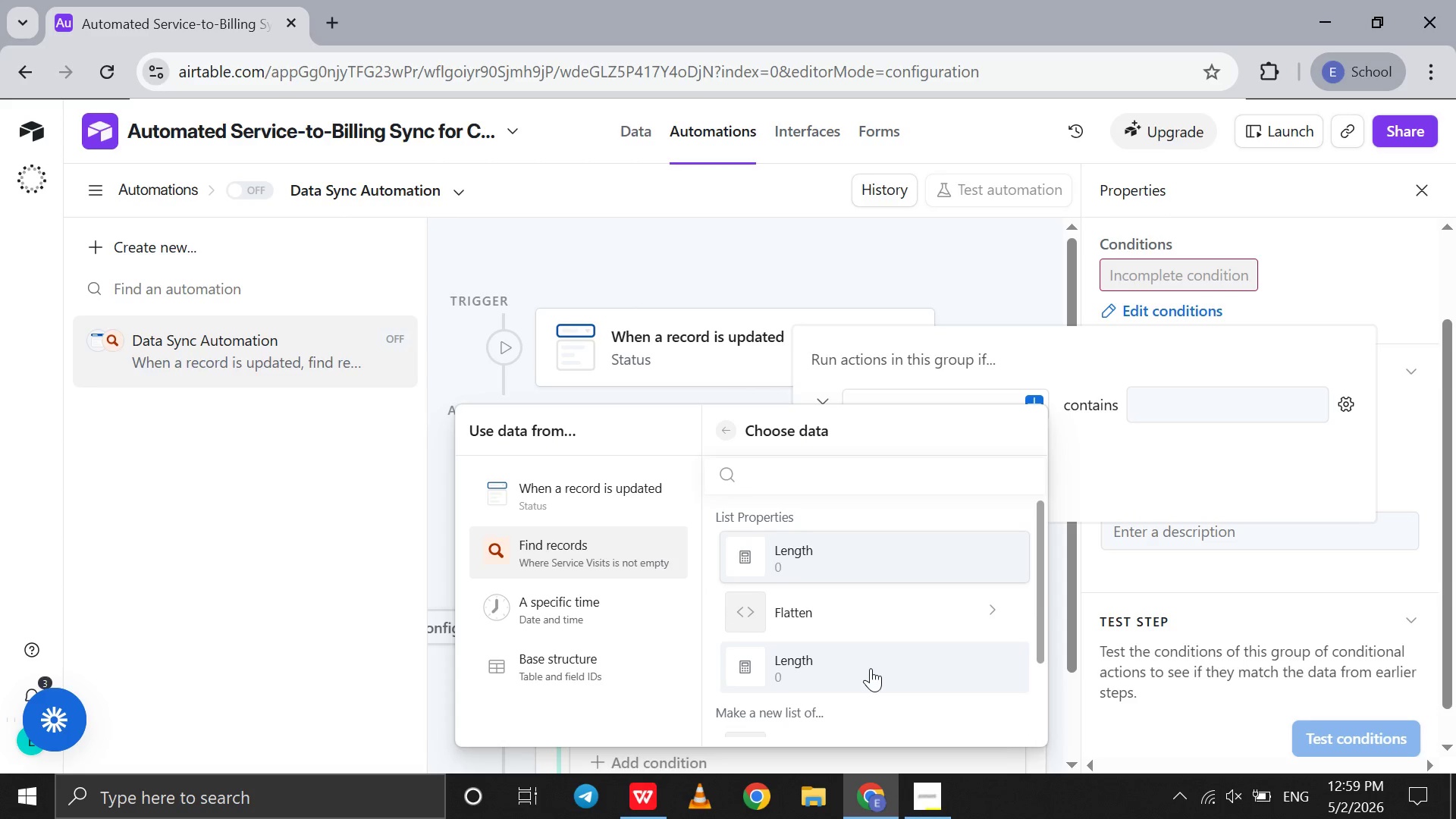 
scroll: coordinate [871, 668], scroll_direction: down, amount: 4.0
 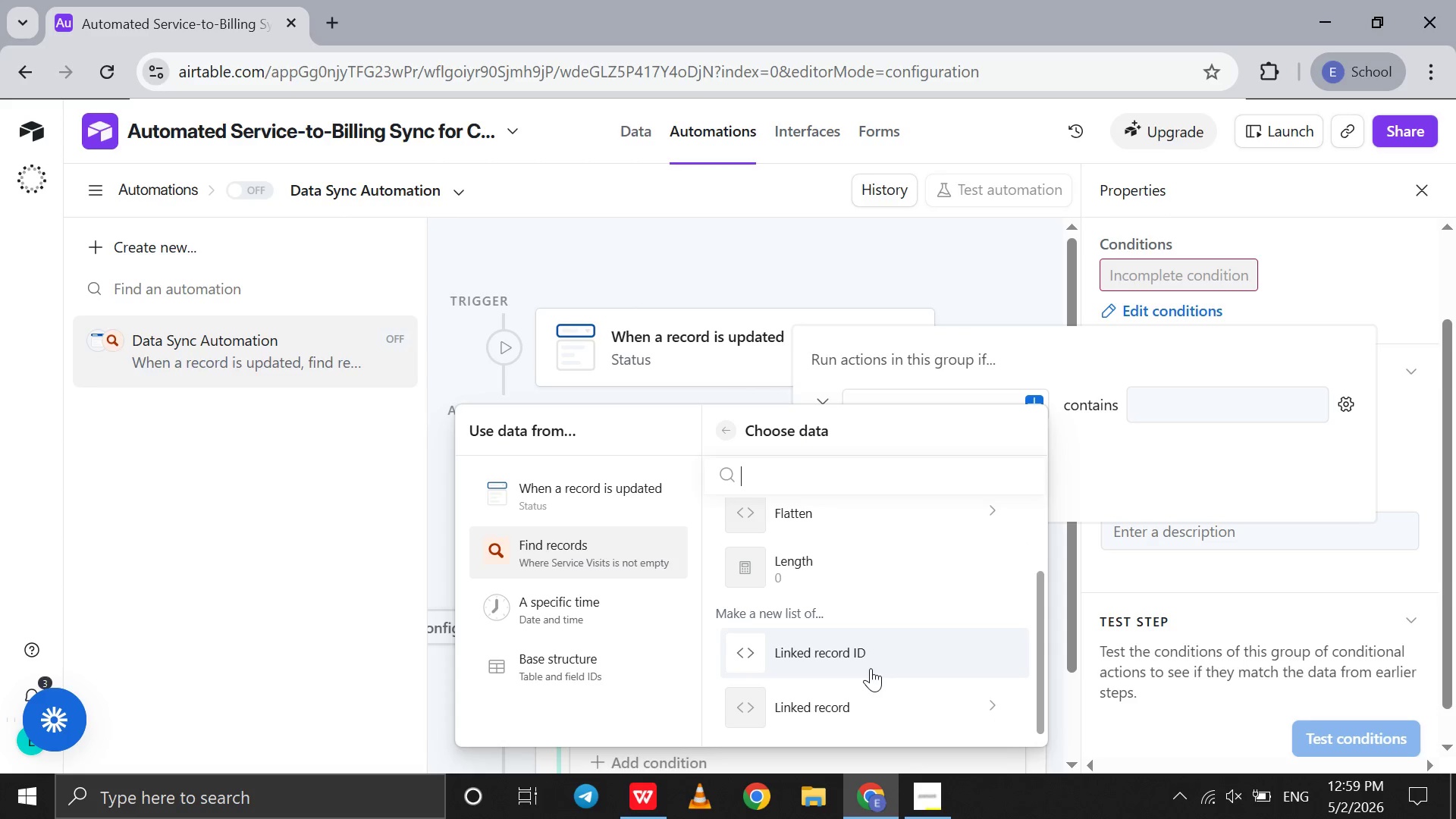 
left_click([871, 668])
 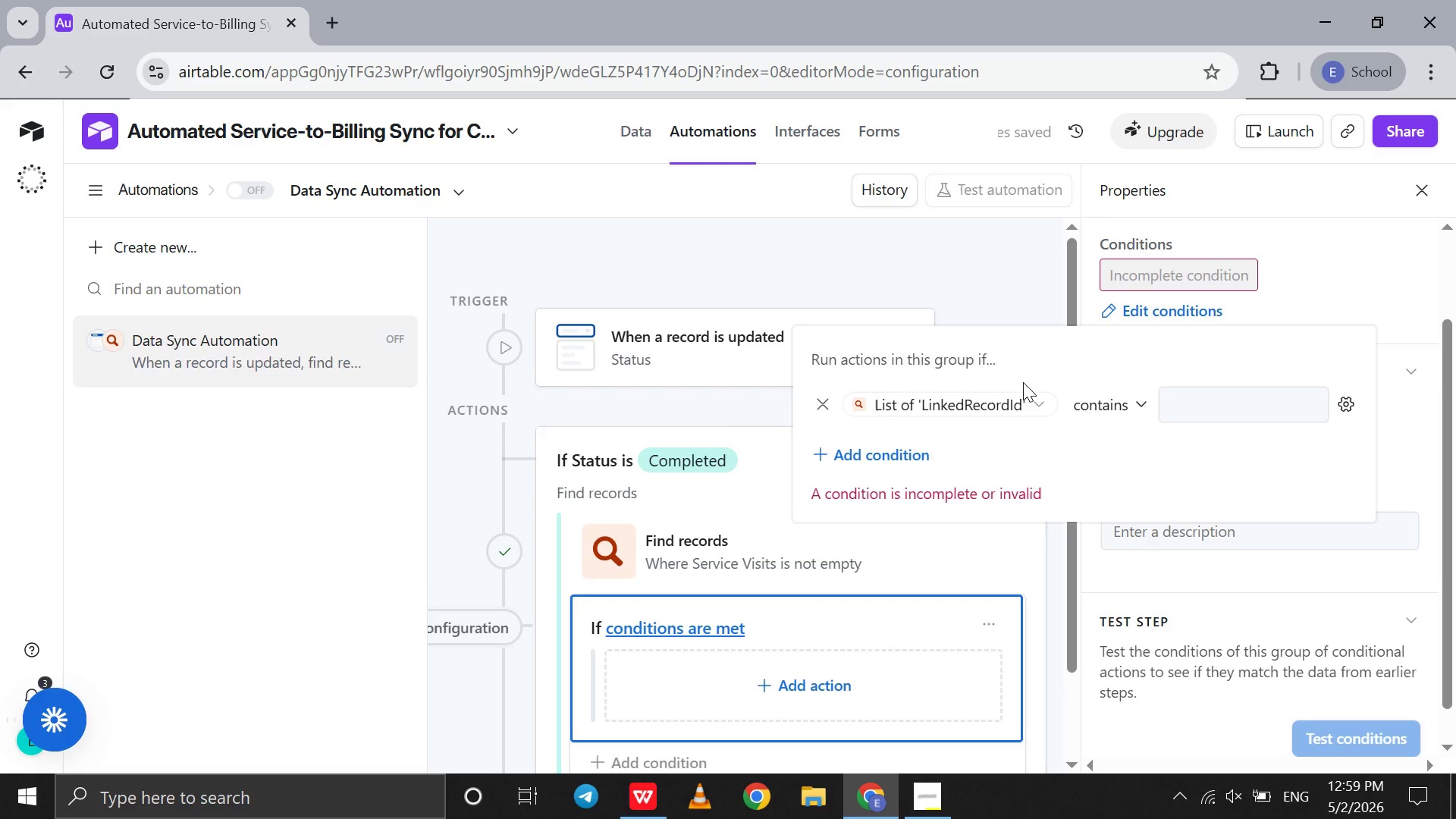 
left_click([1028, 397])
 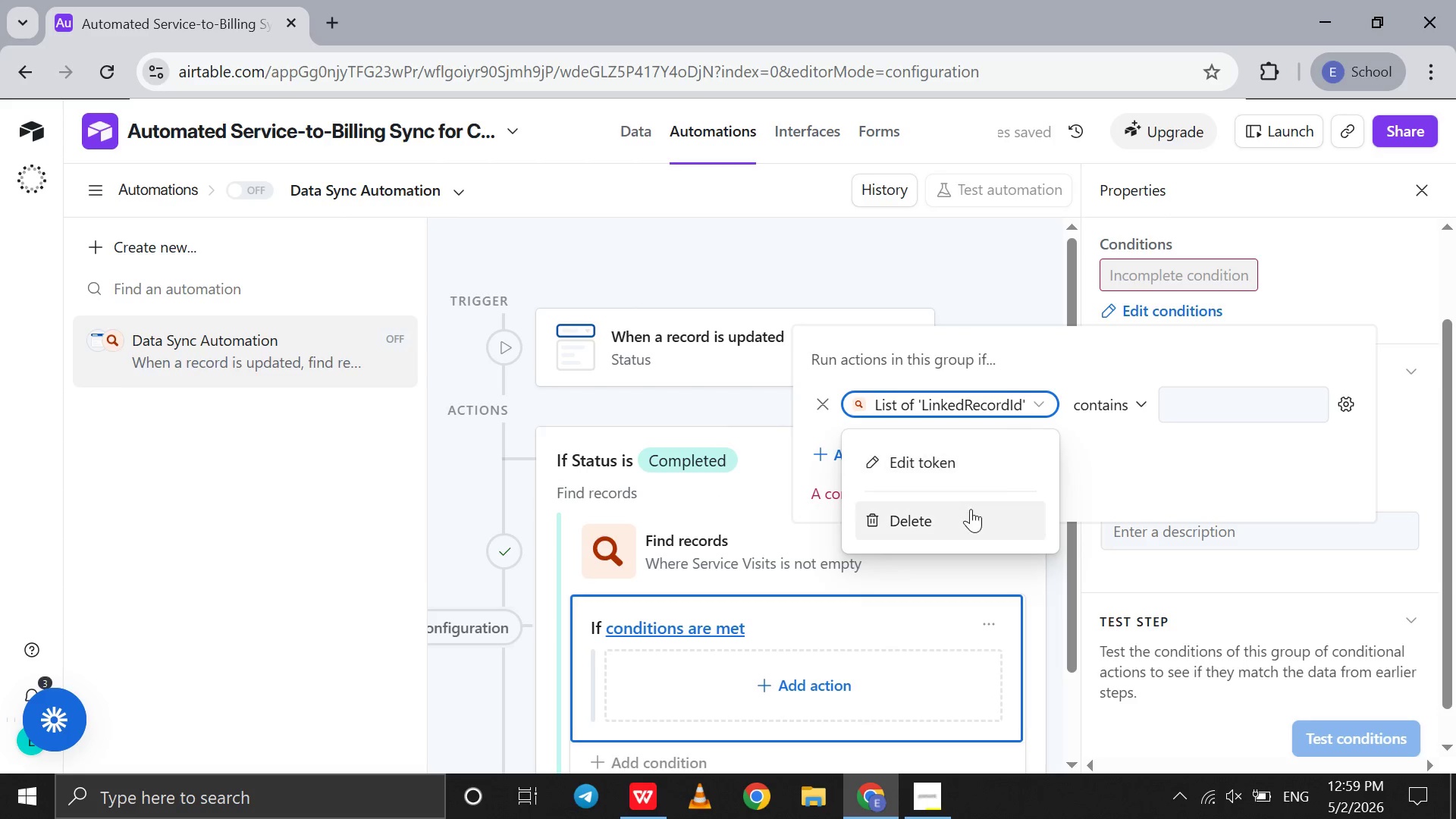 
left_click([968, 523])
 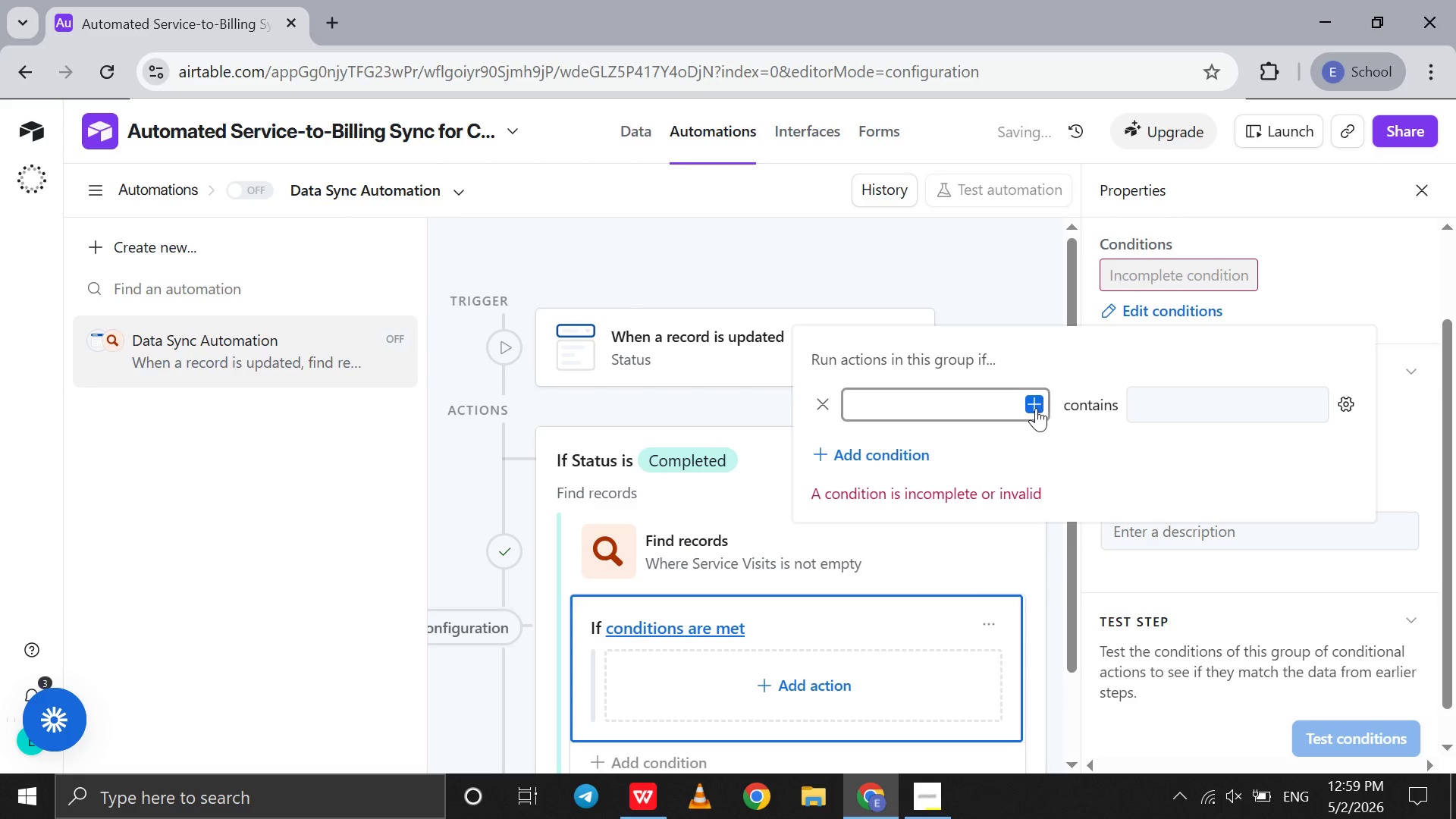 
left_click([1033, 408])
 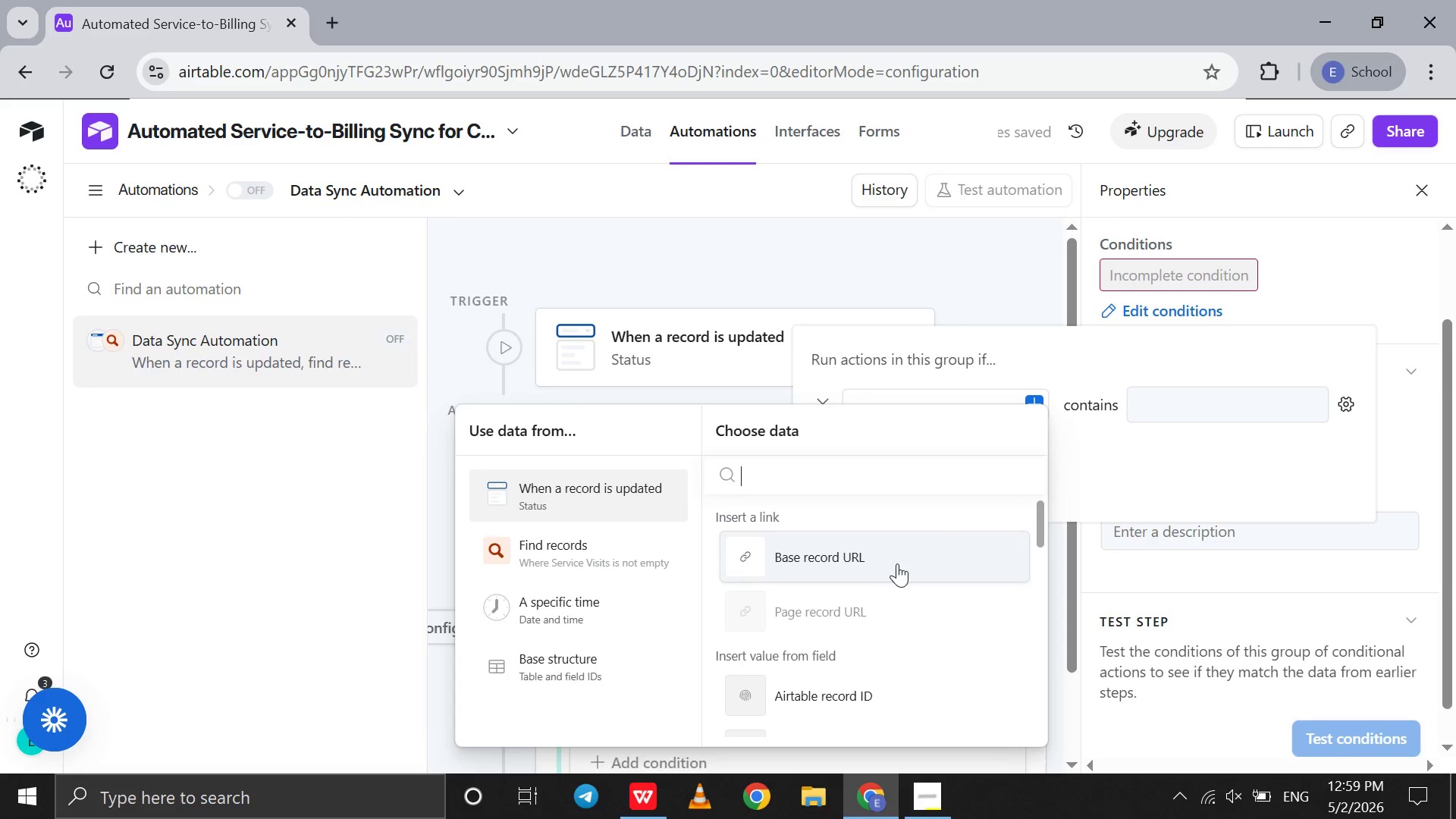 
scroll: coordinate [842, 649], scroll_direction: down, amount: 70.0
 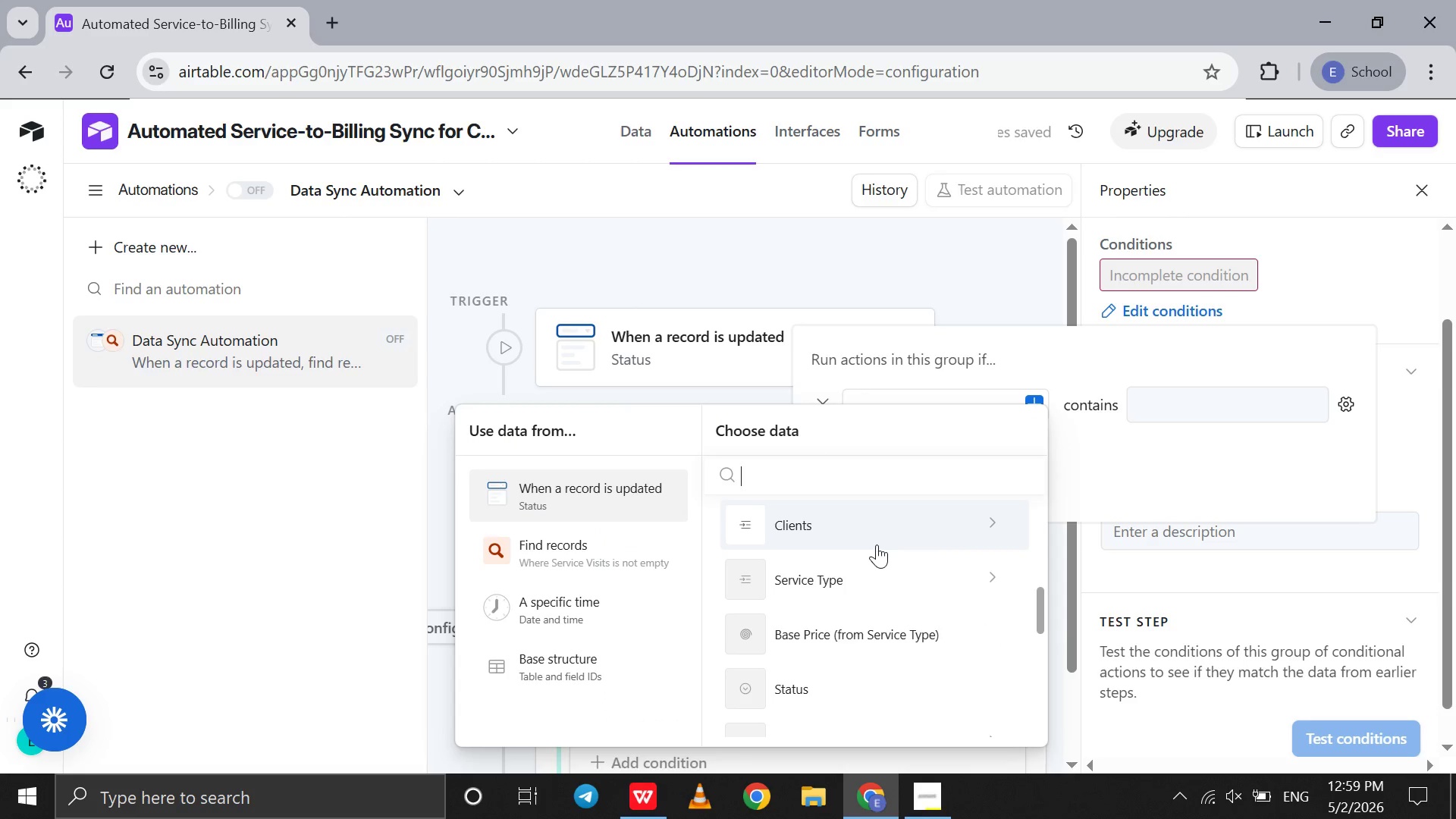 
left_click([883, 539])
 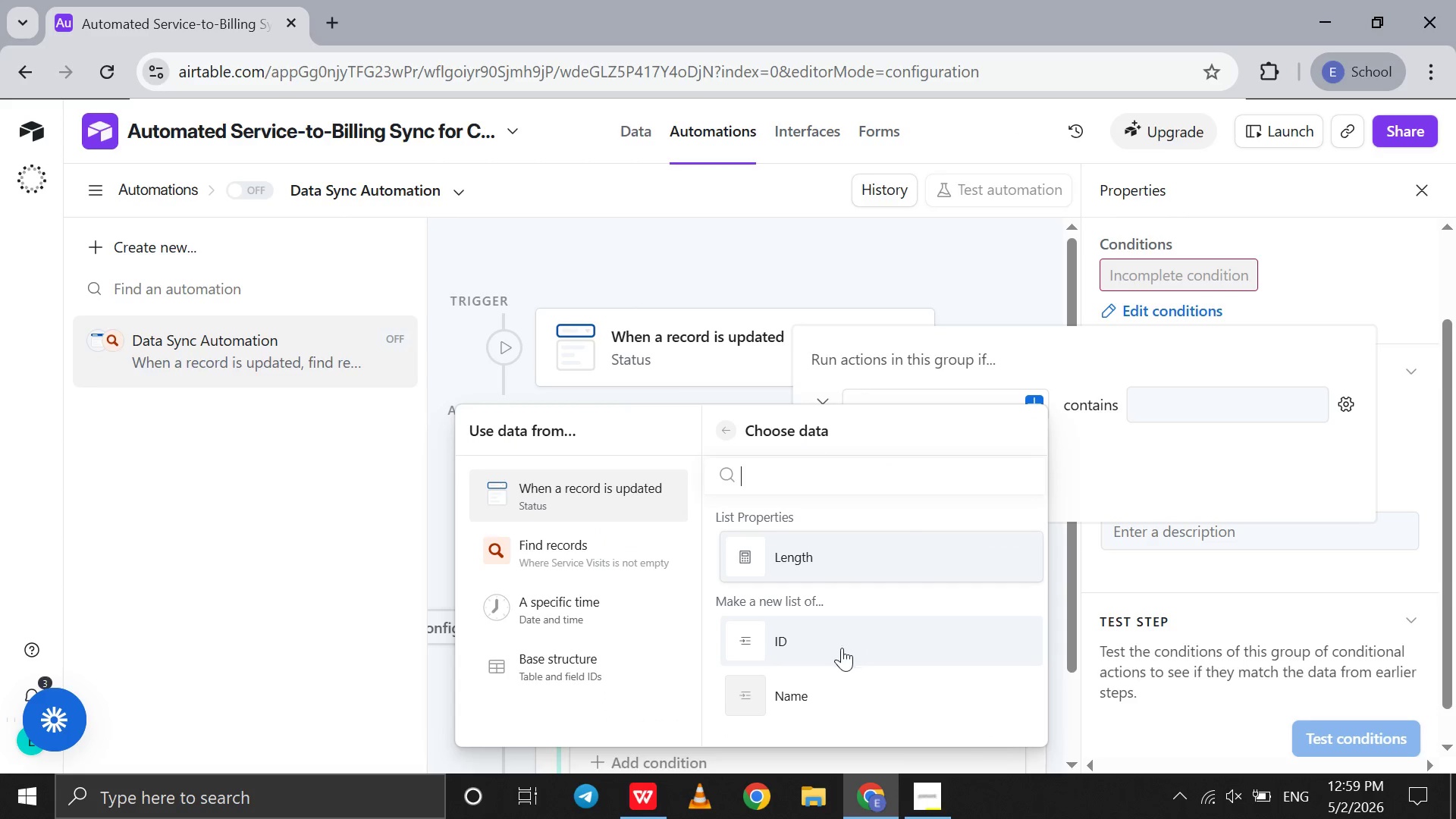 
left_click([840, 651])
 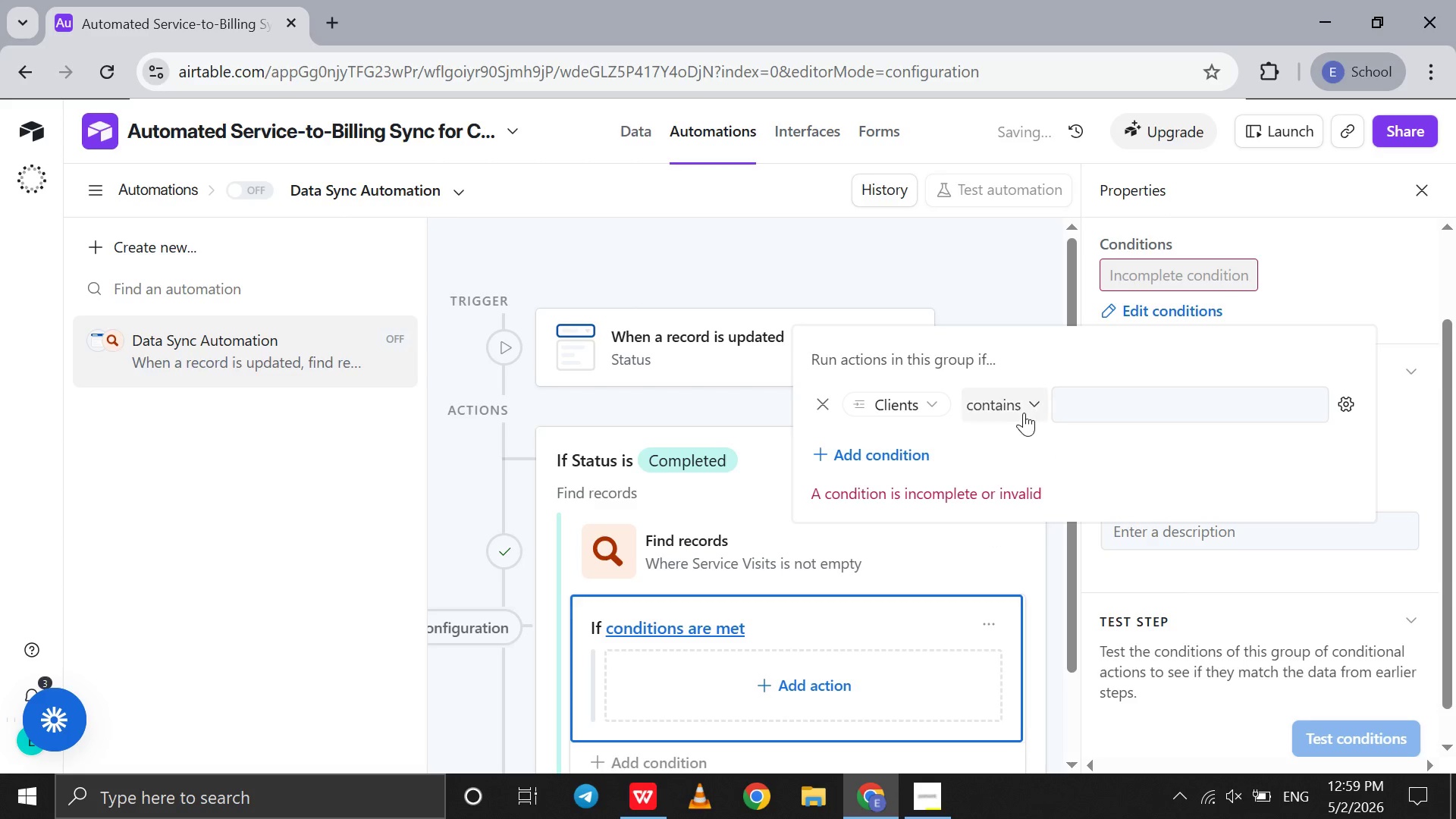 
left_click([1024, 411])
 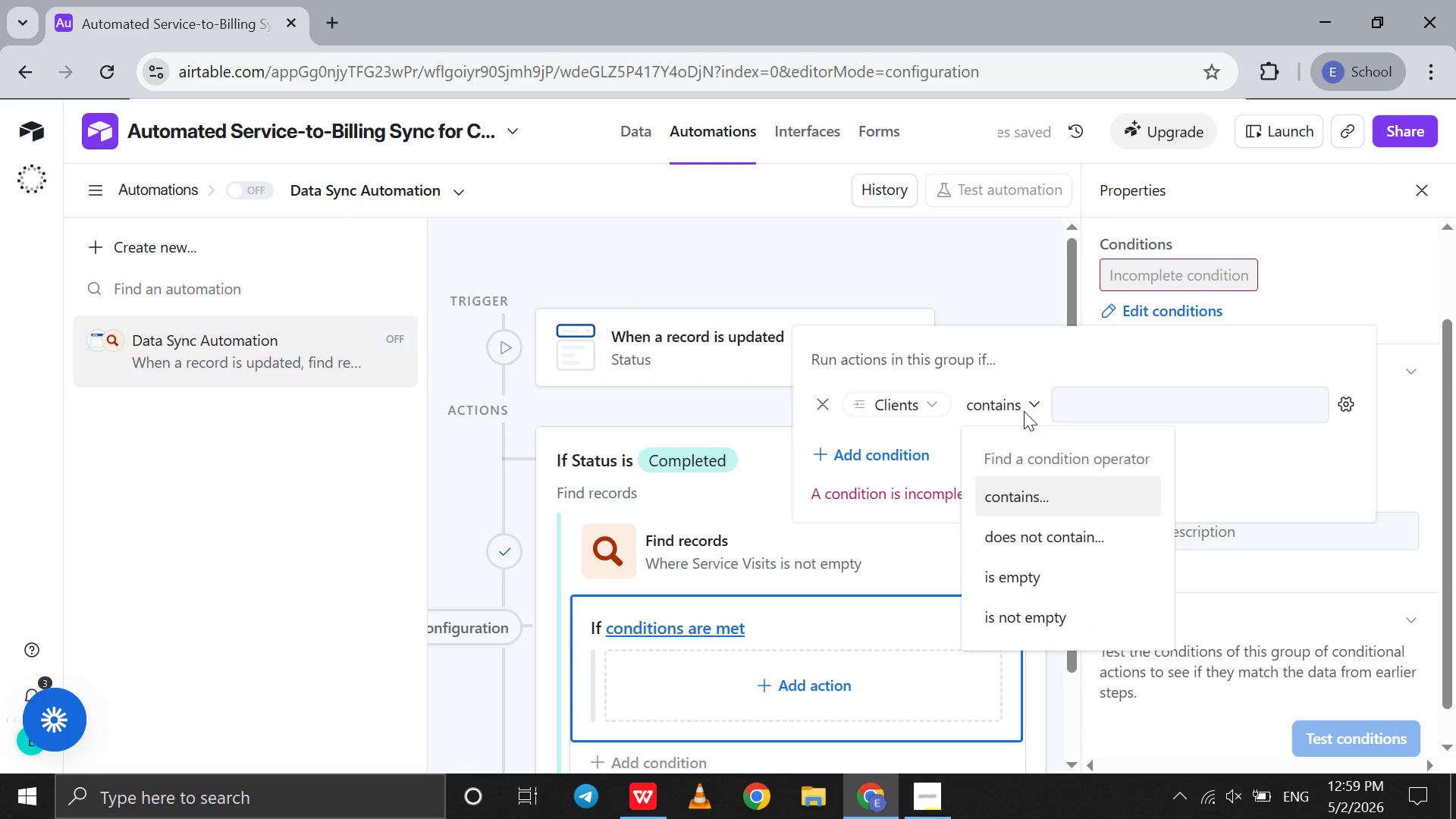 
left_click([1024, 411])
 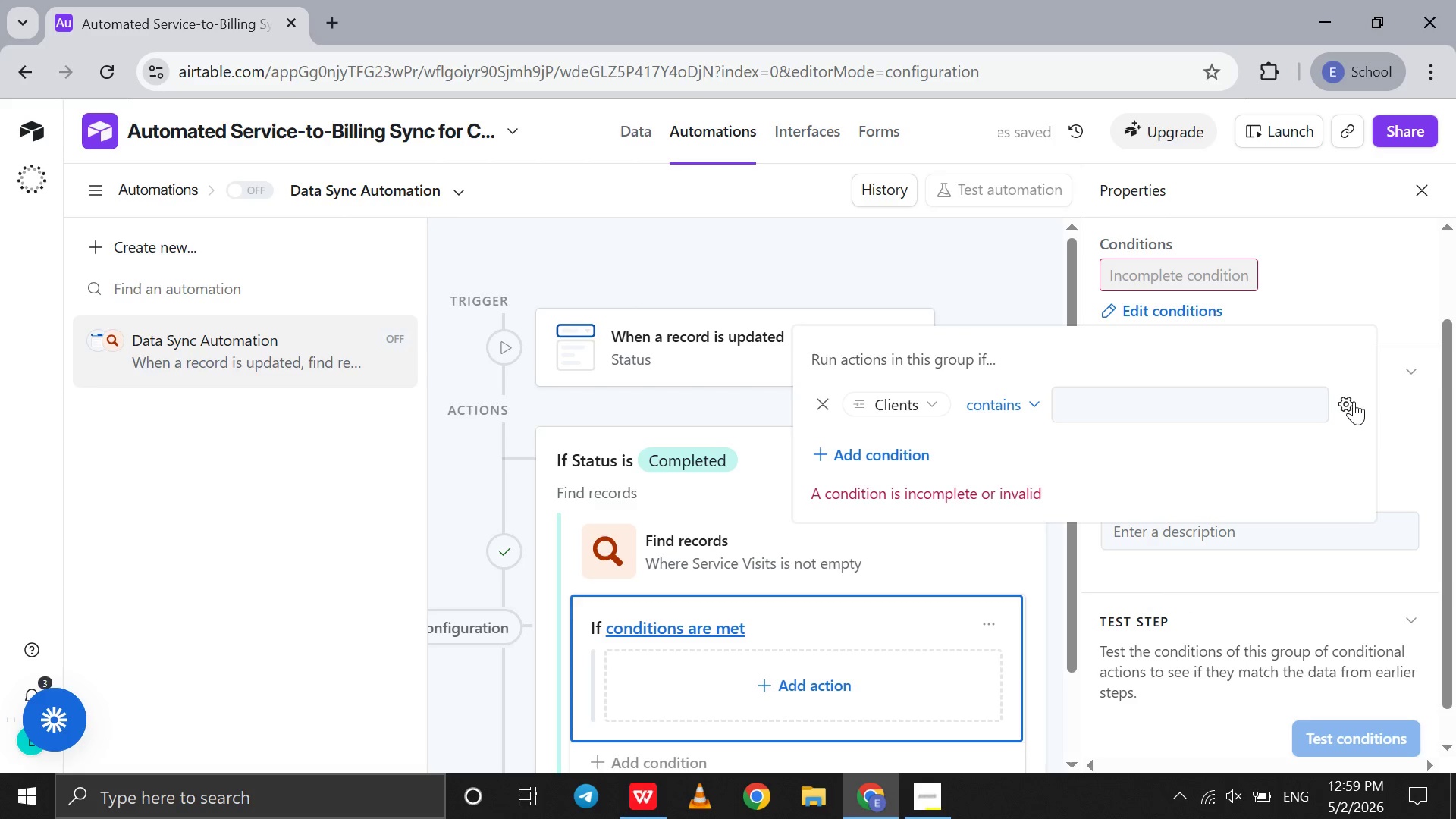 
left_click([1354, 401])
 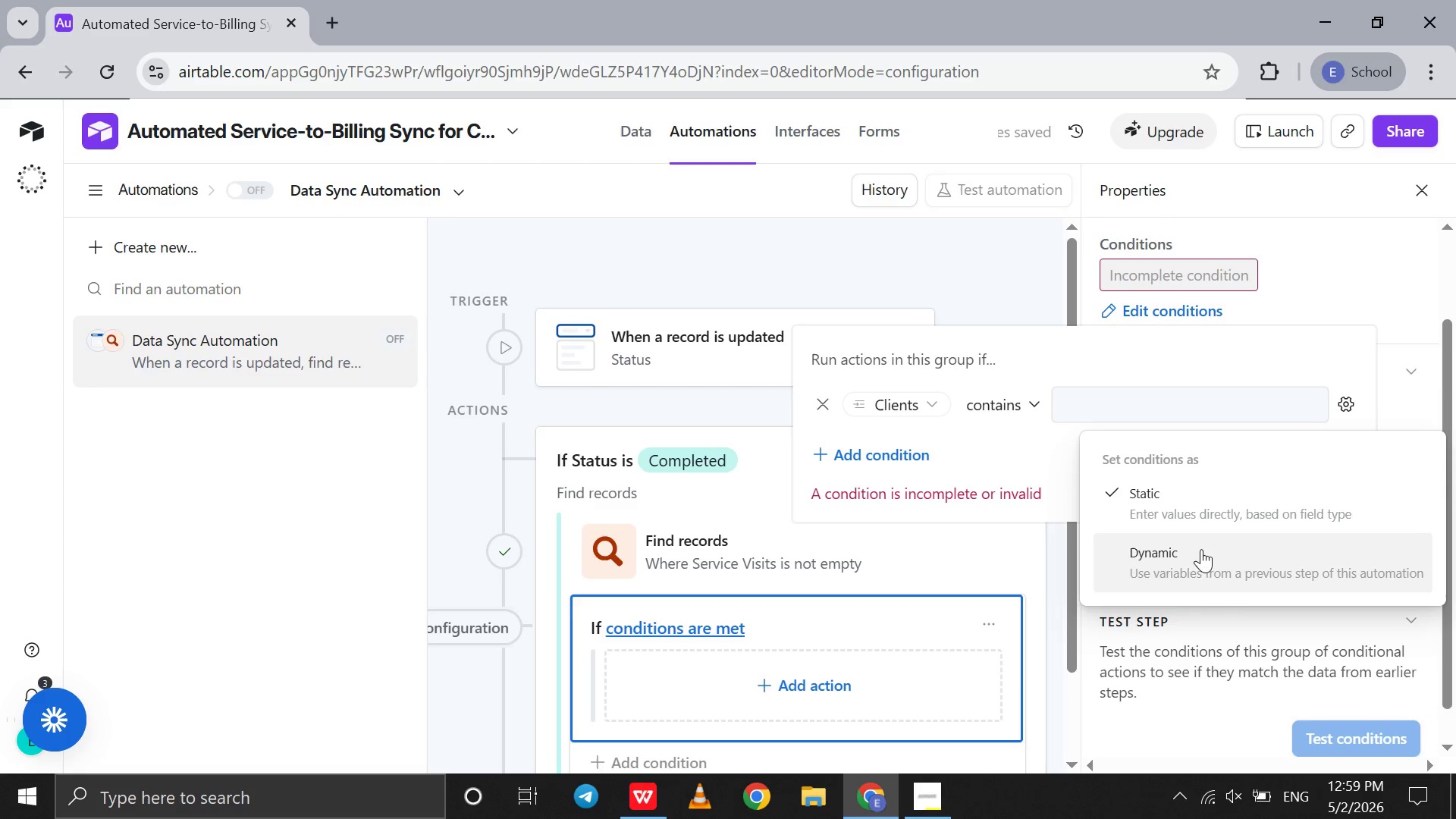 
left_click([1199, 568])
 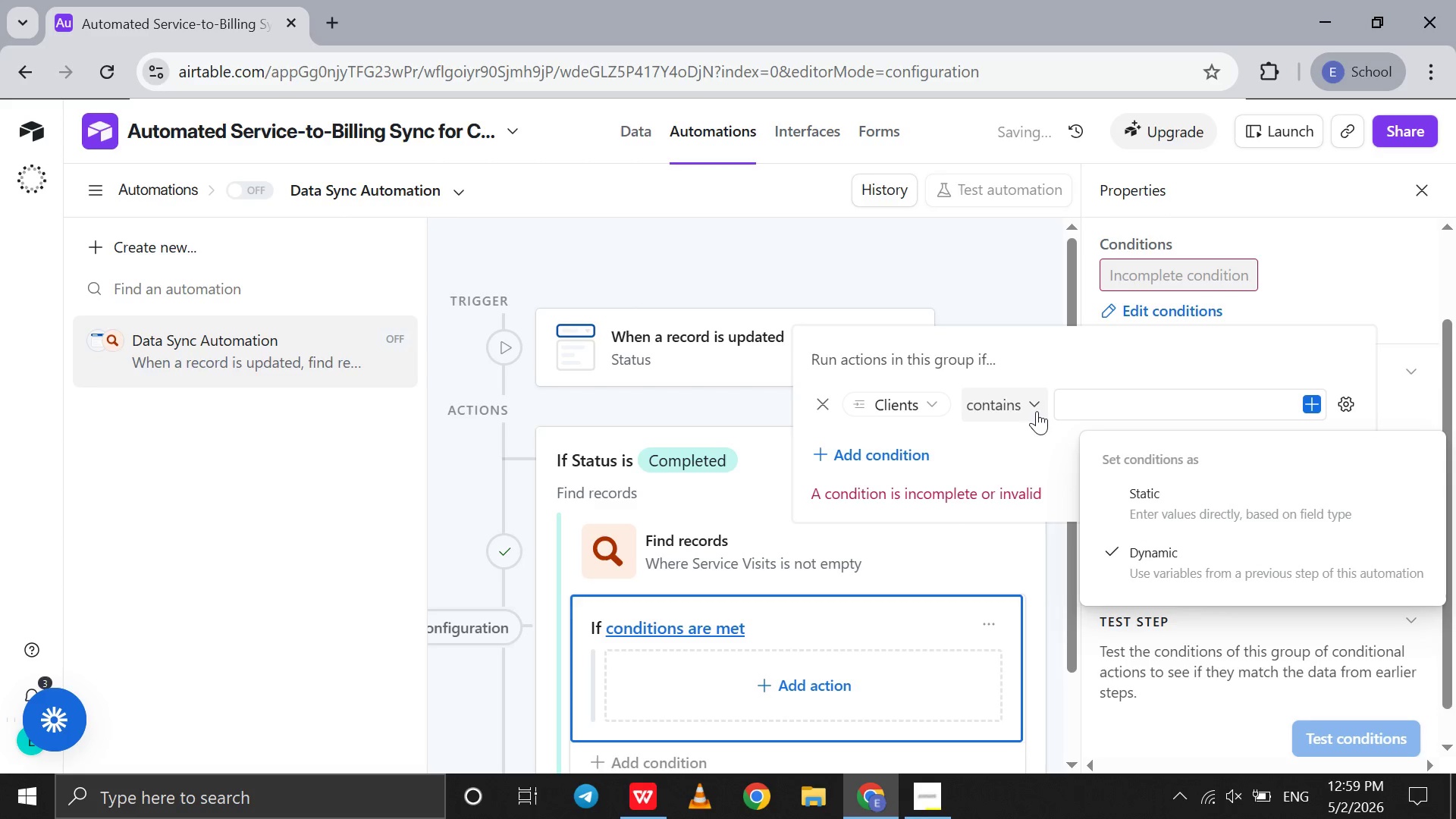 
left_click([1039, 415])
 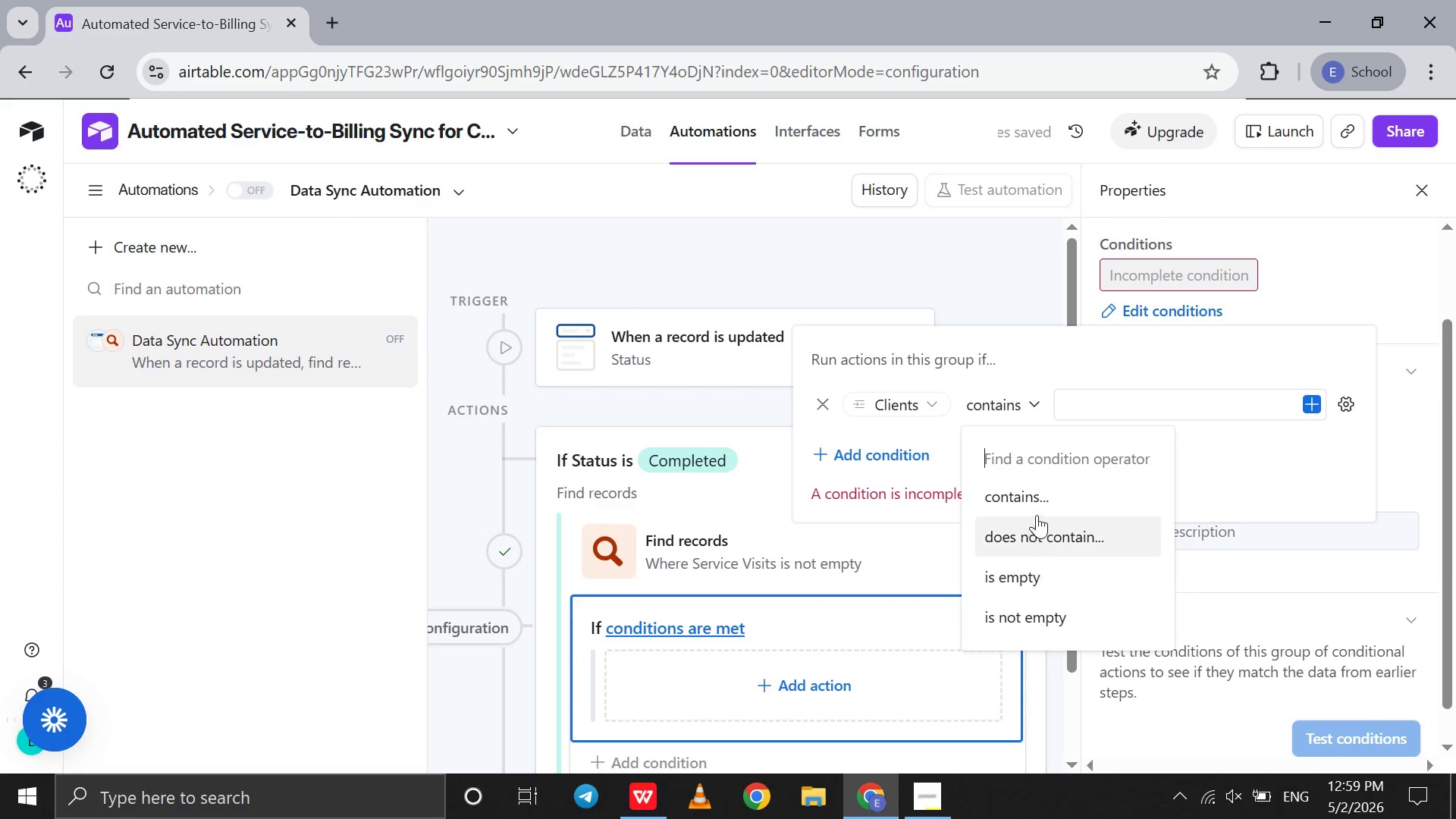 
left_click([1044, 501])
 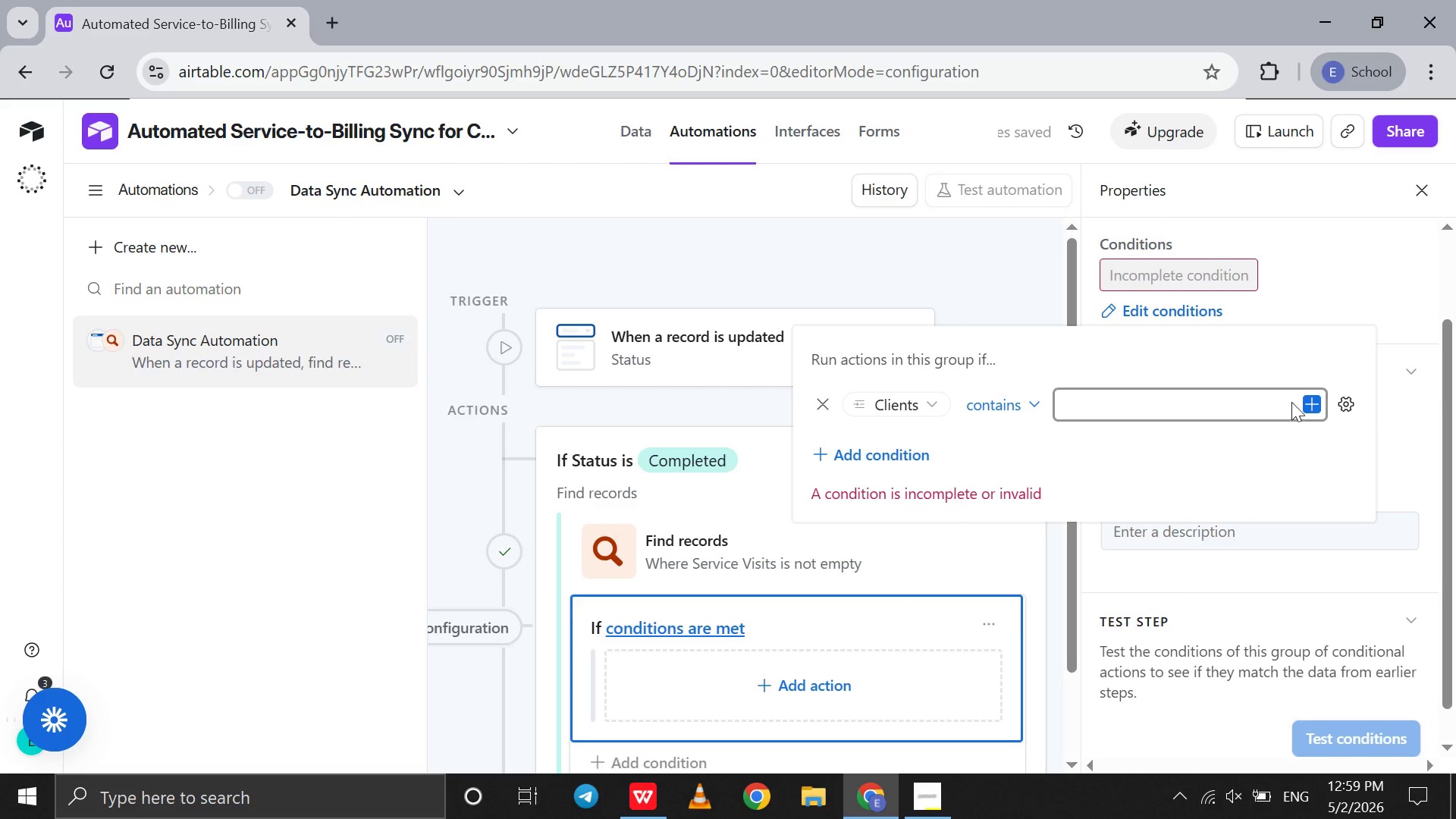 
left_click([1310, 403])
 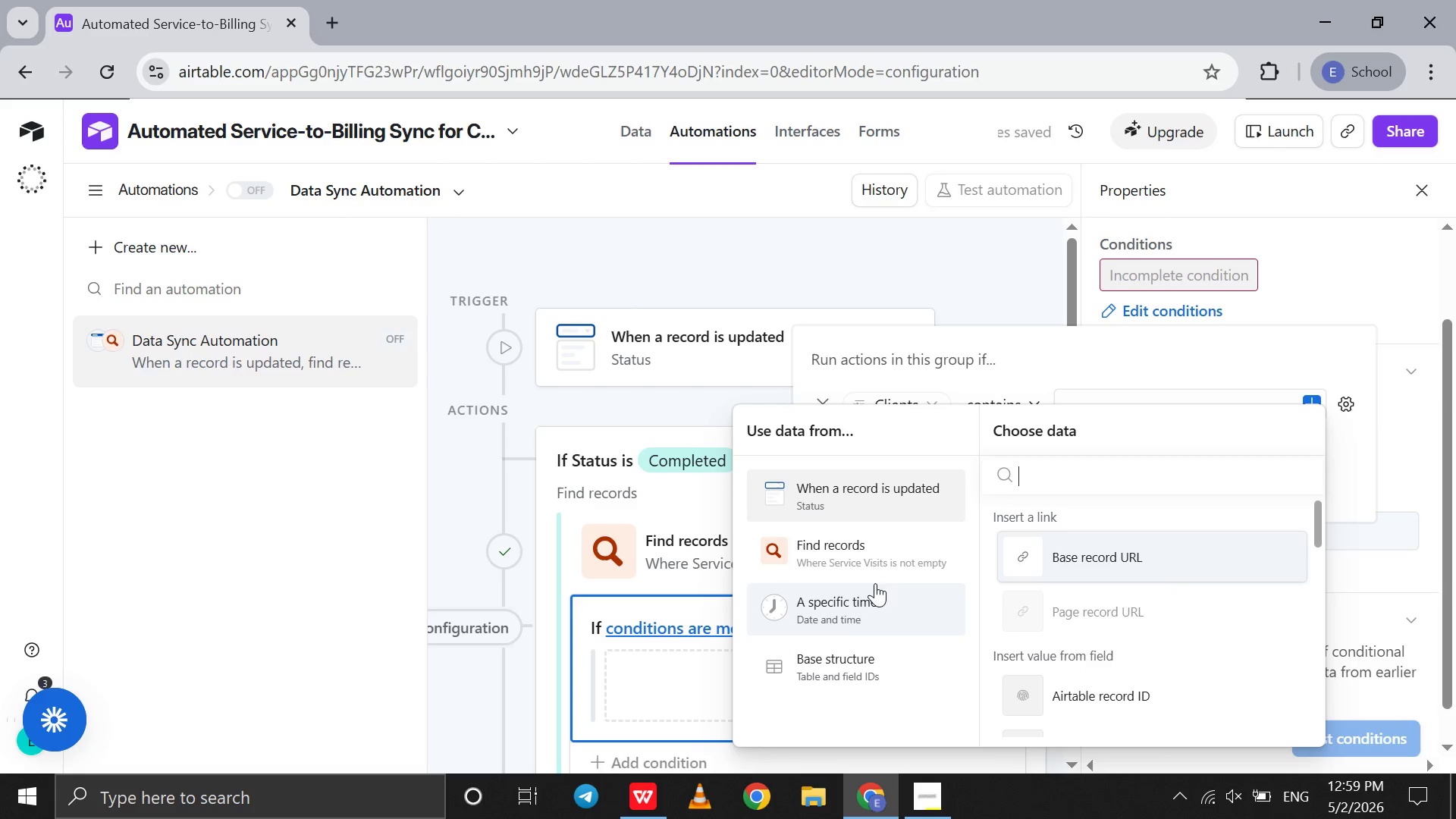 
left_click([891, 560])
 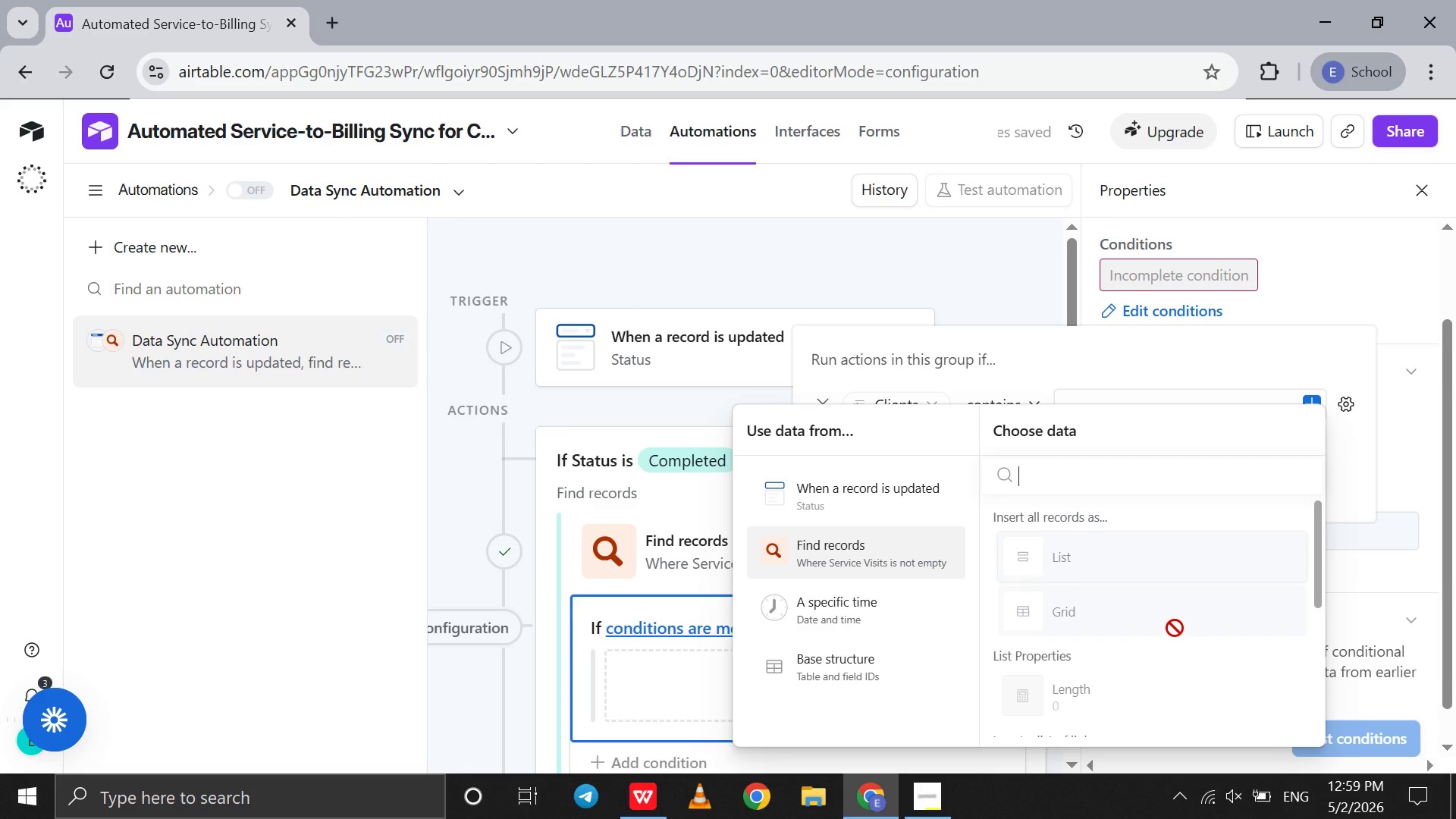 
scroll: coordinate [1175, 628], scroll_direction: down, amount: 6.0
 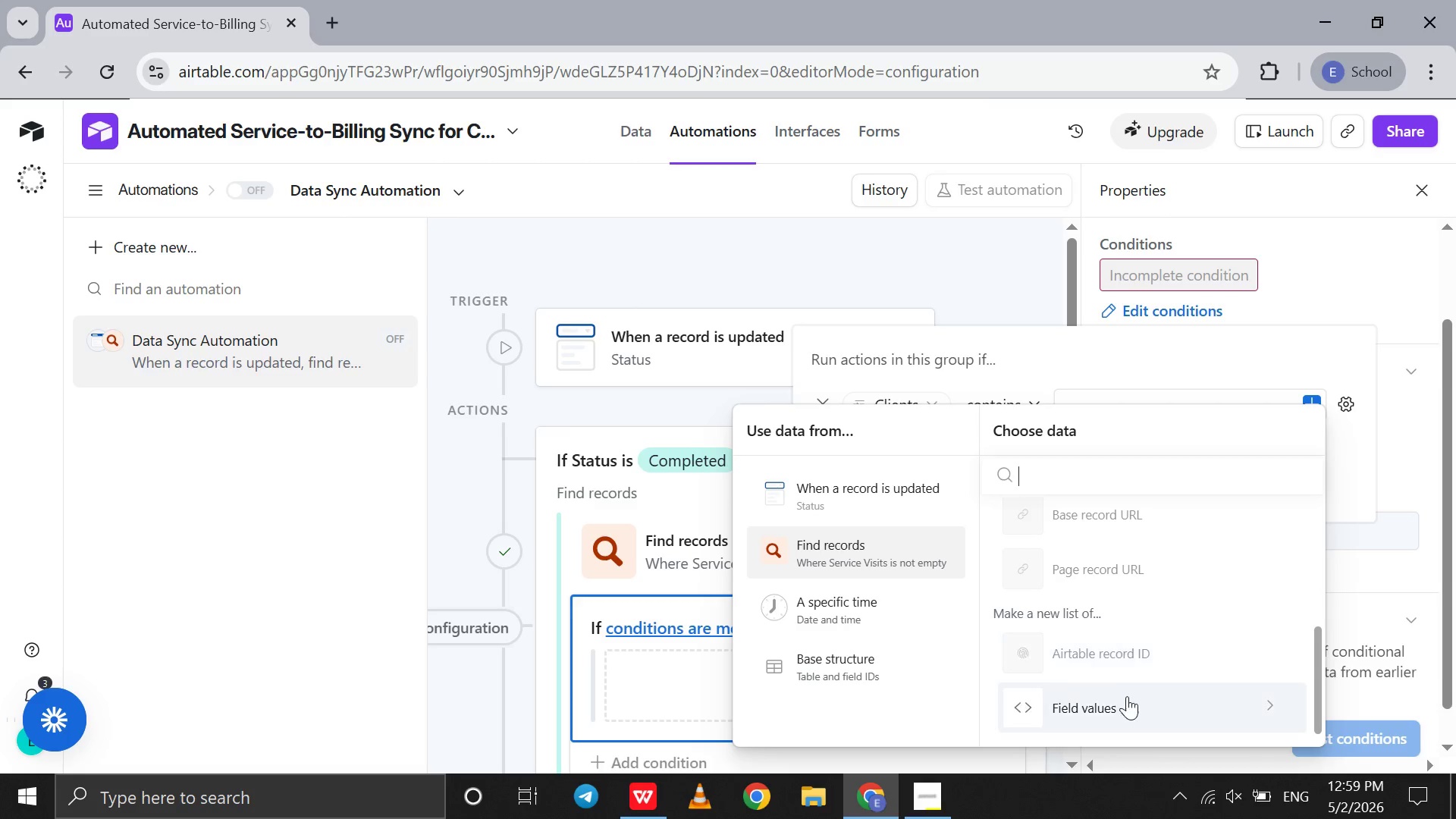 
left_click([1127, 698])
 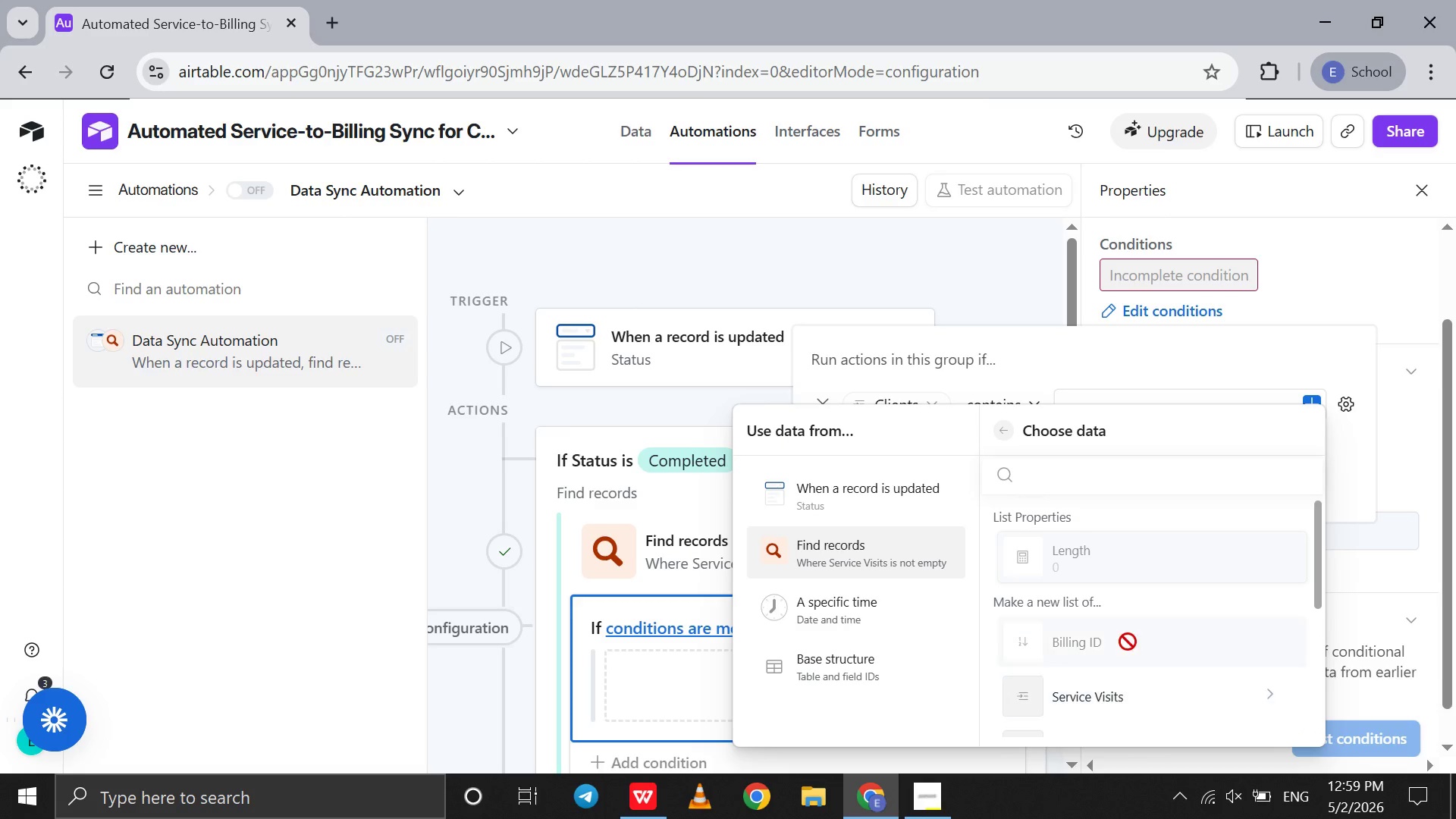 
scroll: coordinate [1128, 642], scroll_direction: down, amount: 7.0
 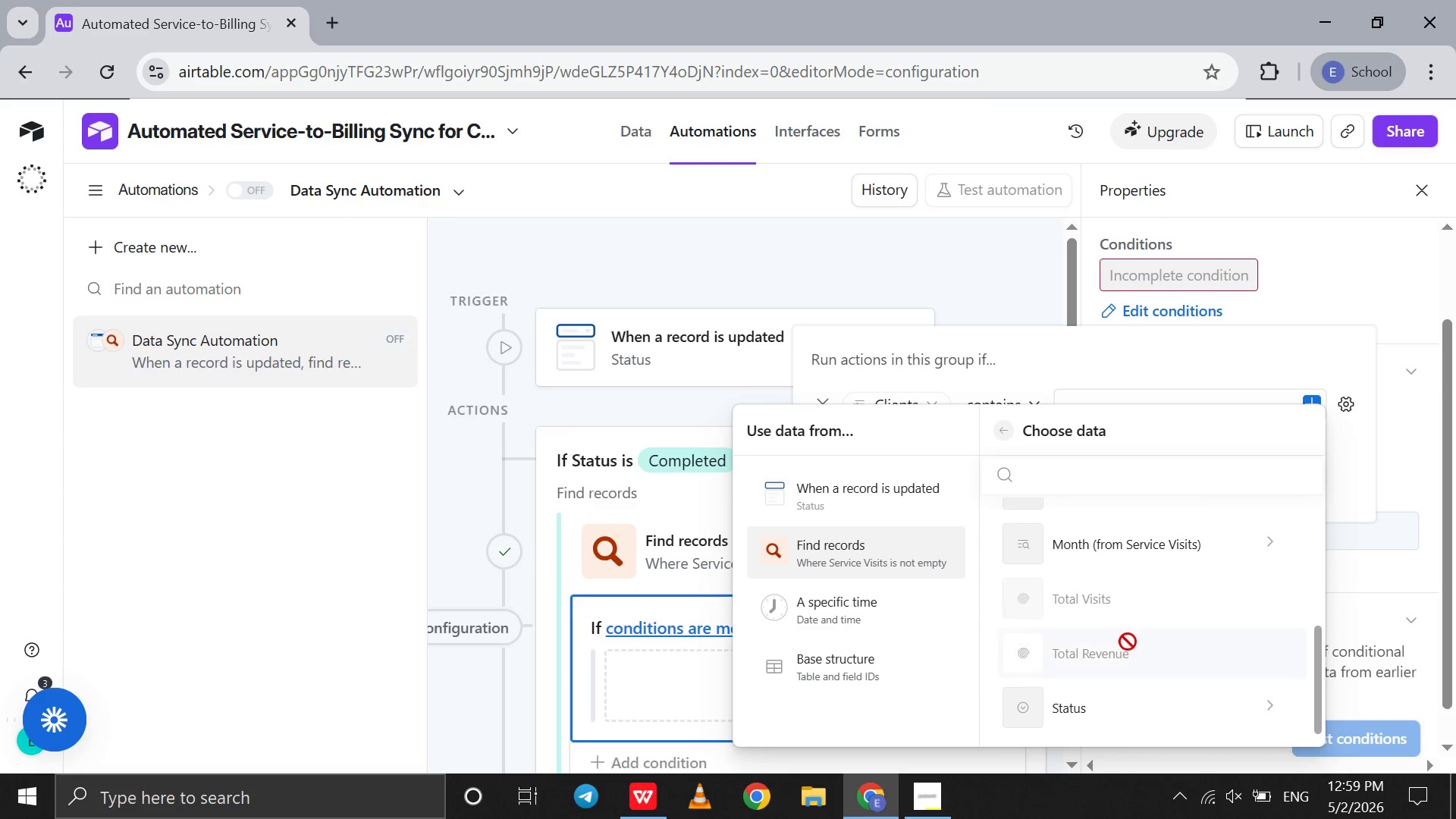 
scroll: coordinate [1128, 642], scroll_direction: up, amount: 3.0
 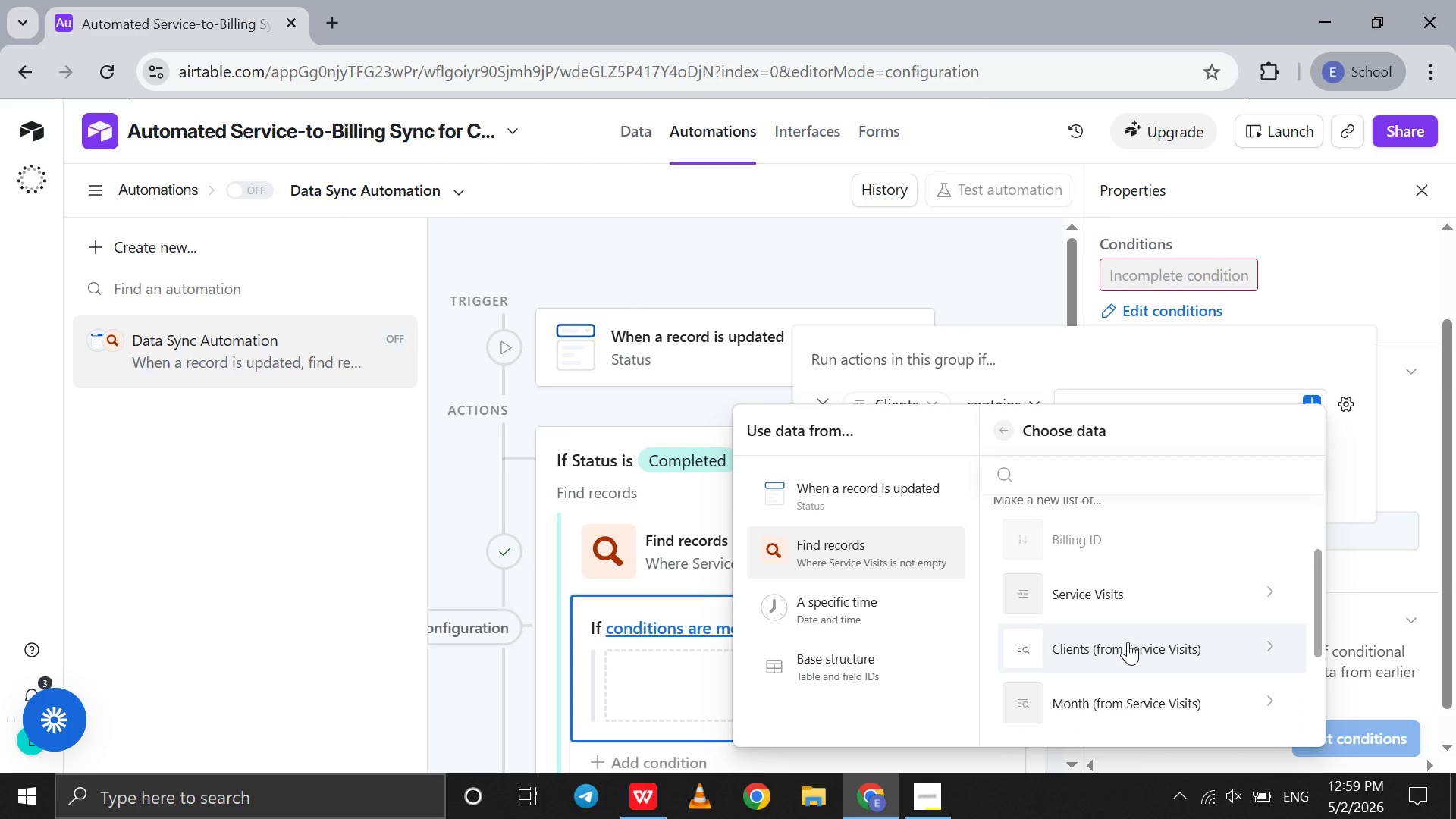 
left_click([1128, 642])
 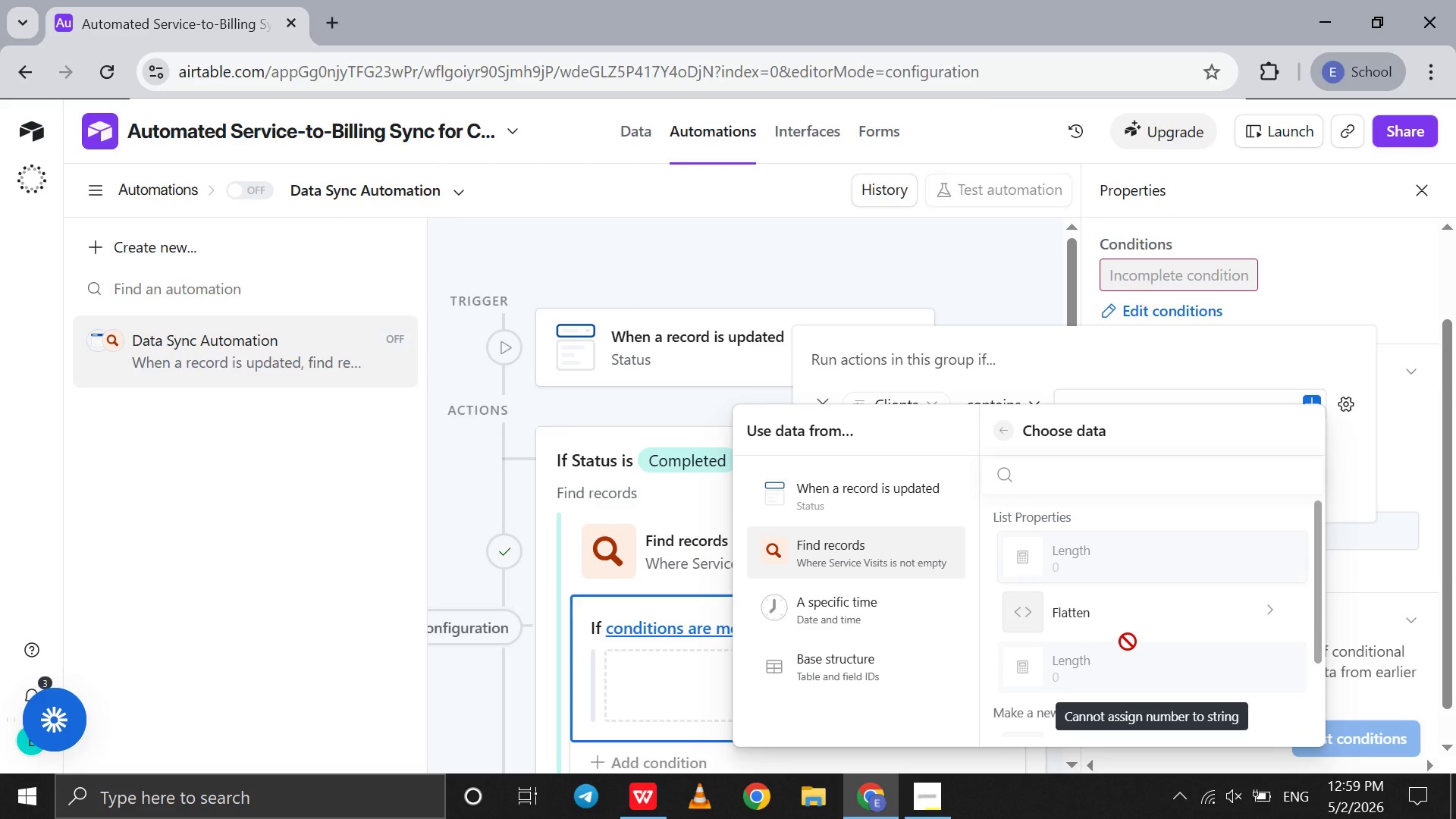 
left_click([1137, 620])
 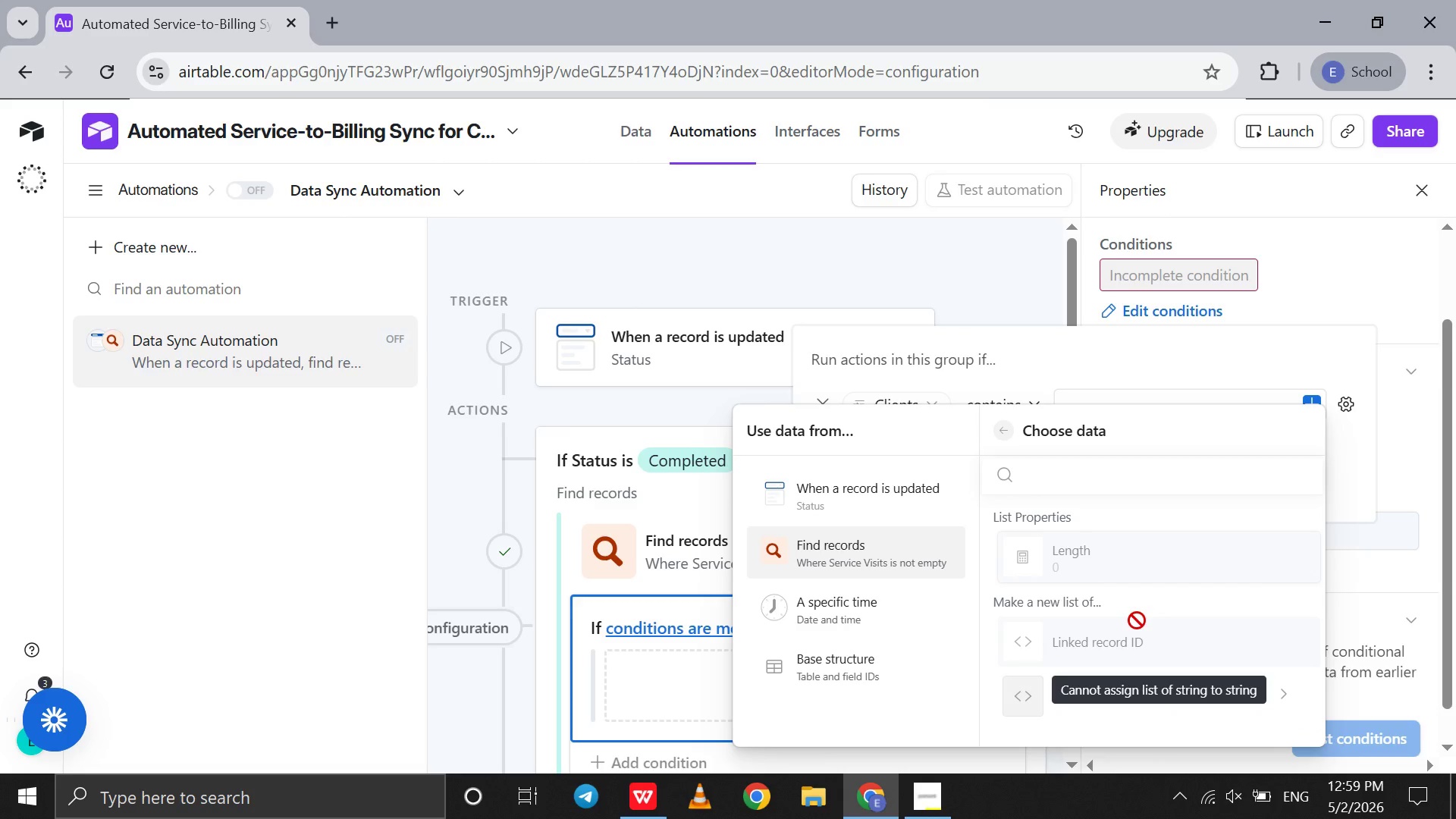 
scroll: coordinate [1137, 675], scroll_direction: down, amount: 8.0
 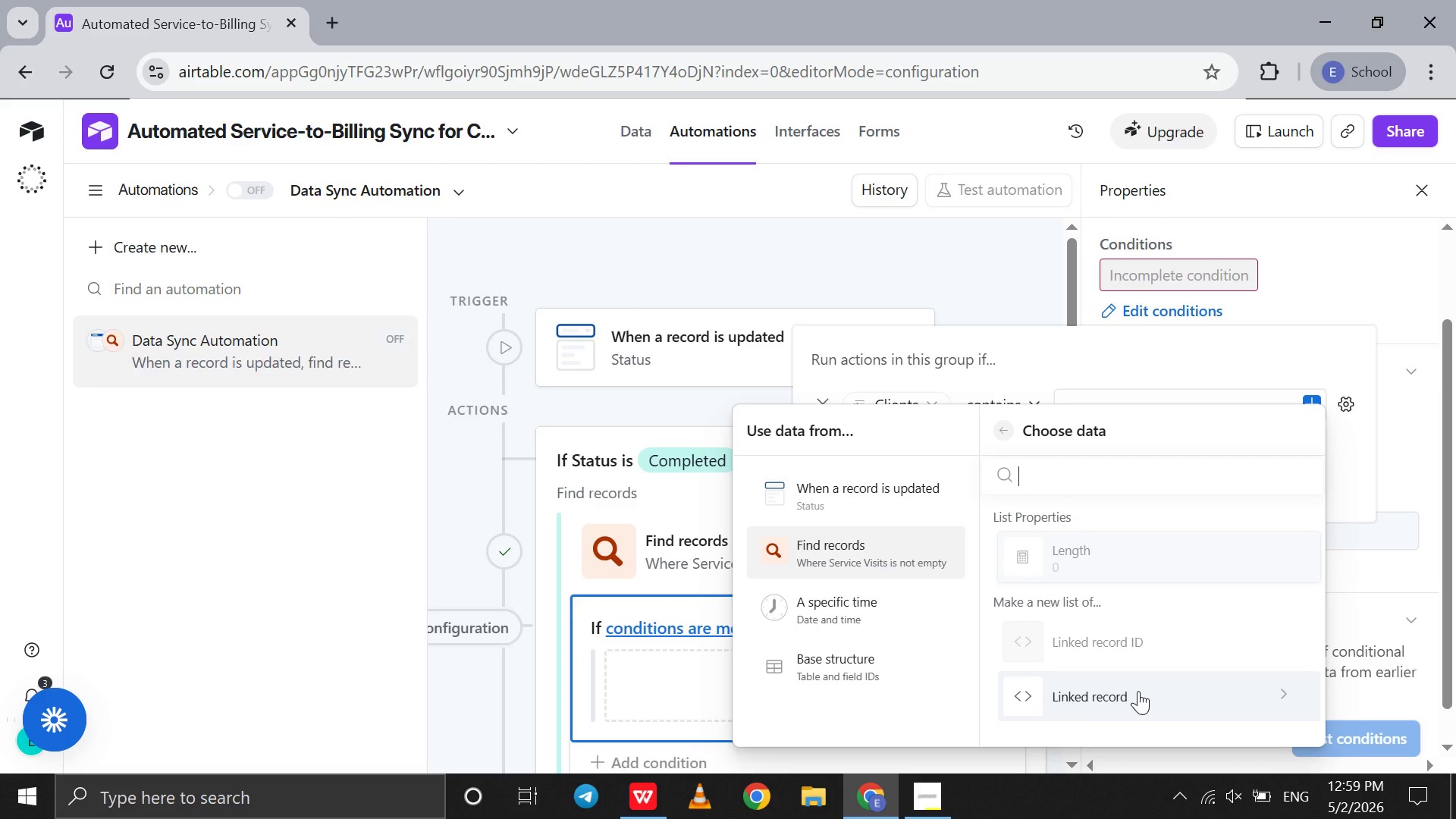 
left_click([1138, 691])
 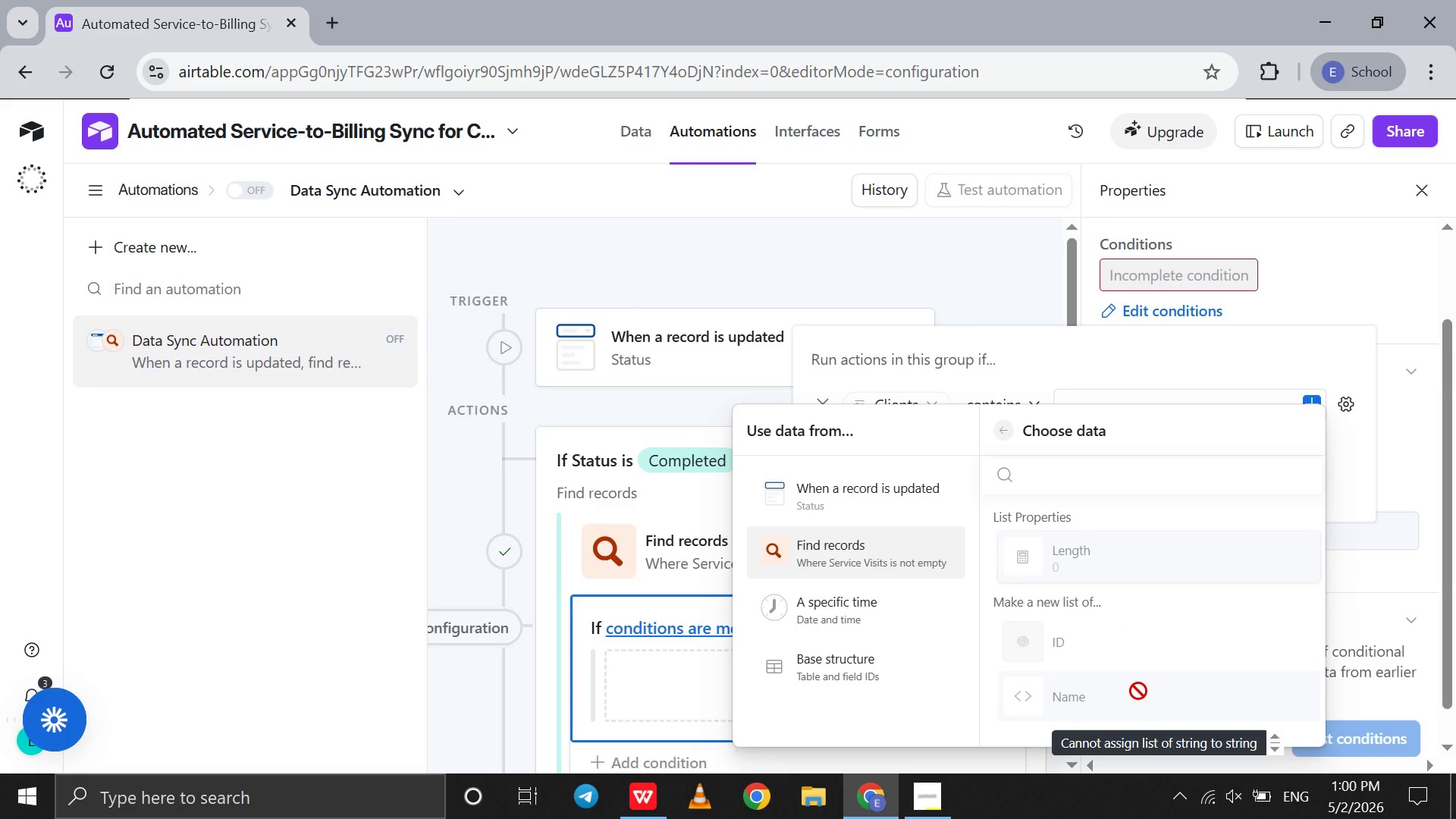 
scroll: coordinate [1138, 691], scroll_direction: up, amount: 2.0
 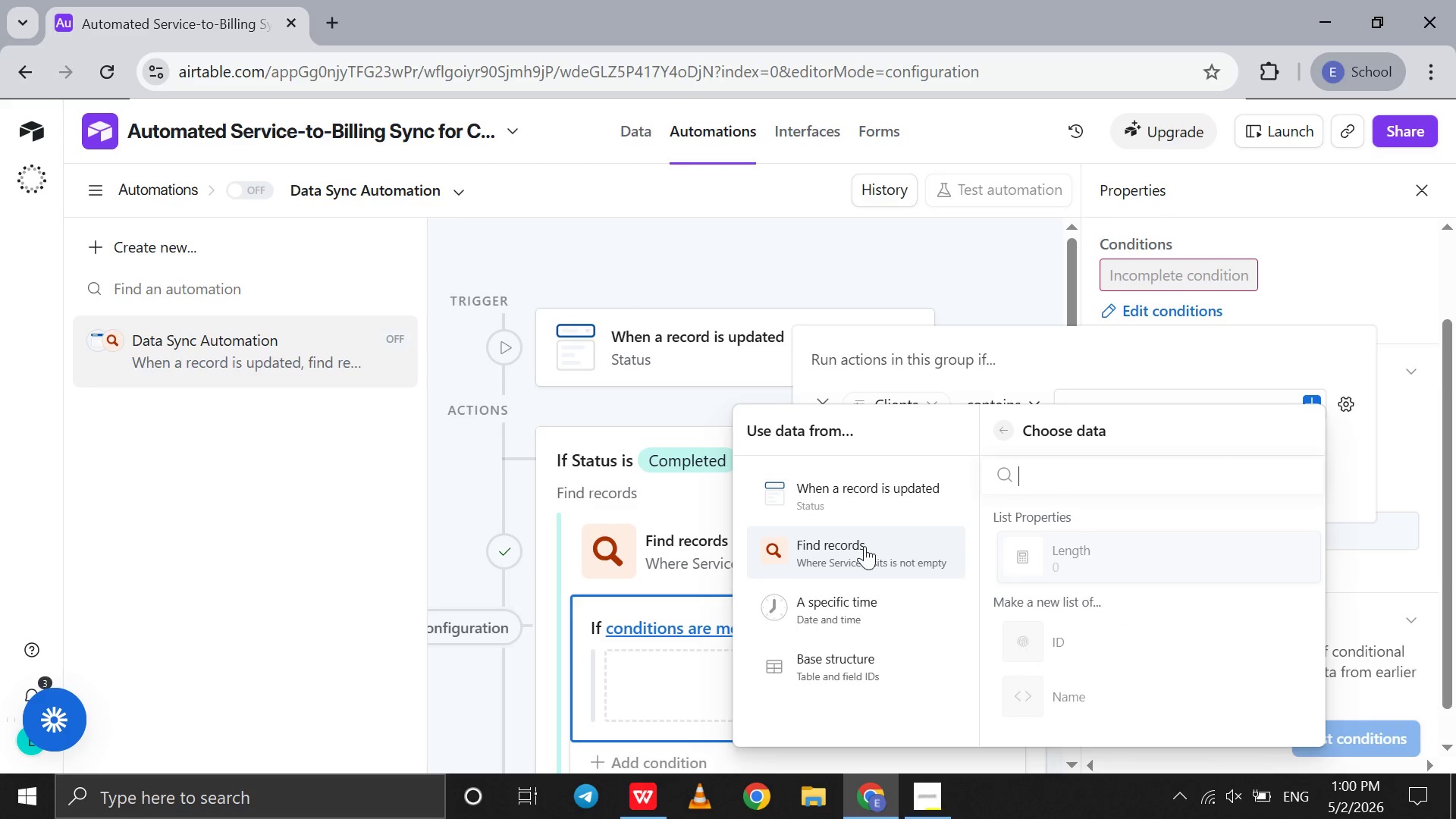 
left_click([864, 548])
 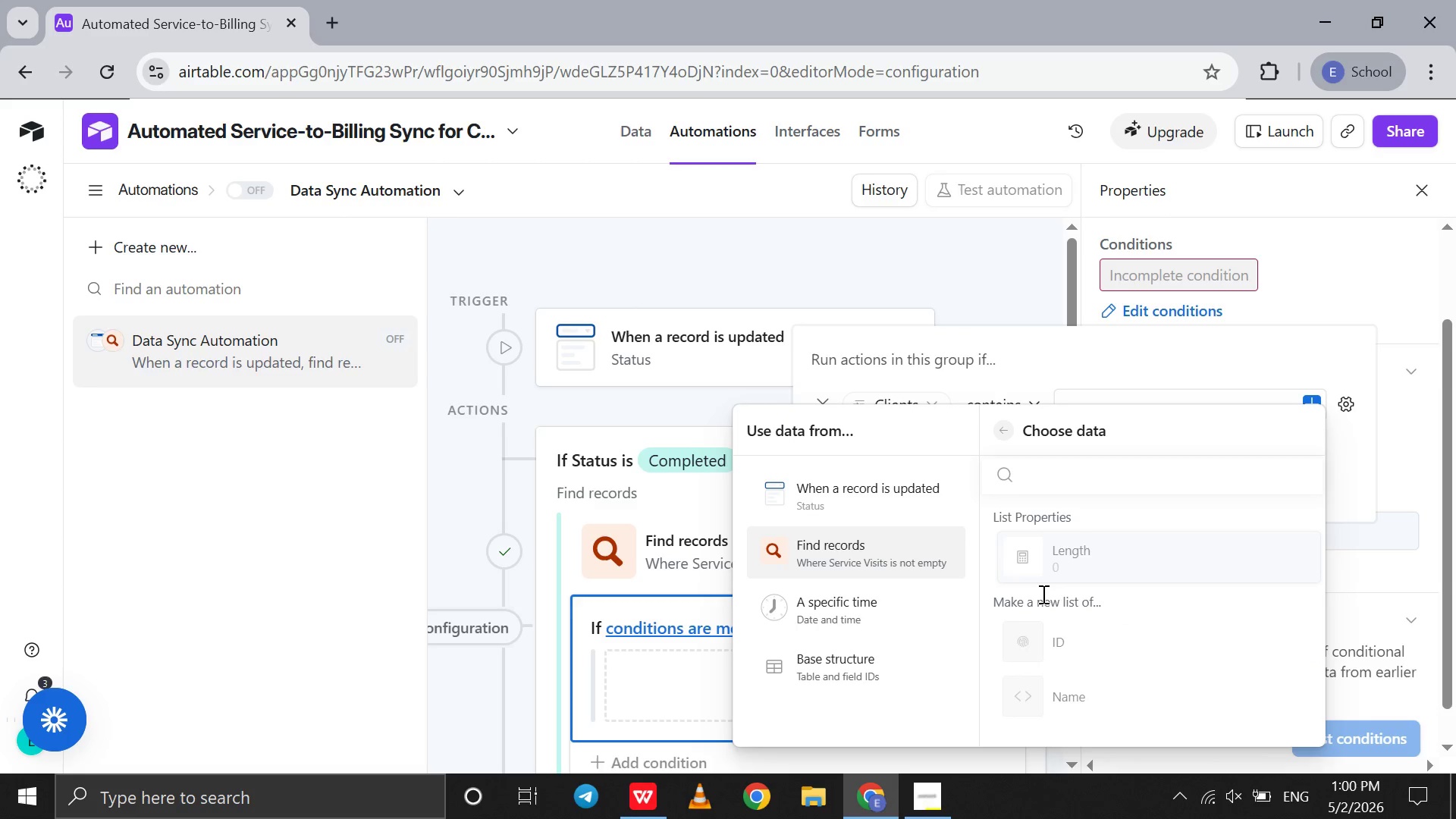 
scroll: coordinate [1042, 594], scroll_direction: up, amount: 5.0
 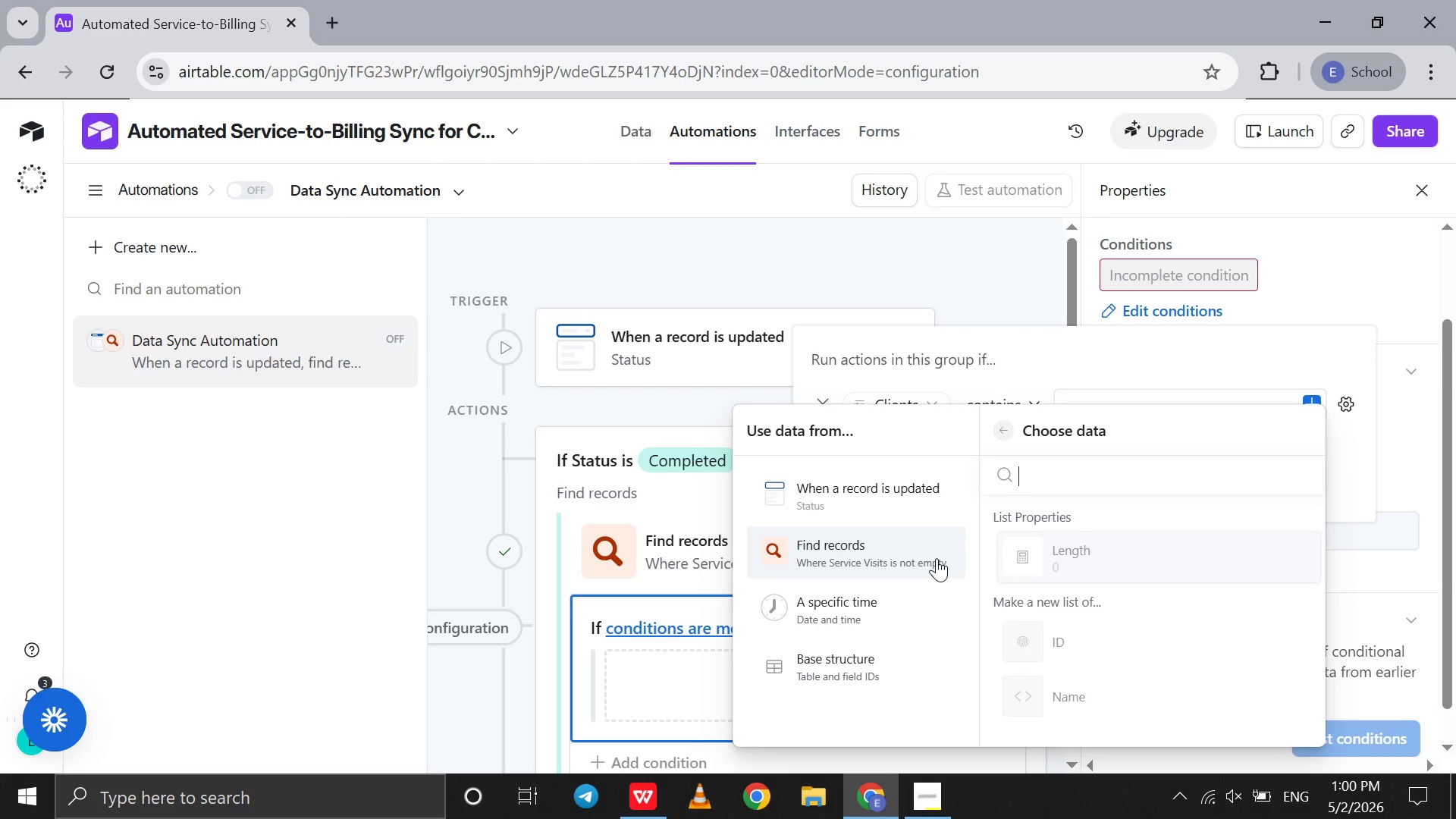 
left_click([937, 558])
 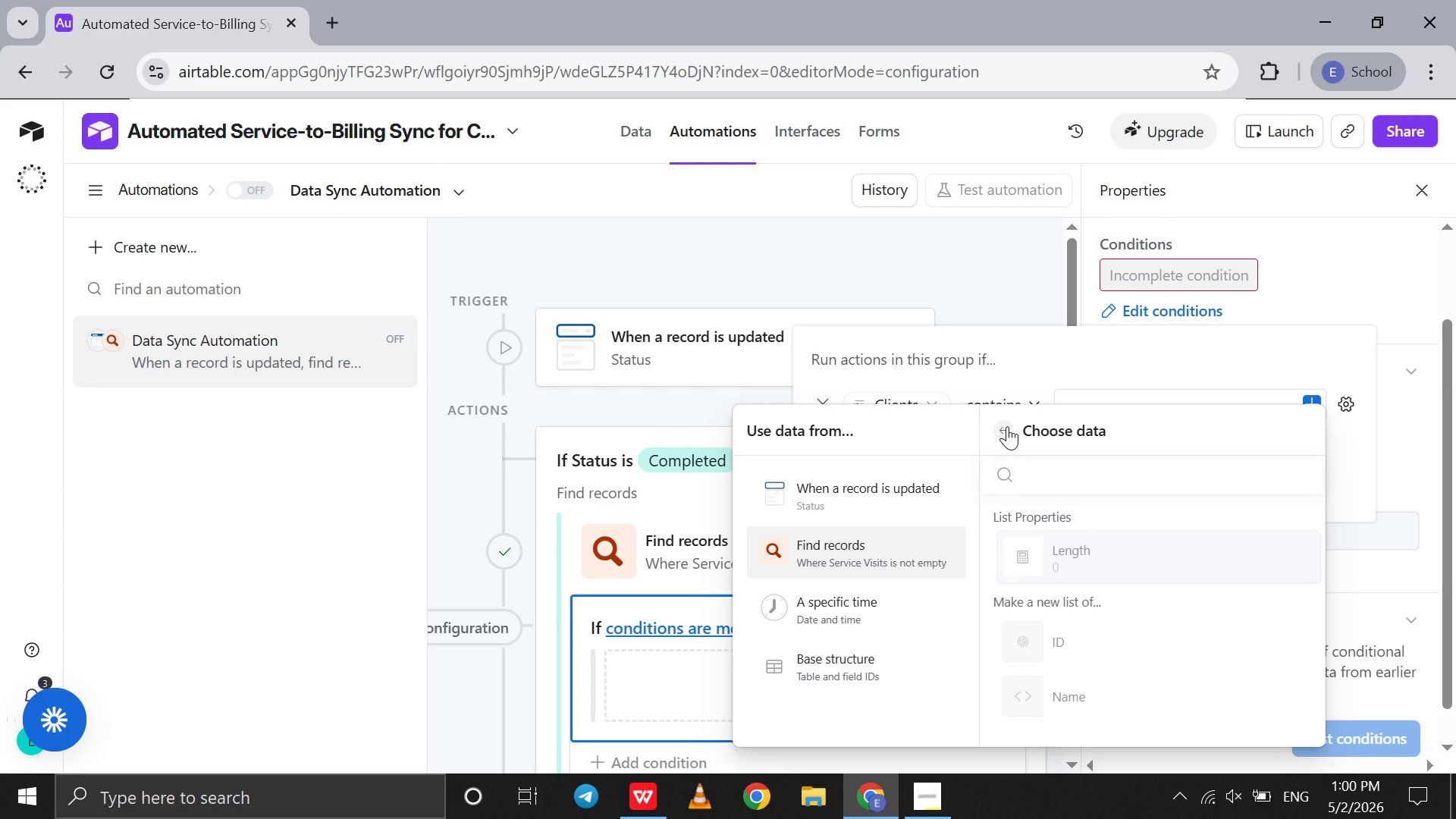 
left_click([1007, 426])
 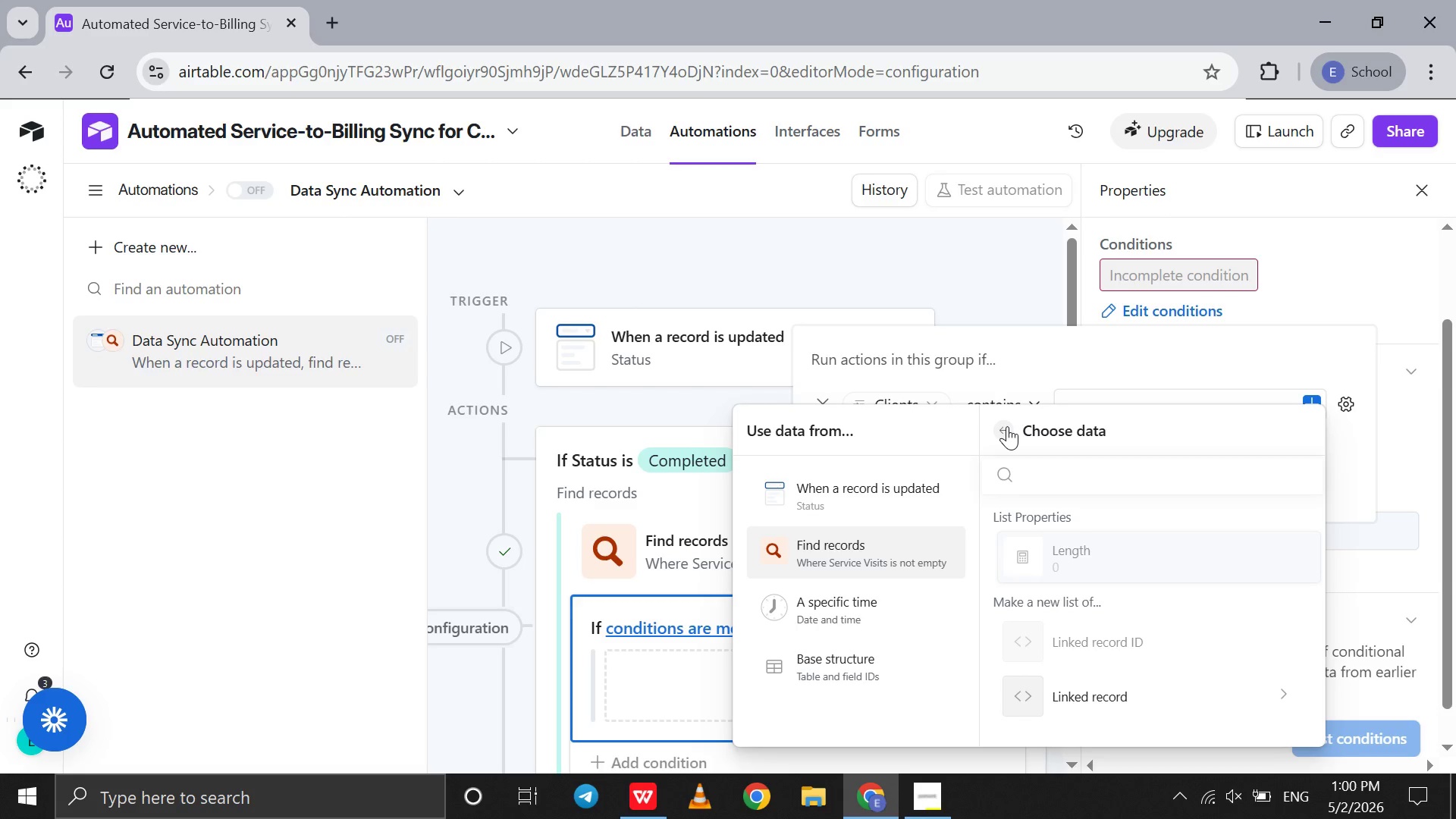 
left_click([1007, 426])
 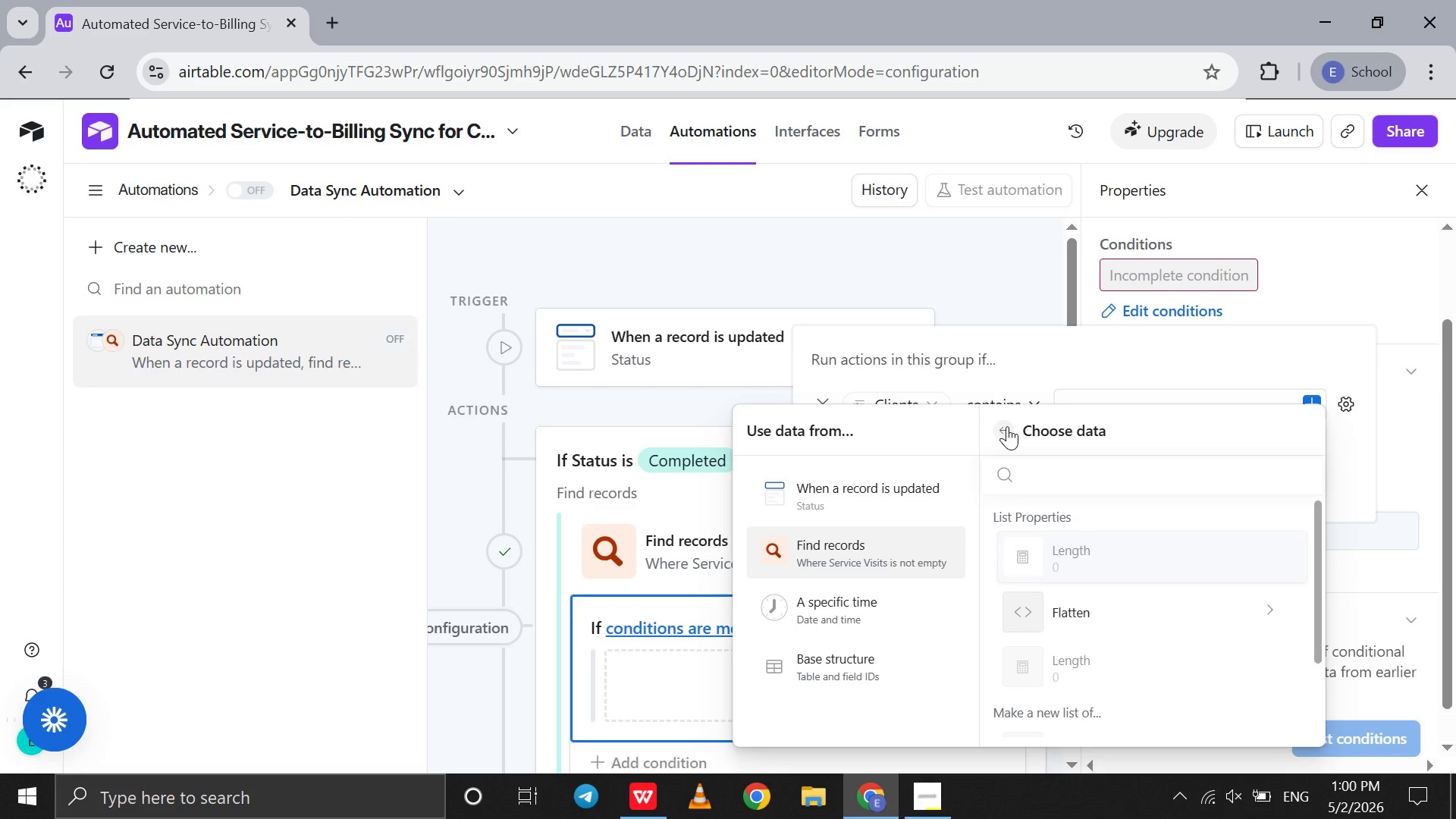 
left_click([1007, 426])
 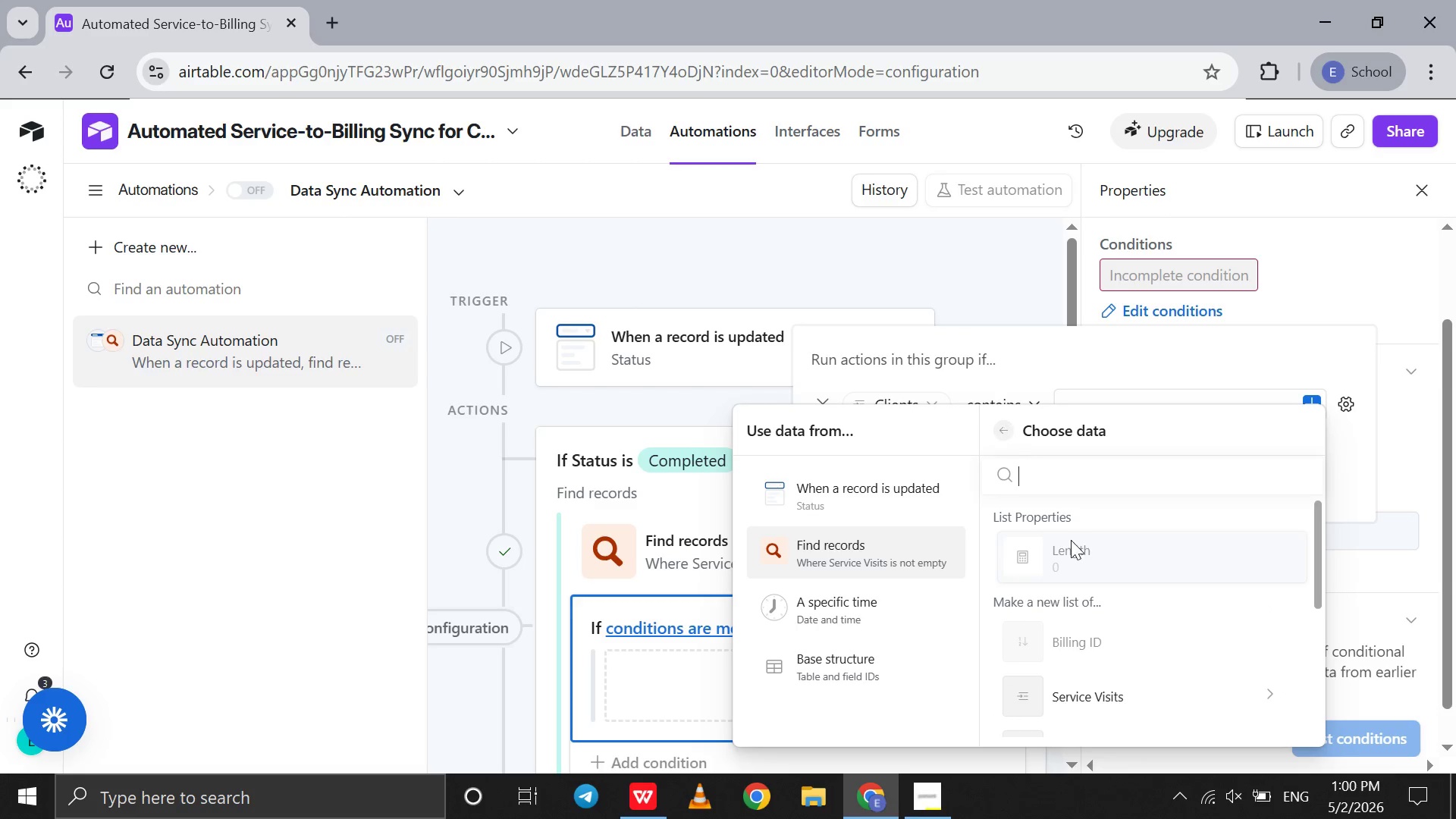 
scroll: coordinate [1141, 679], scroll_direction: down, amount: 7.0
 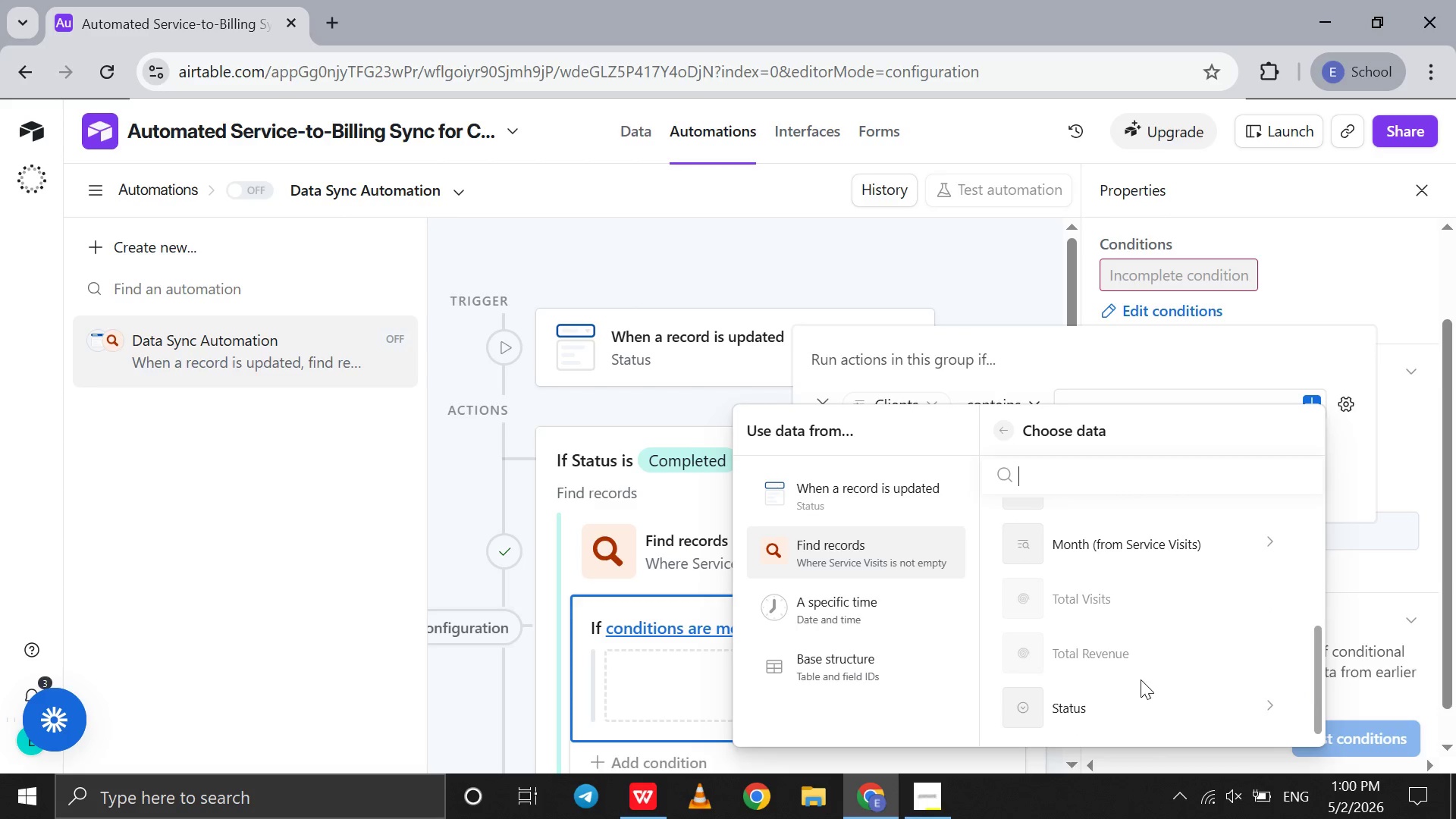 
scroll: coordinate [1141, 679], scroll_direction: up, amount: 2.0
 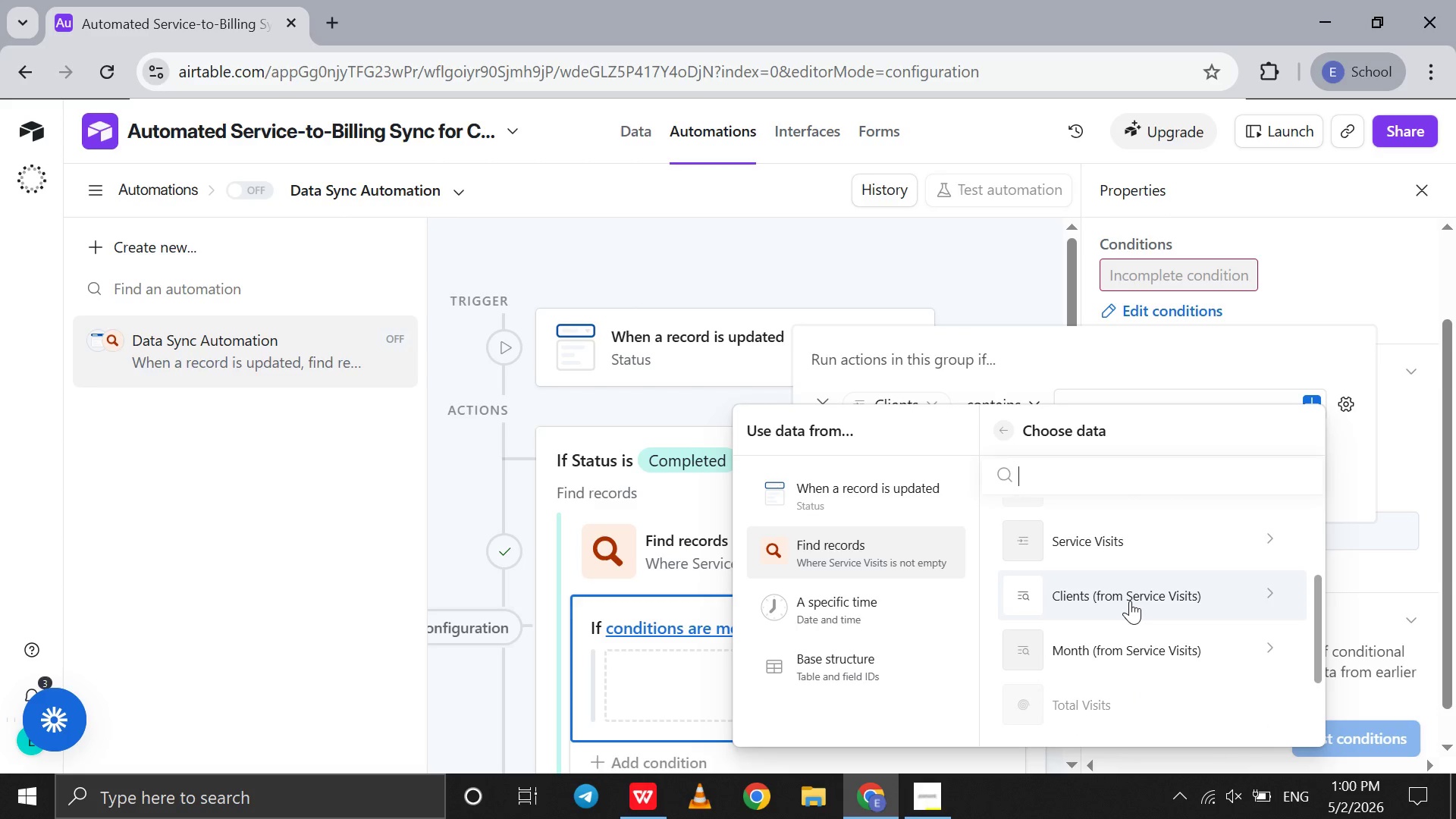 
left_click([1130, 601])
 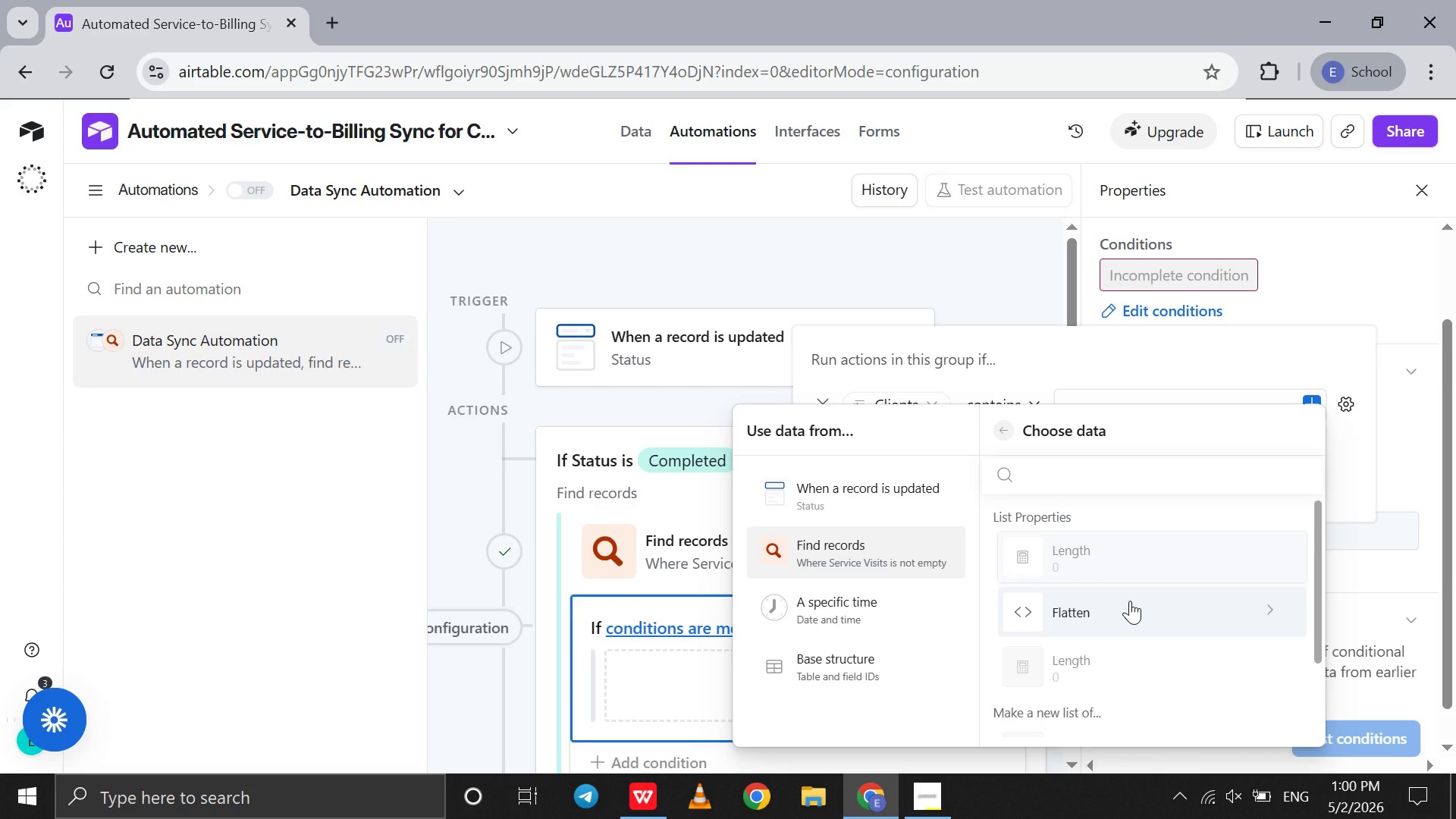 
scroll: coordinate [1130, 601], scroll_direction: down, amount: 9.0
 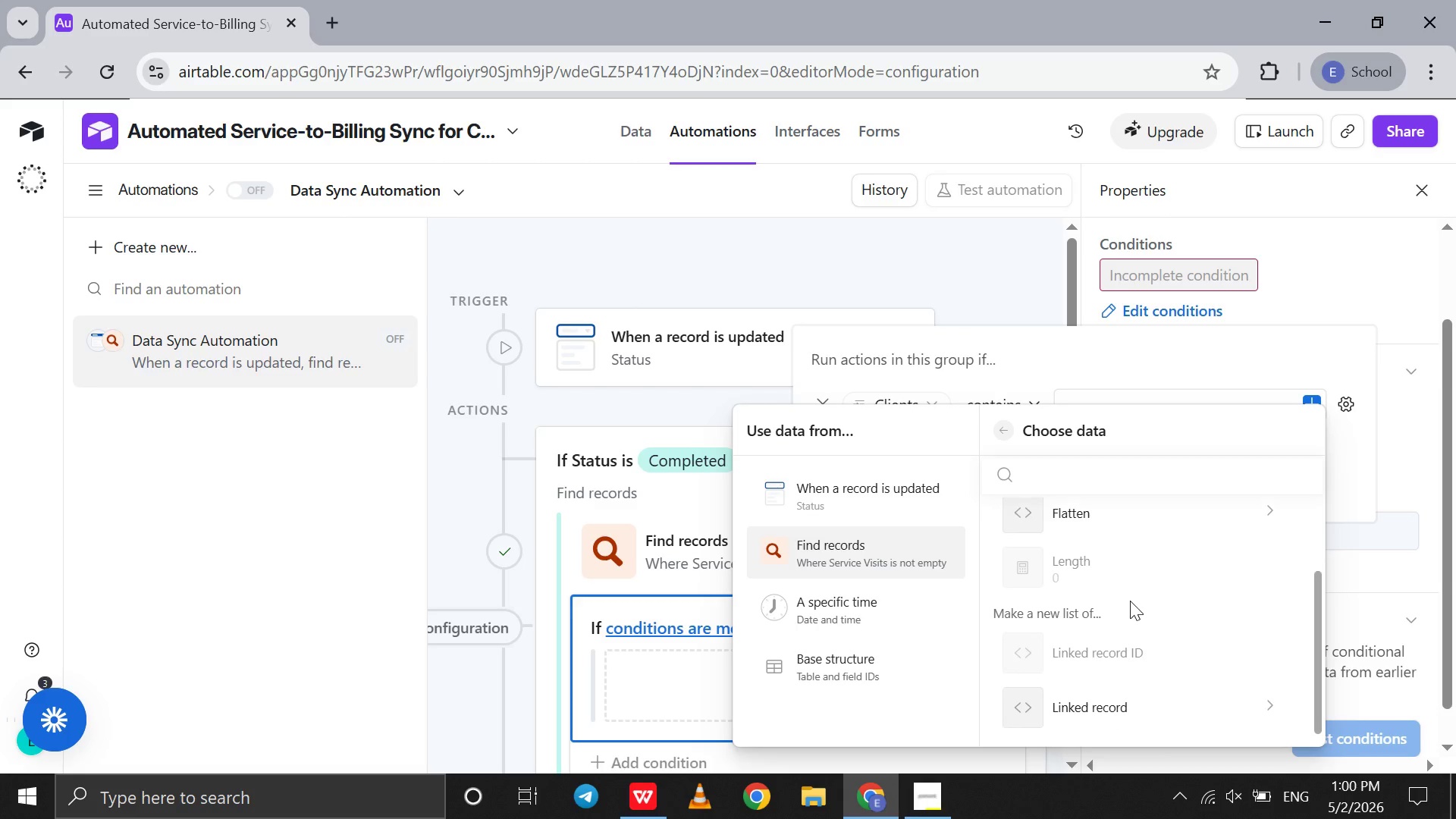 
left_click([1127, 698])
 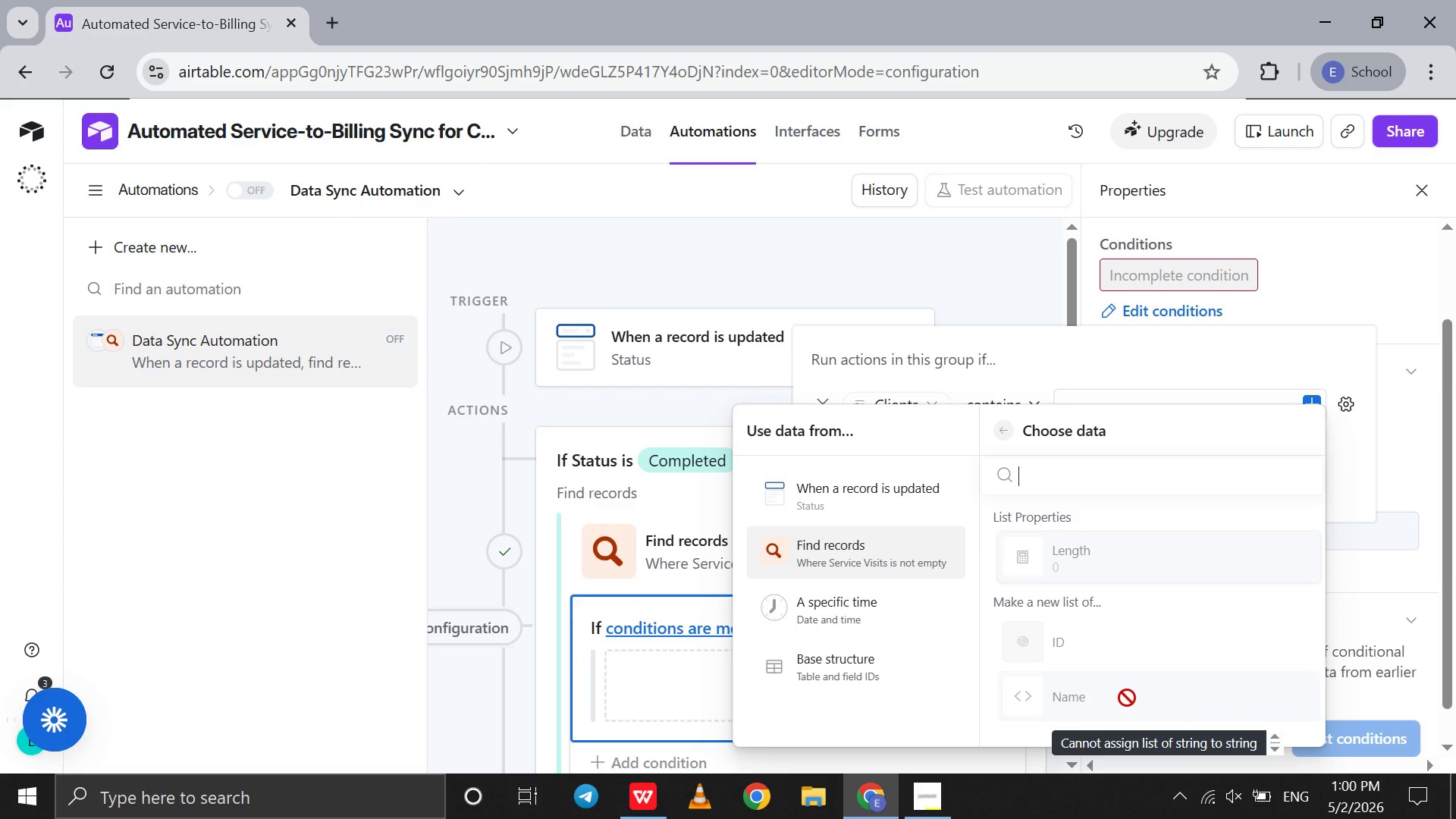 
scroll: coordinate [1127, 698], scroll_direction: down, amount: 4.0
 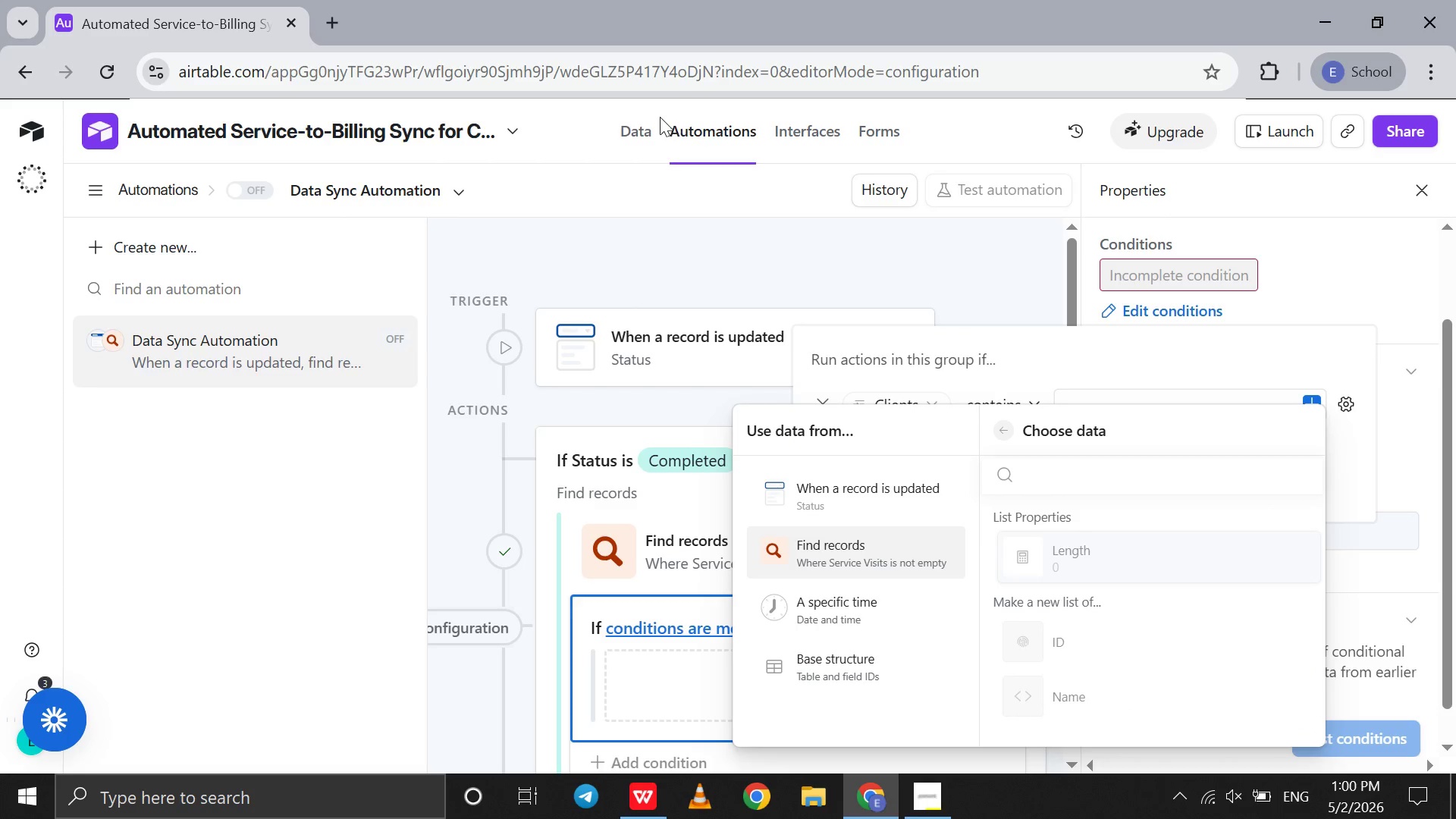 
left_click([657, 118])
 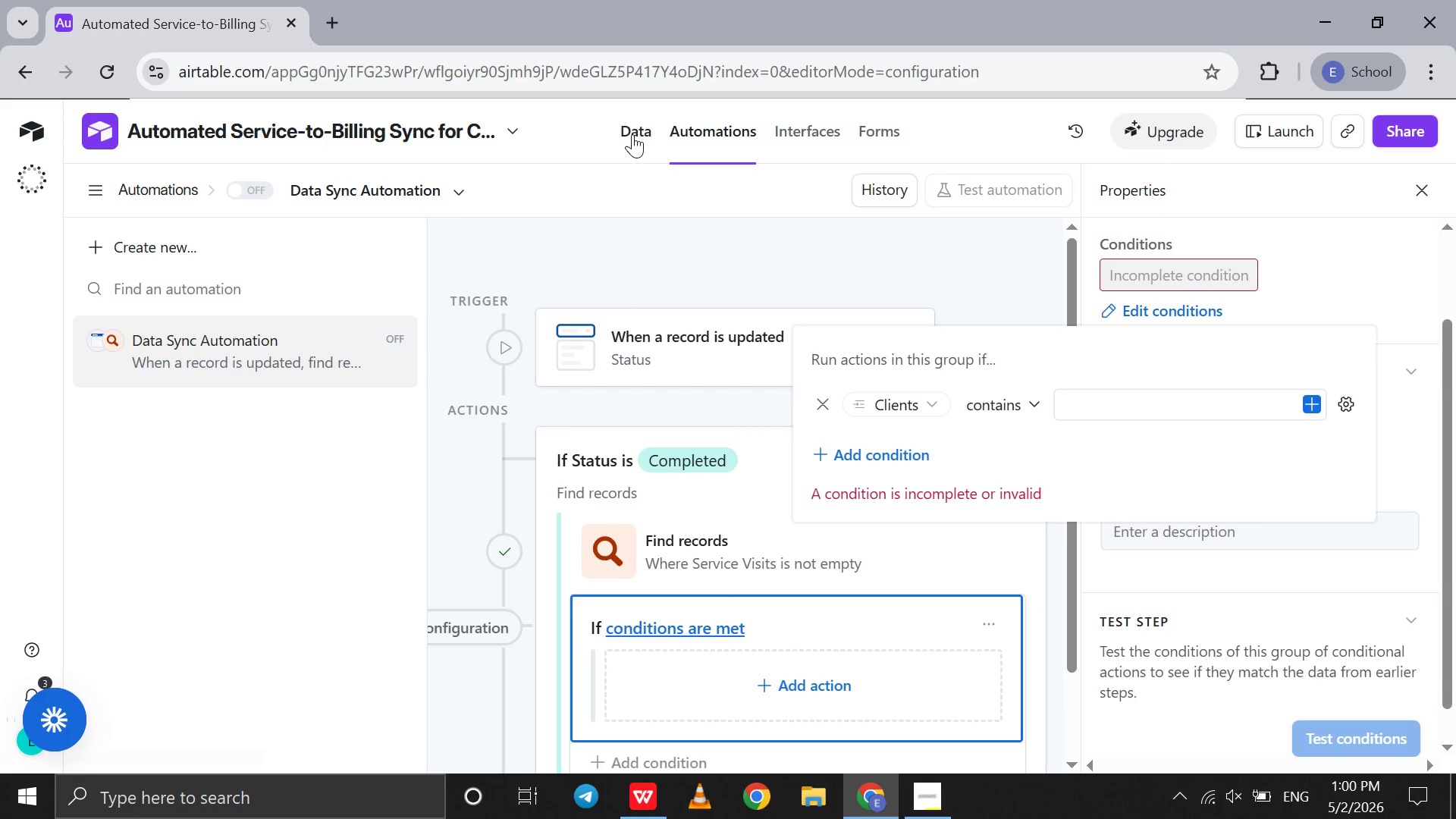 
left_click([632, 134])
 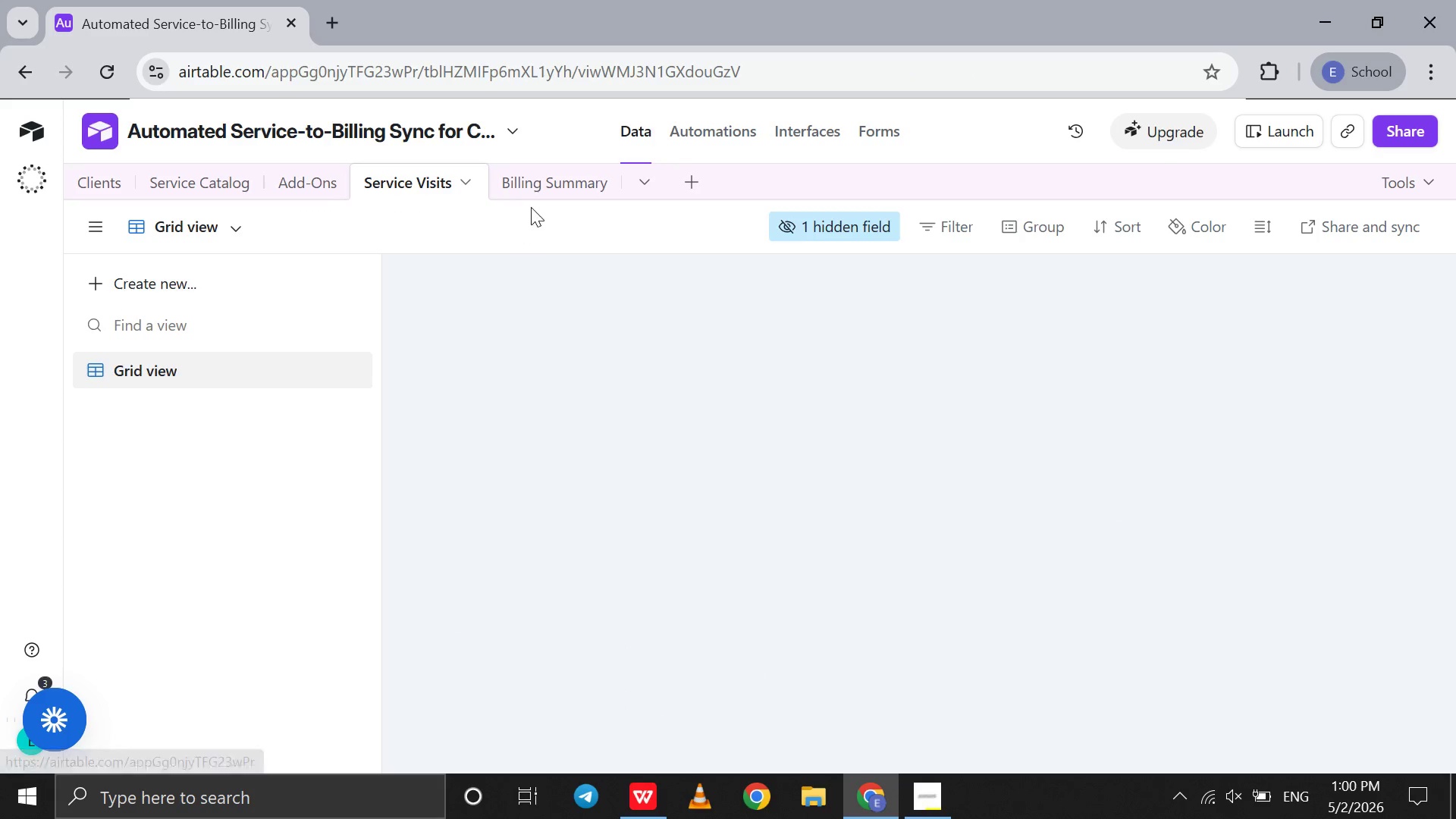 
left_click([563, 187])
 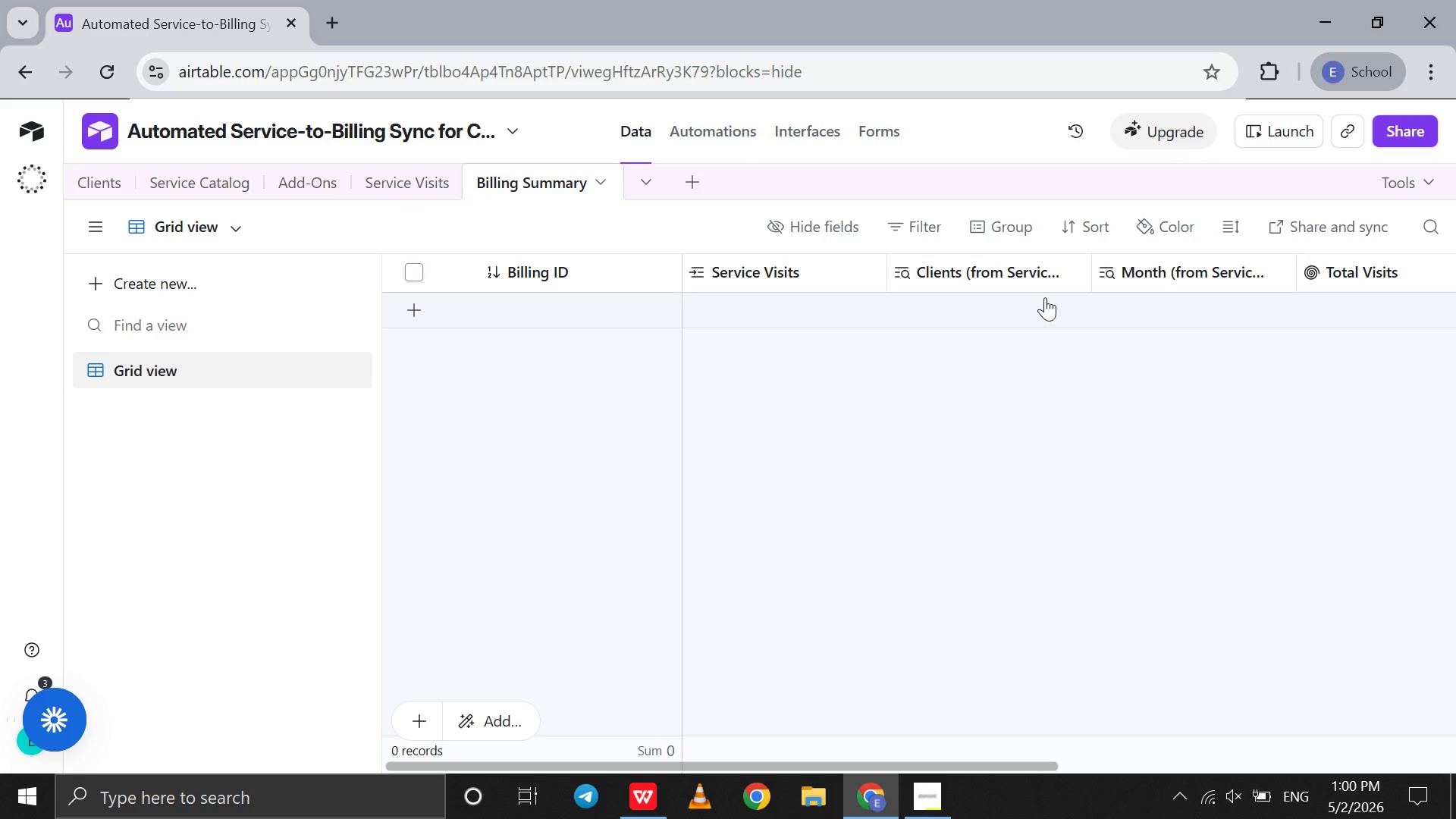 
left_click([1070, 266])
 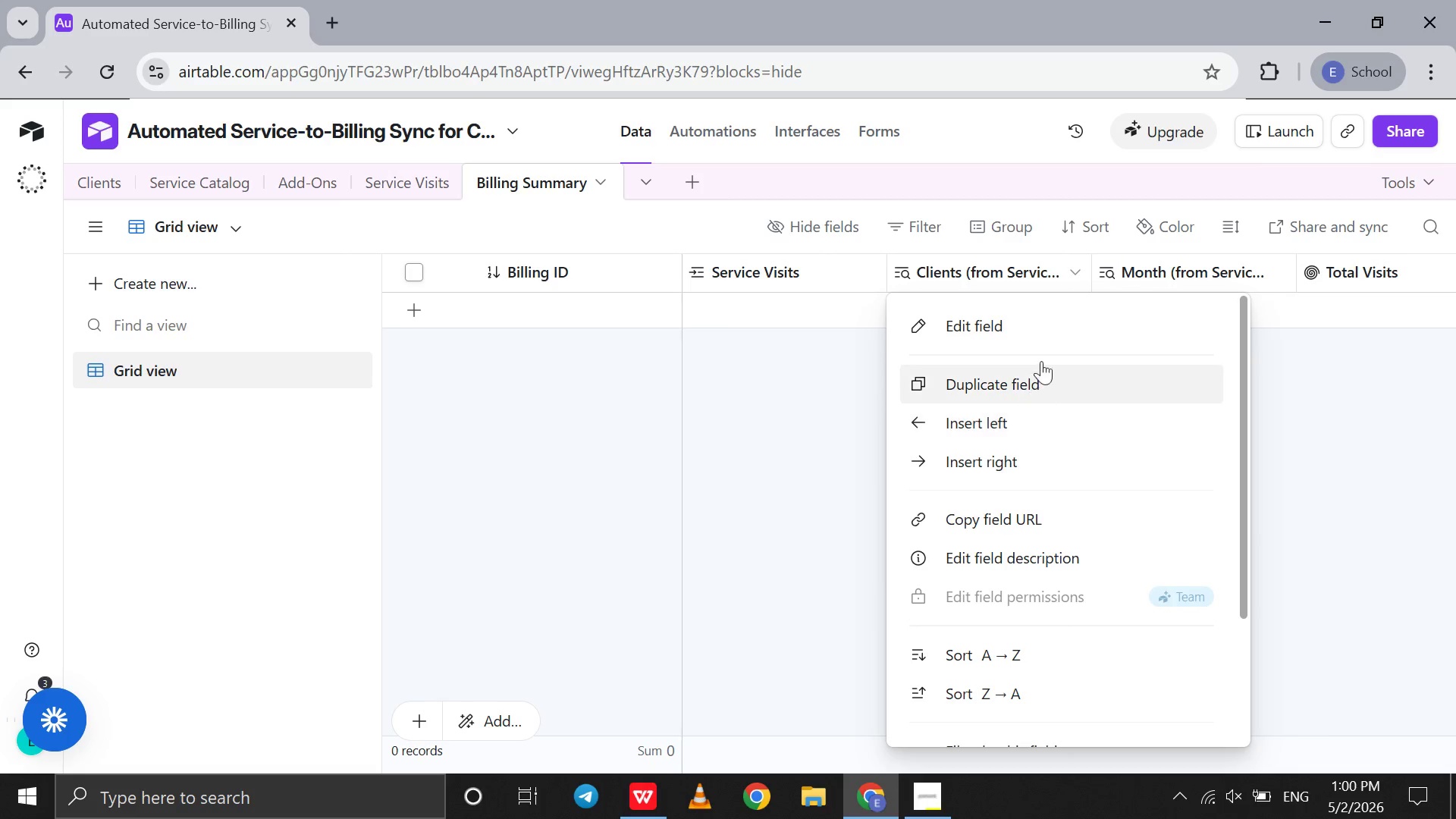 
left_click([1036, 325])
 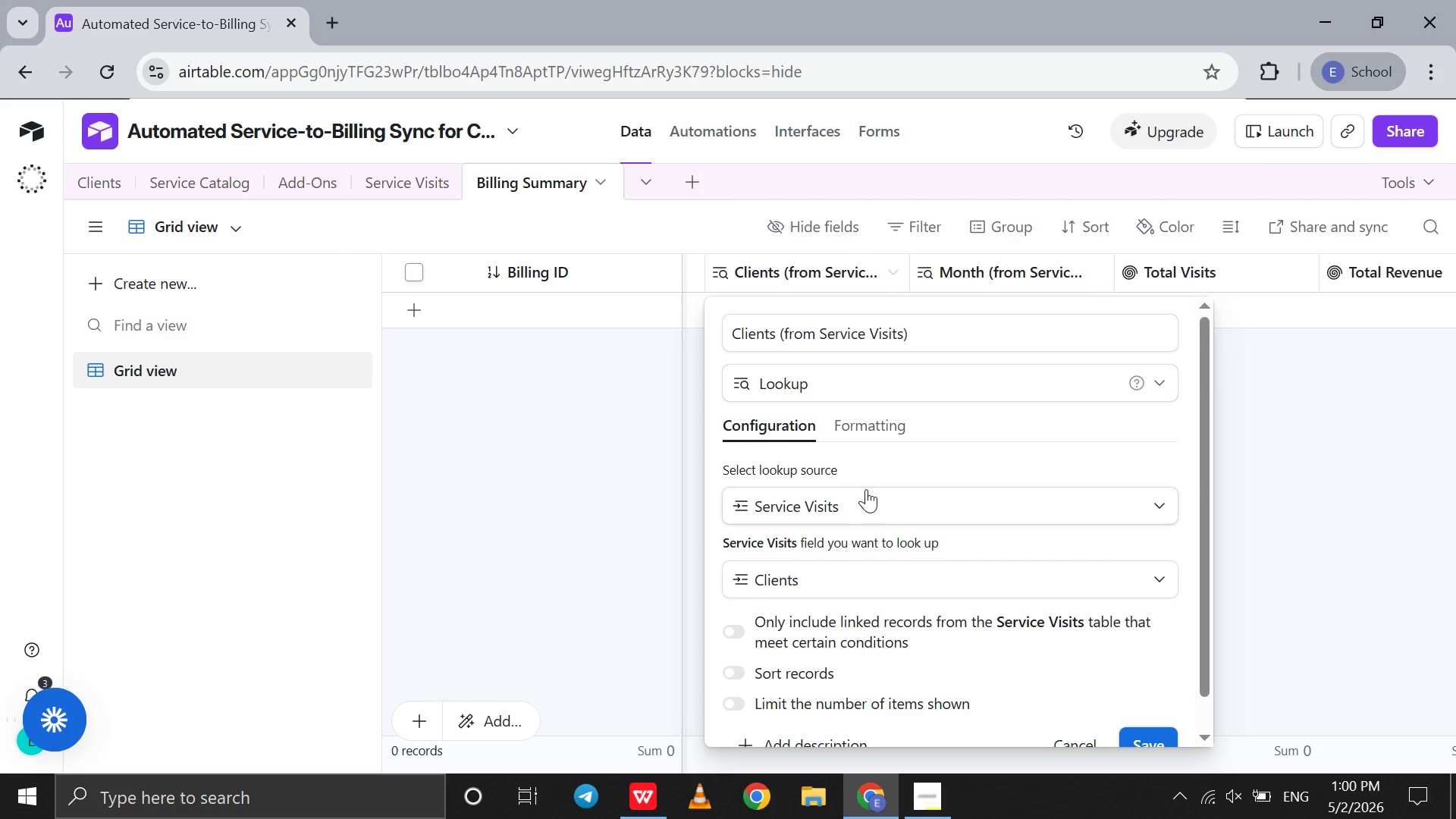 
left_click([916, 388])
 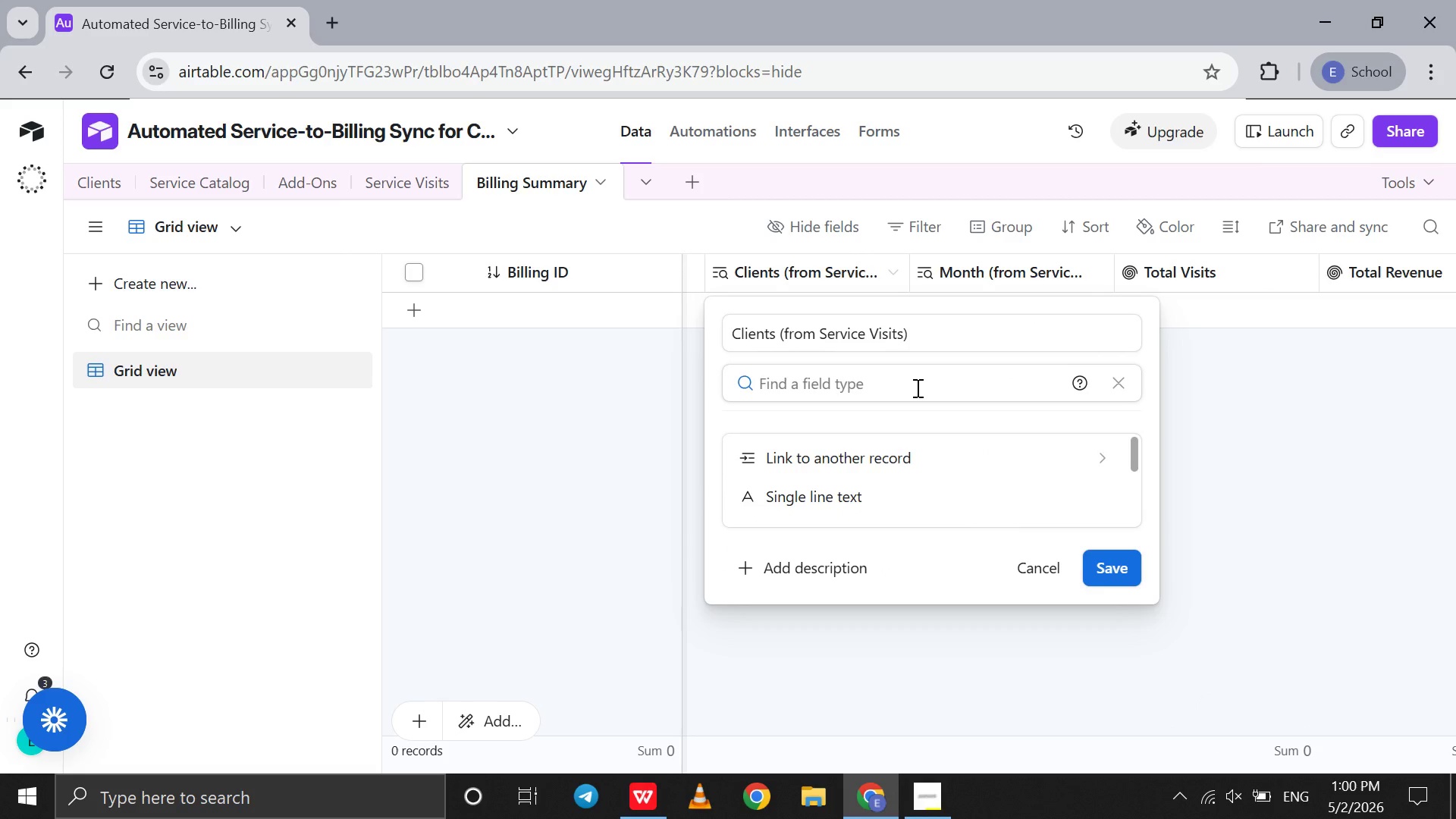 
type(ro)
 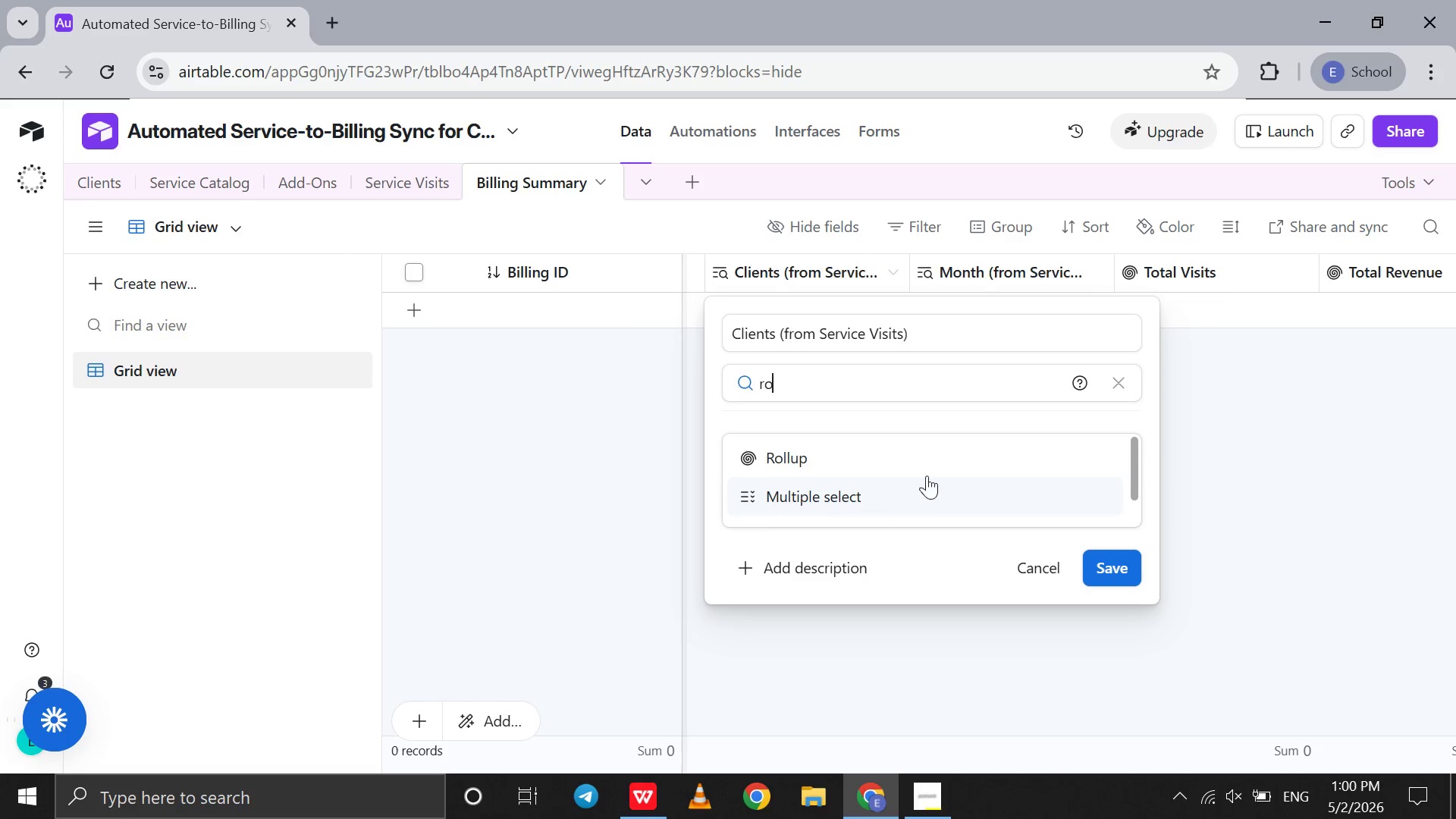 
left_click([938, 469])
 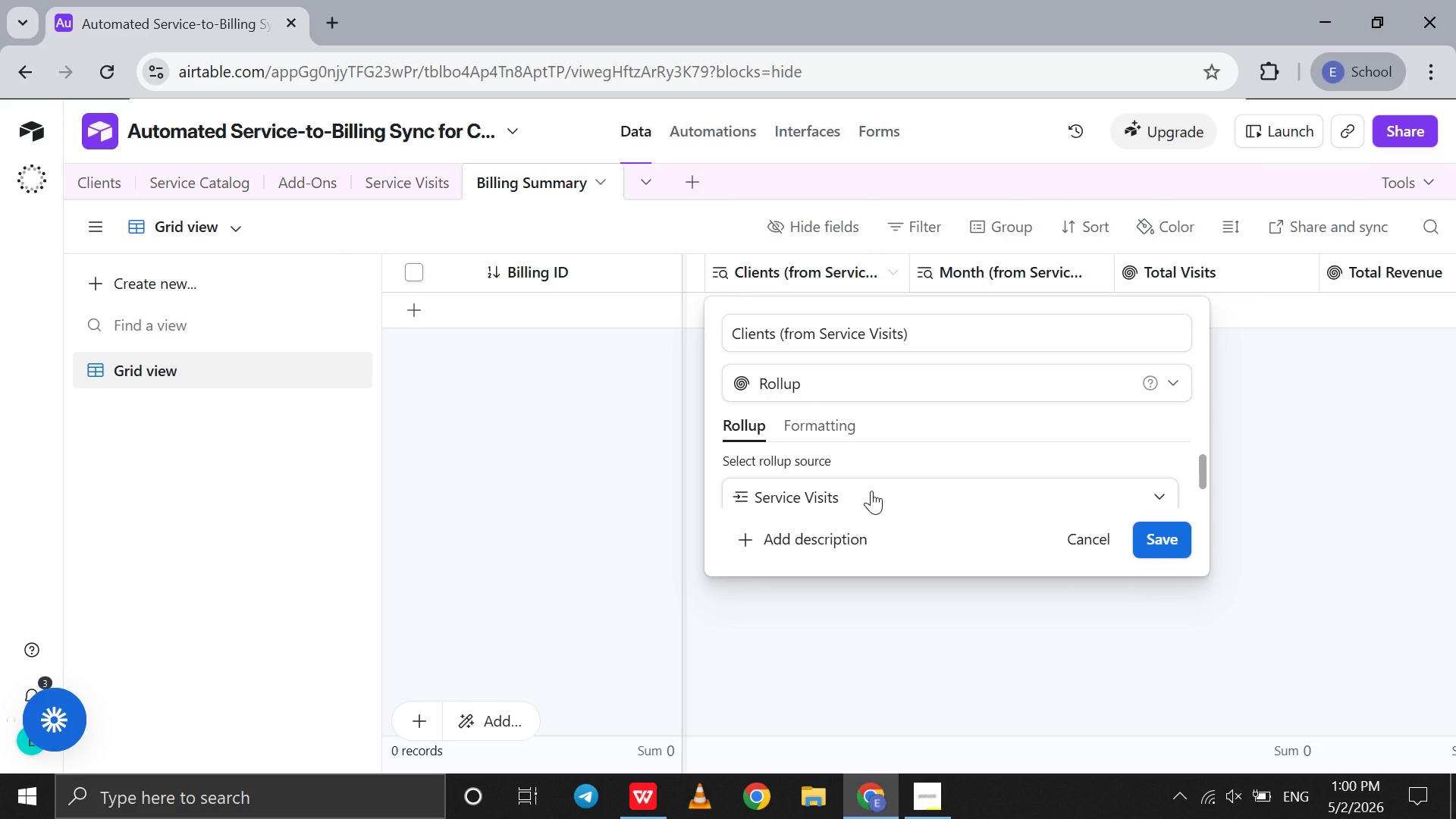 
scroll: coordinate [871, 491], scroll_direction: down, amount: 3.0
 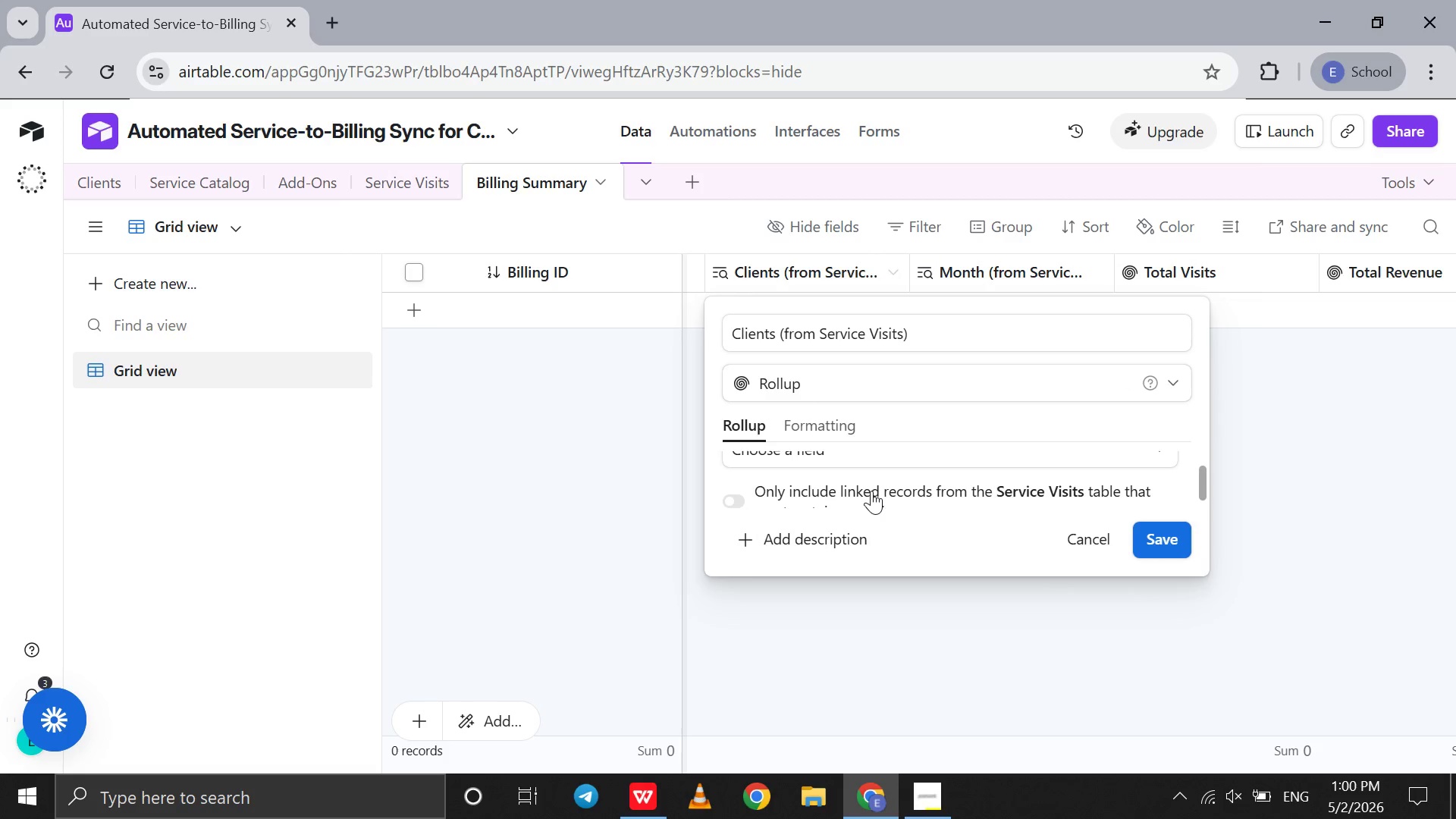 
left_click([871, 491])
 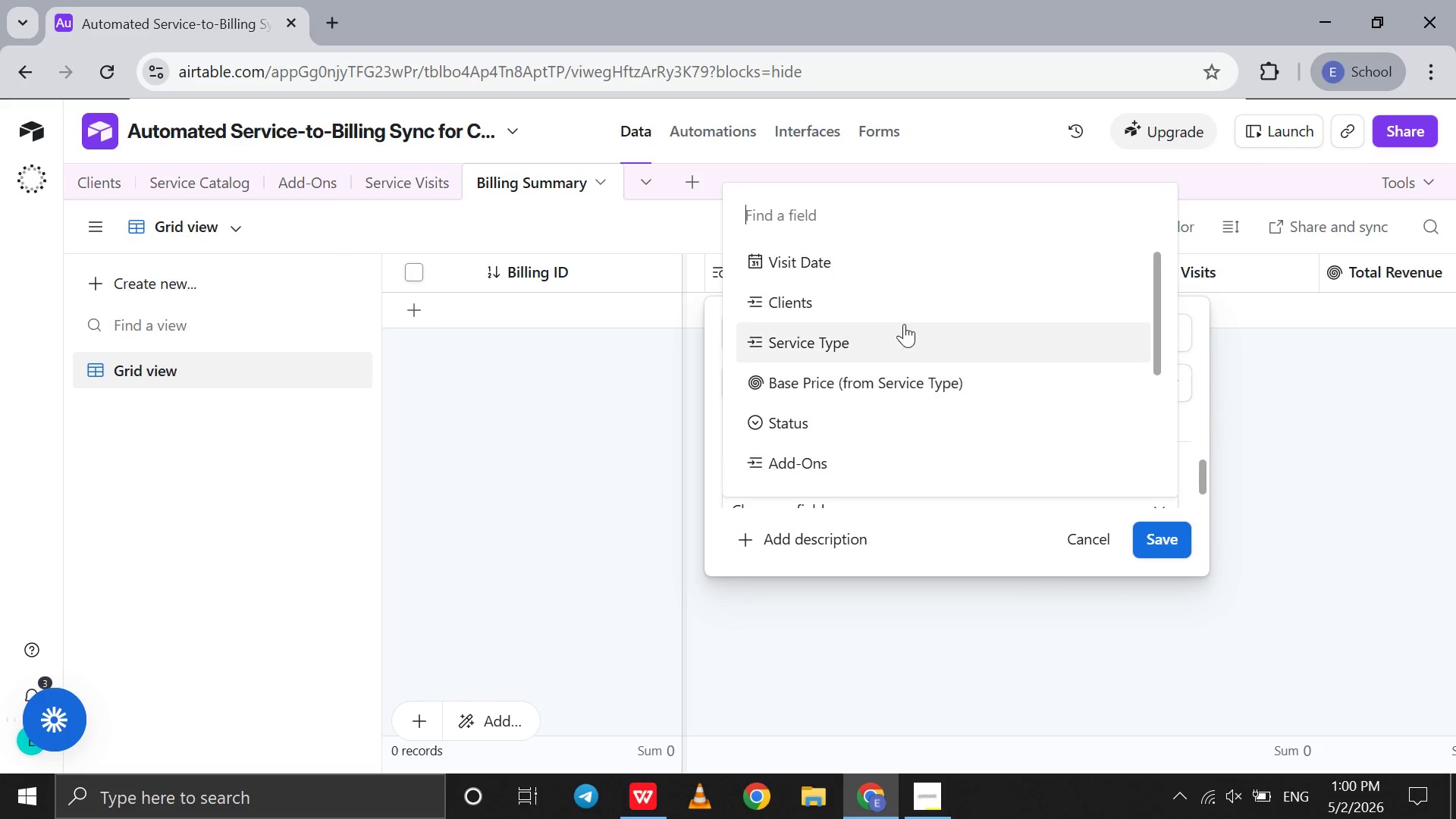 
scroll: coordinate [871, 491], scroll_direction: up, amount: 1.0
 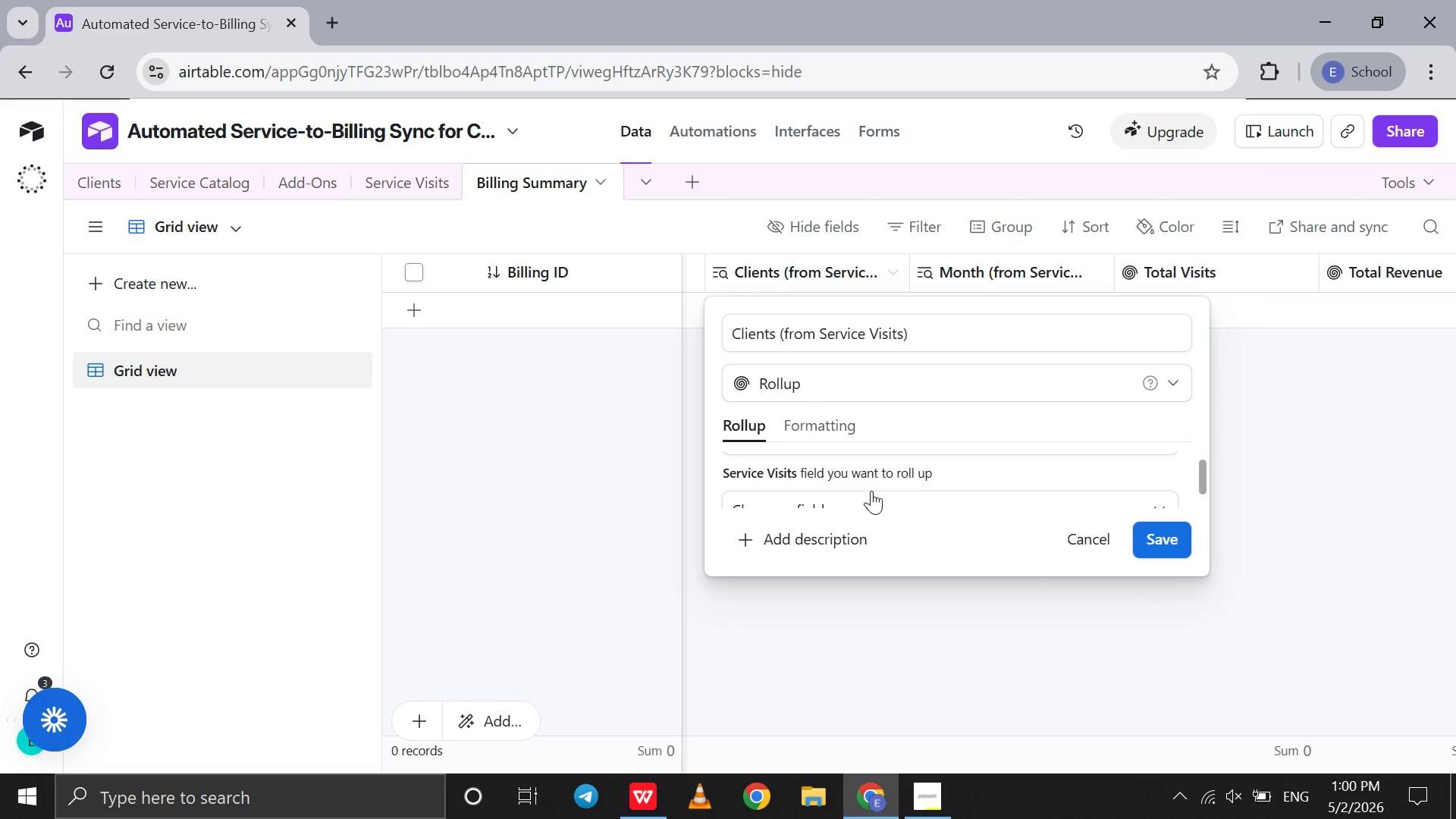 
left_click([920, 303])
 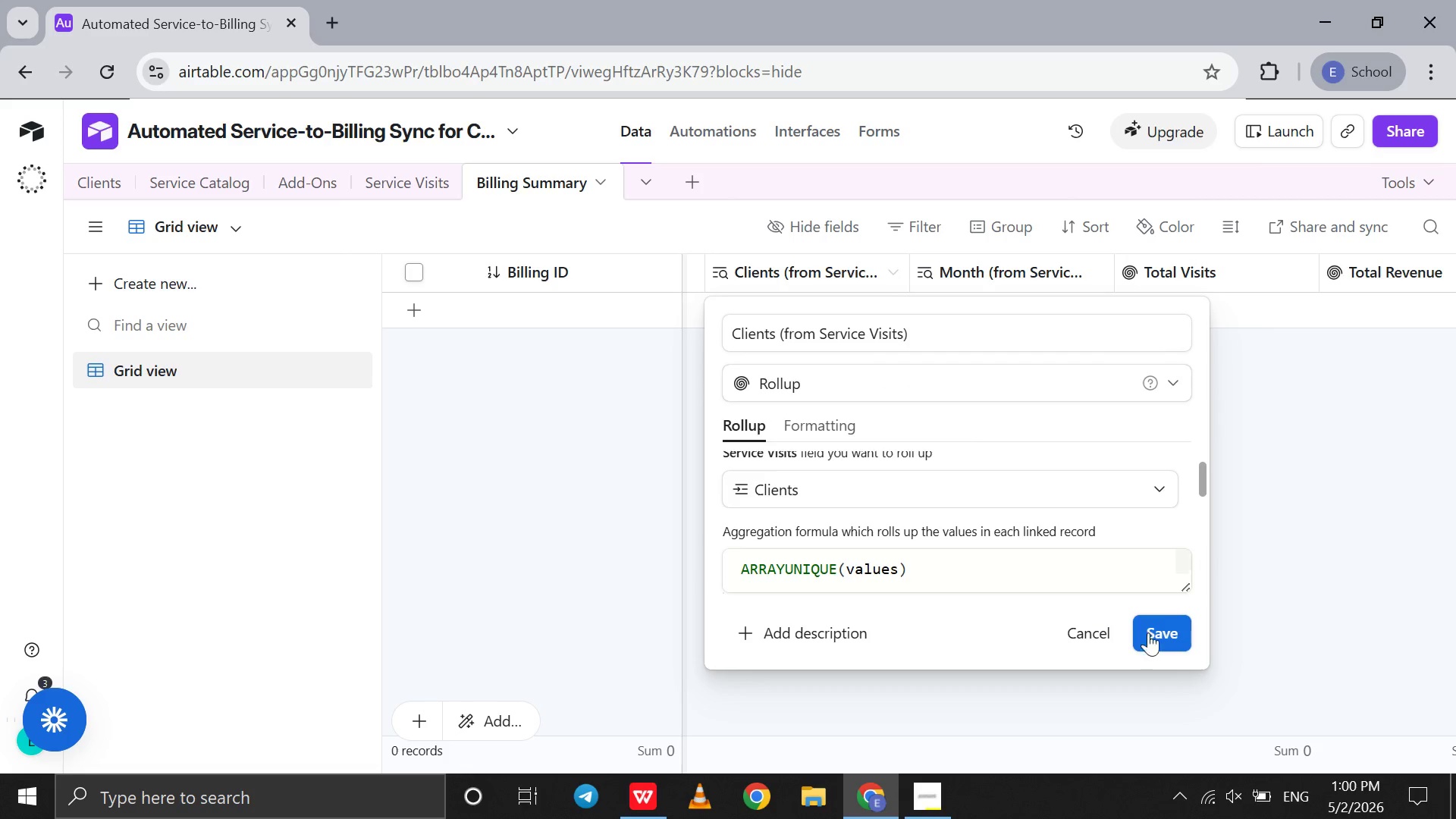 
left_click([1168, 636])
 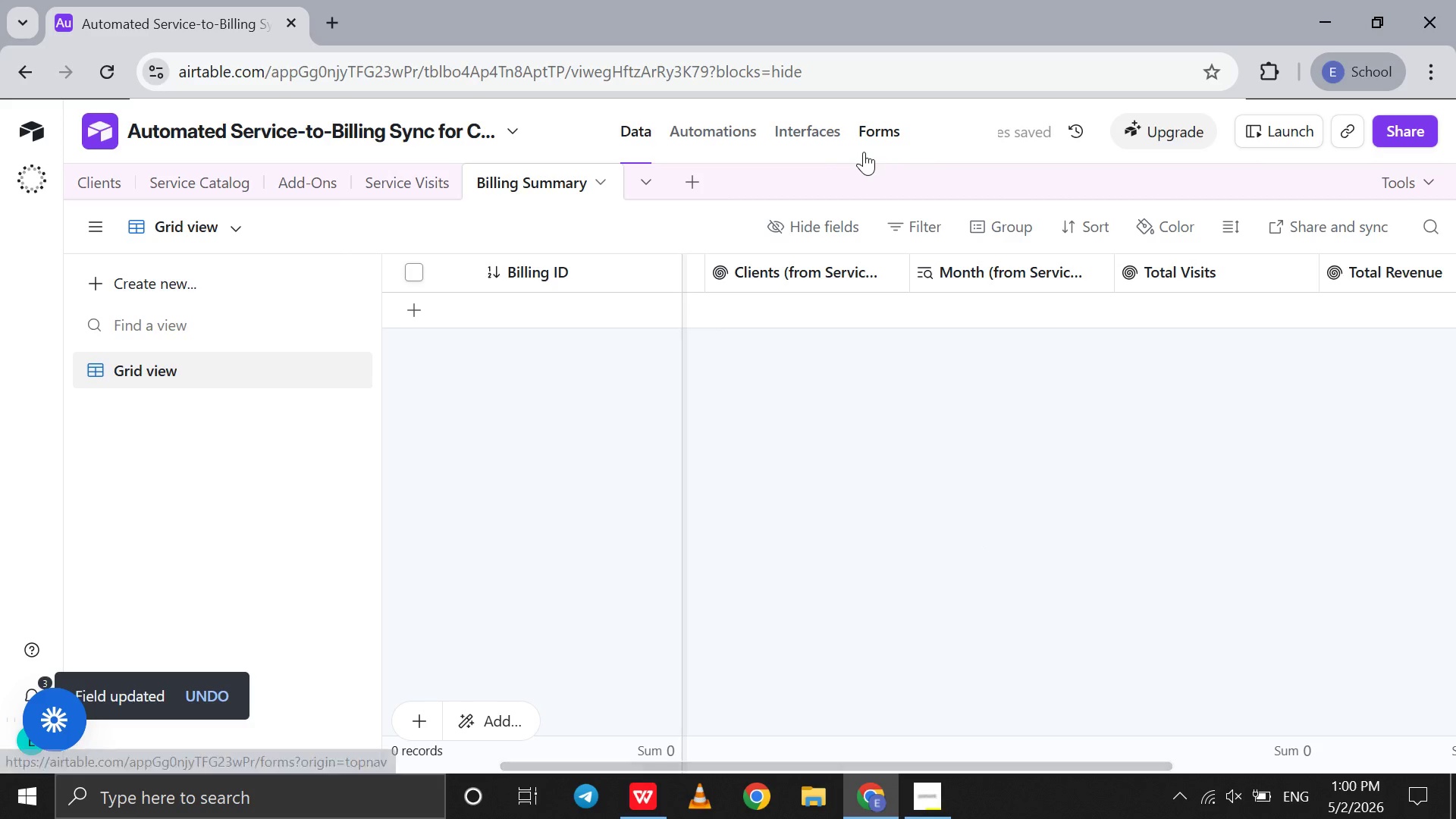 
left_click([751, 140])
 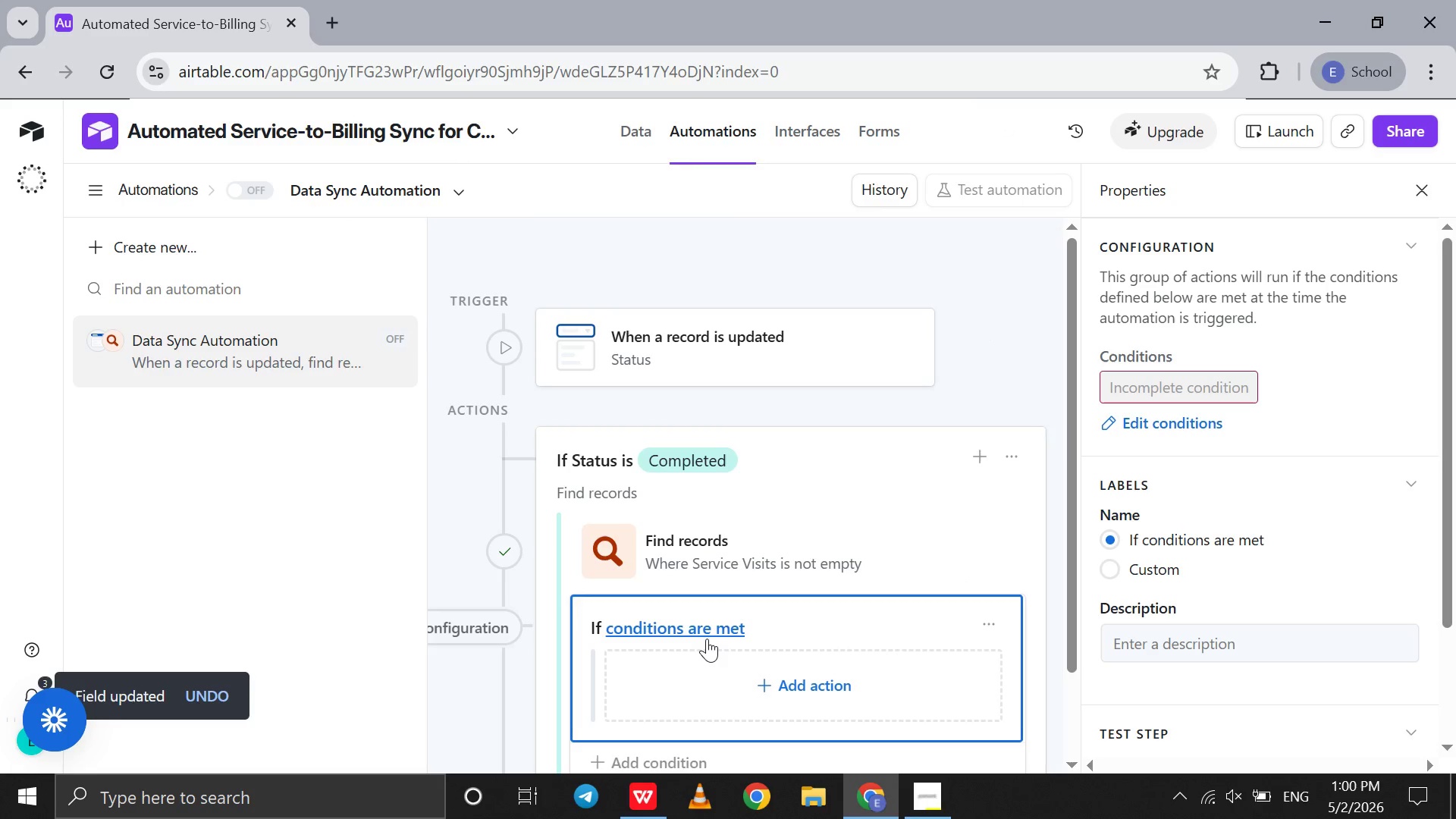 
wait(5.72)
 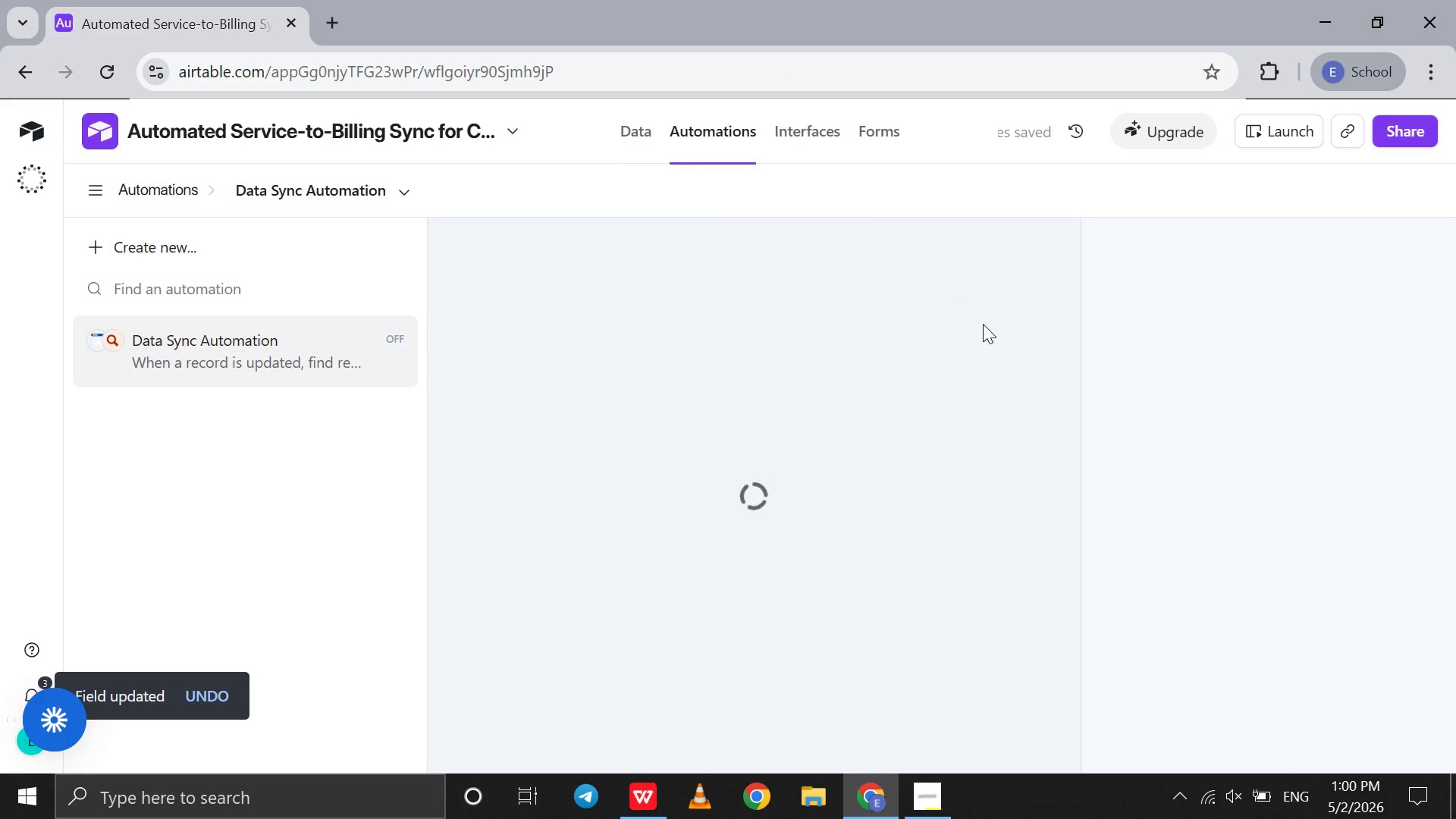 
left_click([708, 627])
 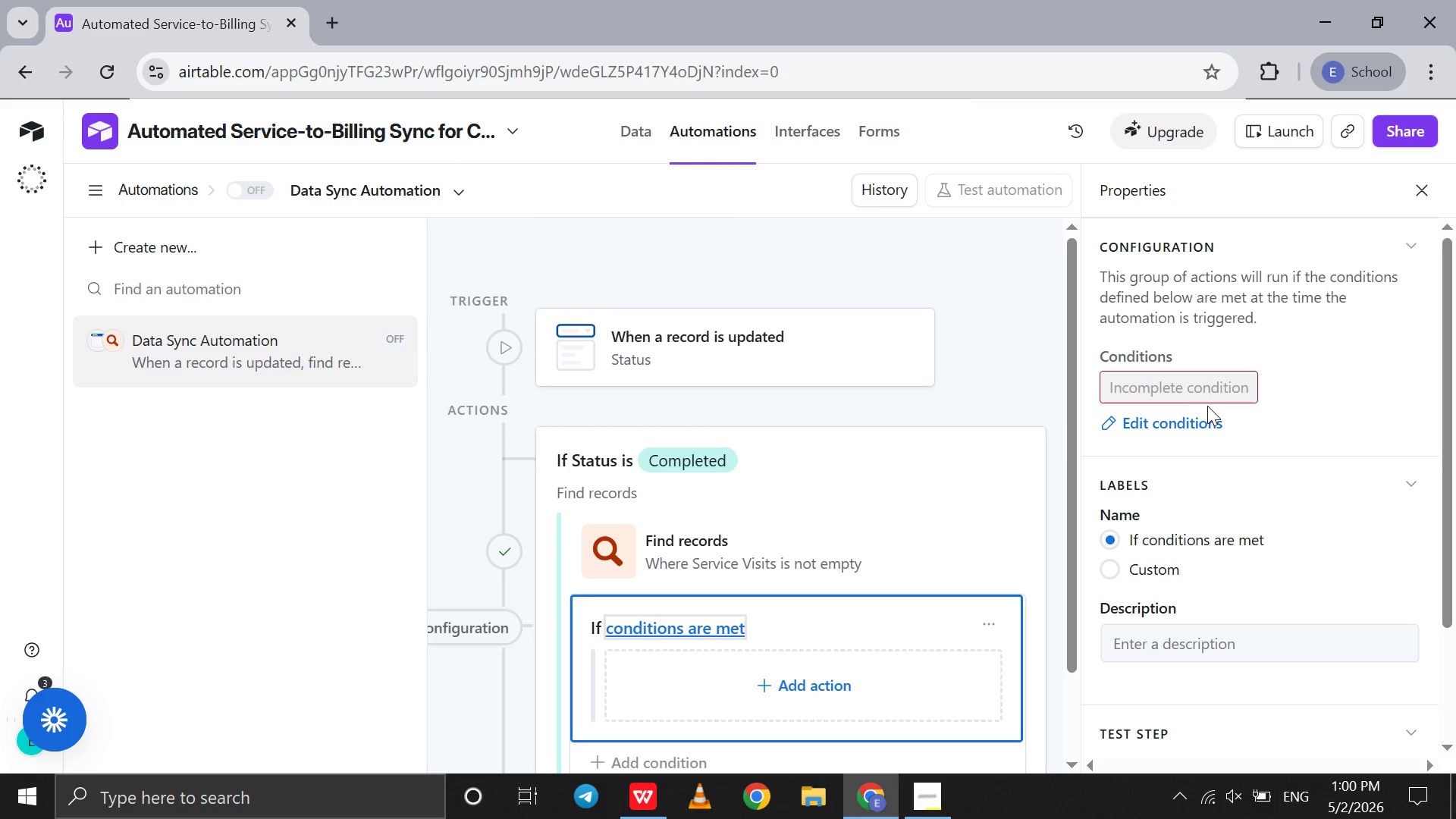 
left_click([1190, 427])
 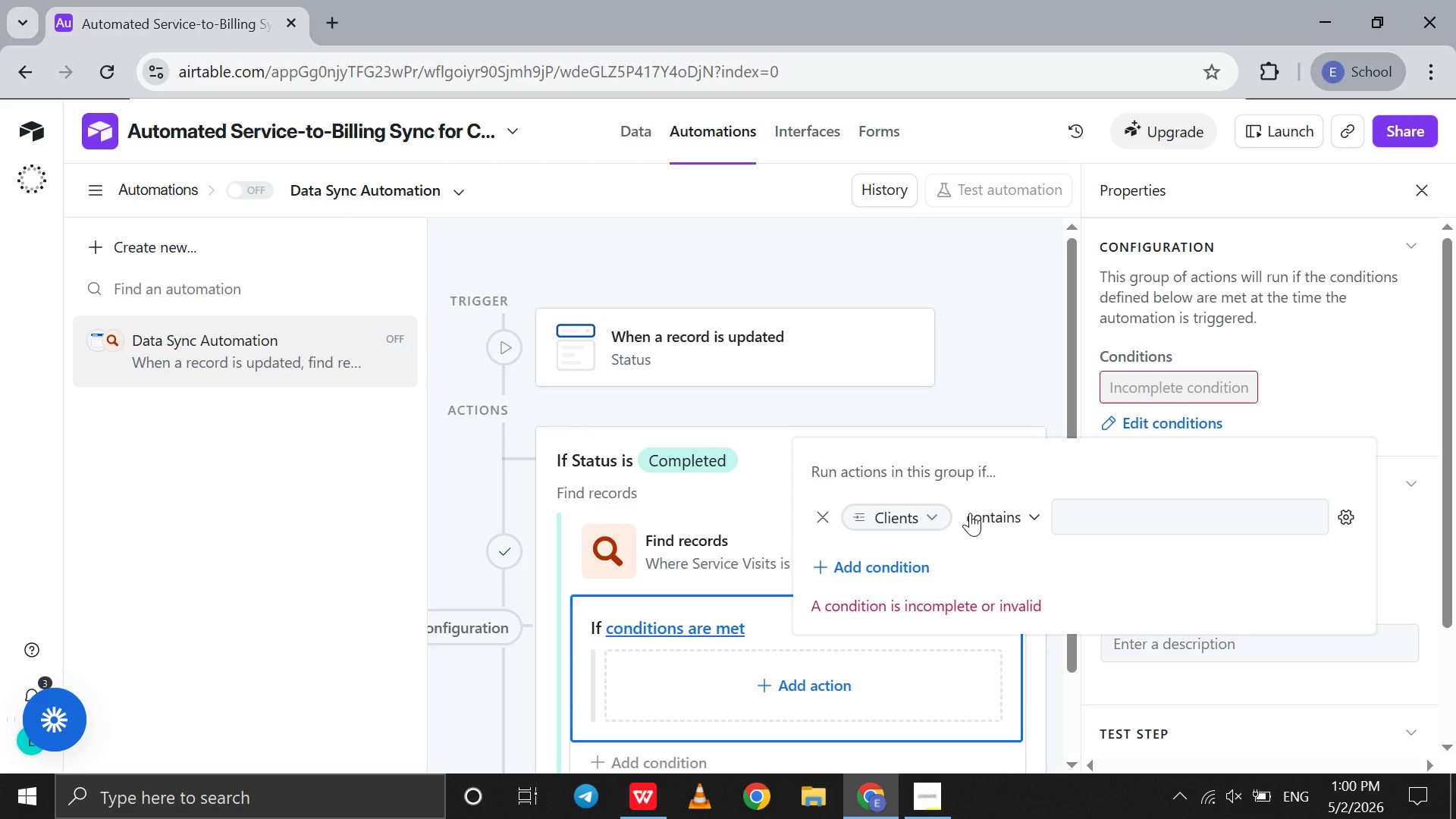 
left_click([1112, 507])
 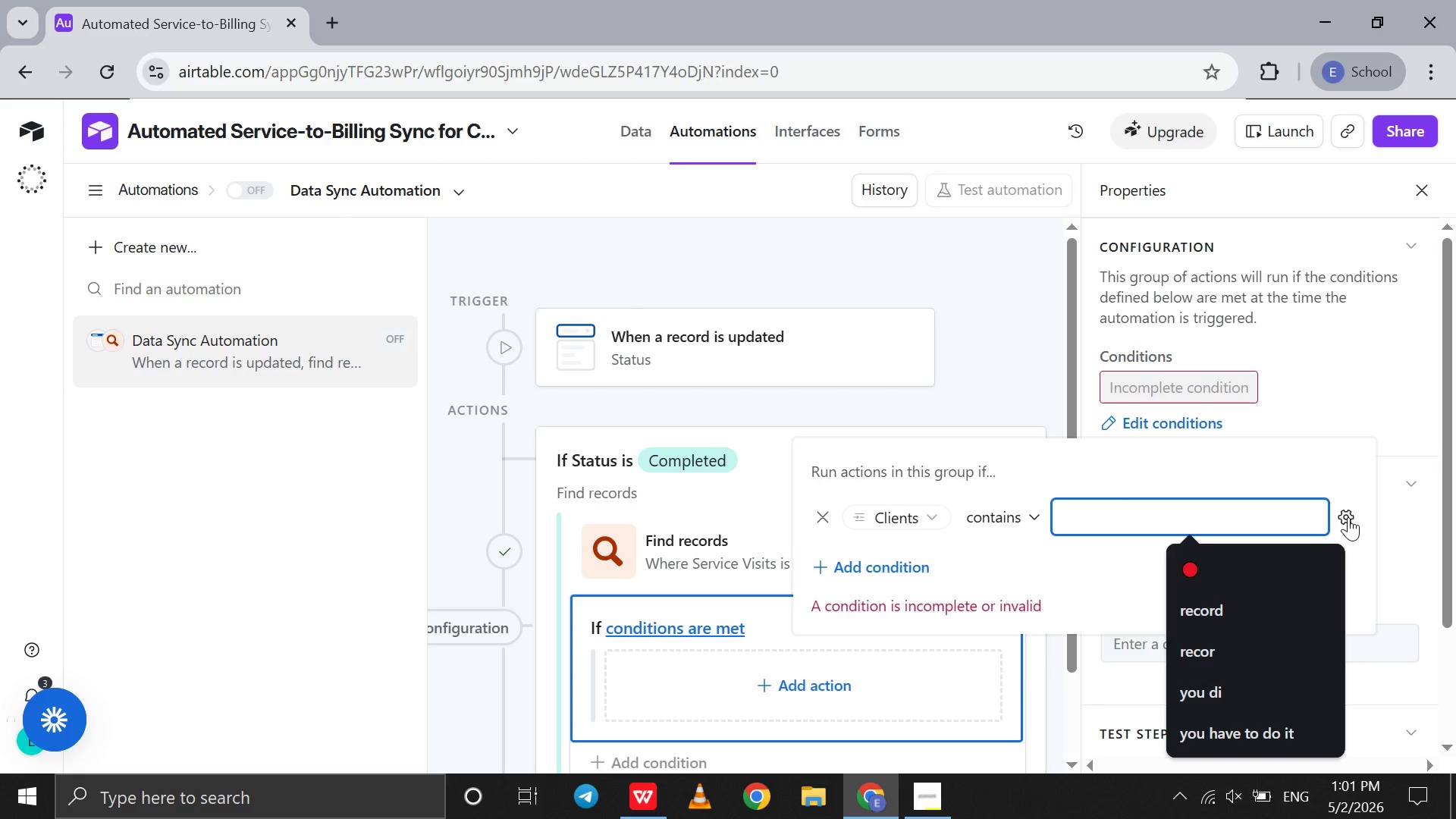 
left_click([1348, 517])
 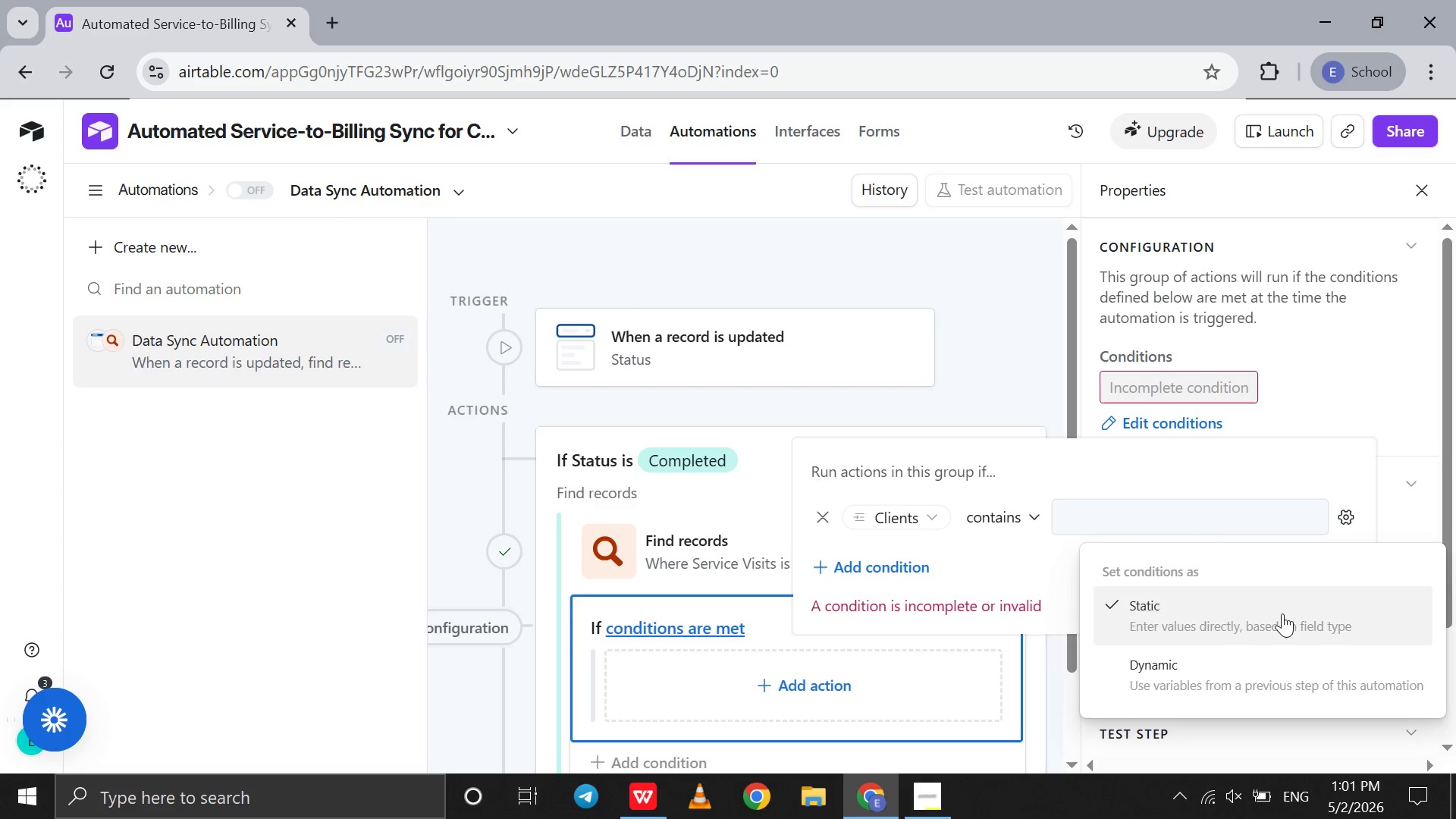 
left_click([1235, 679])
 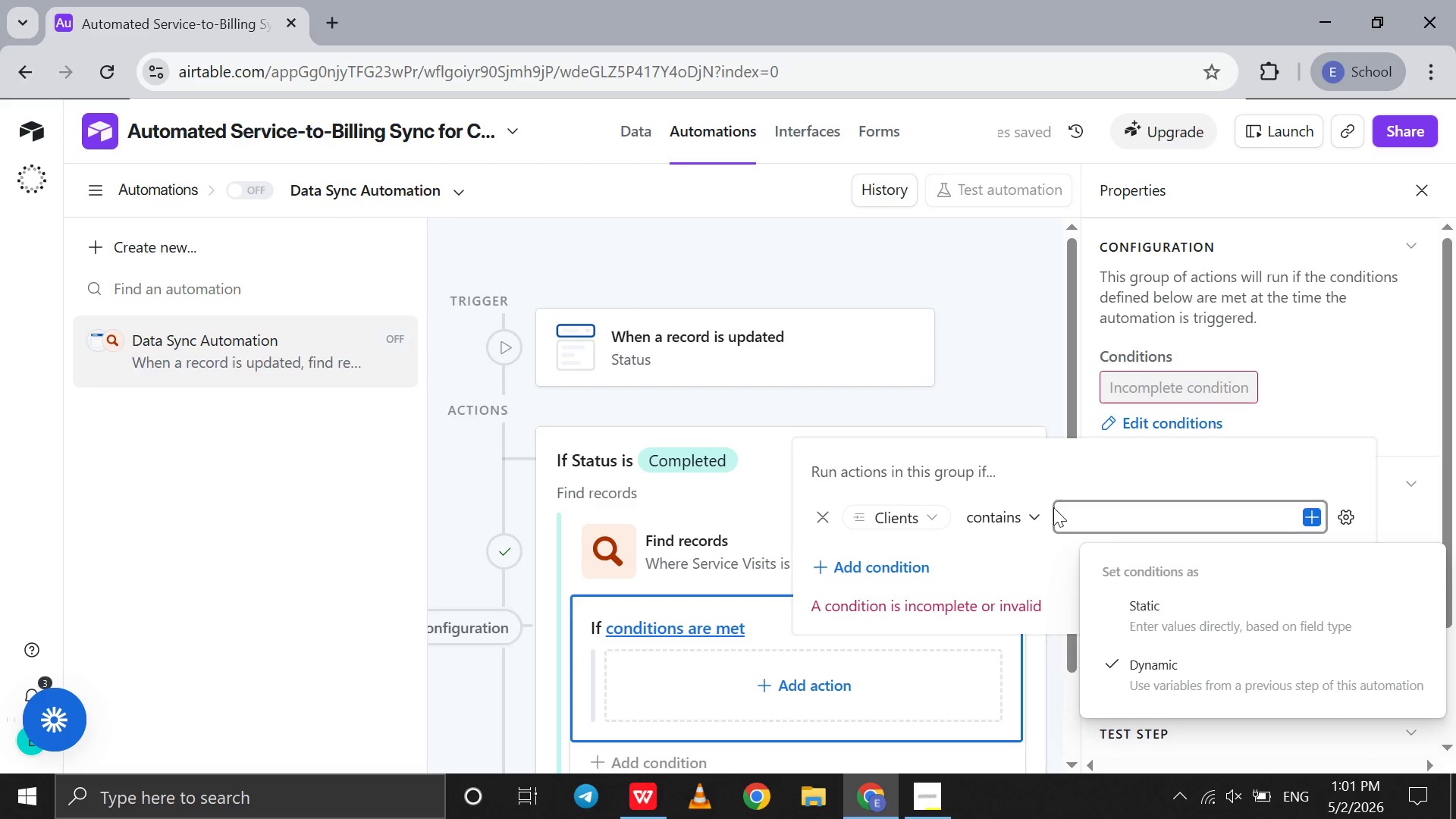 
wait(5.95)
 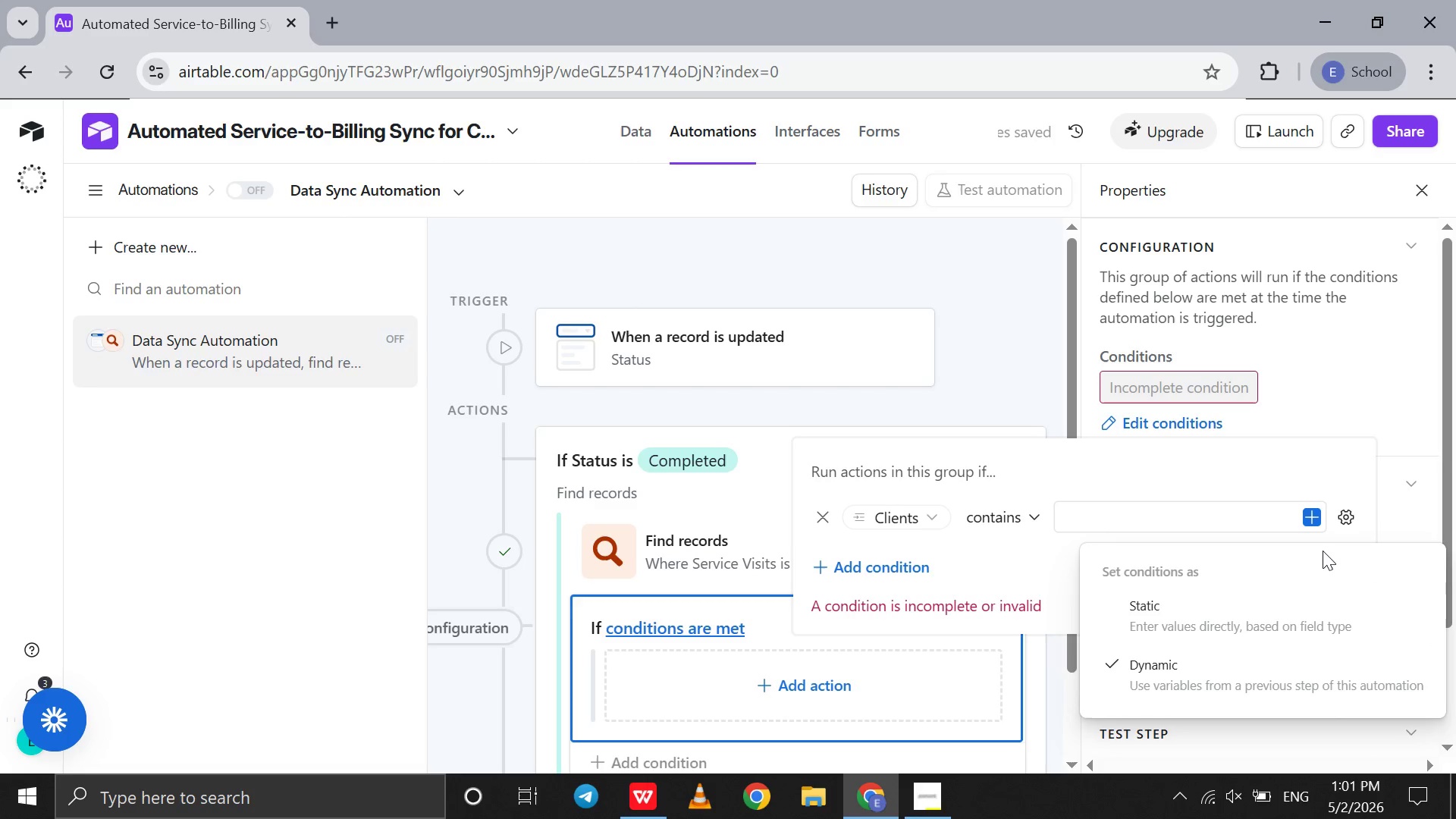 
left_click([937, 517])
 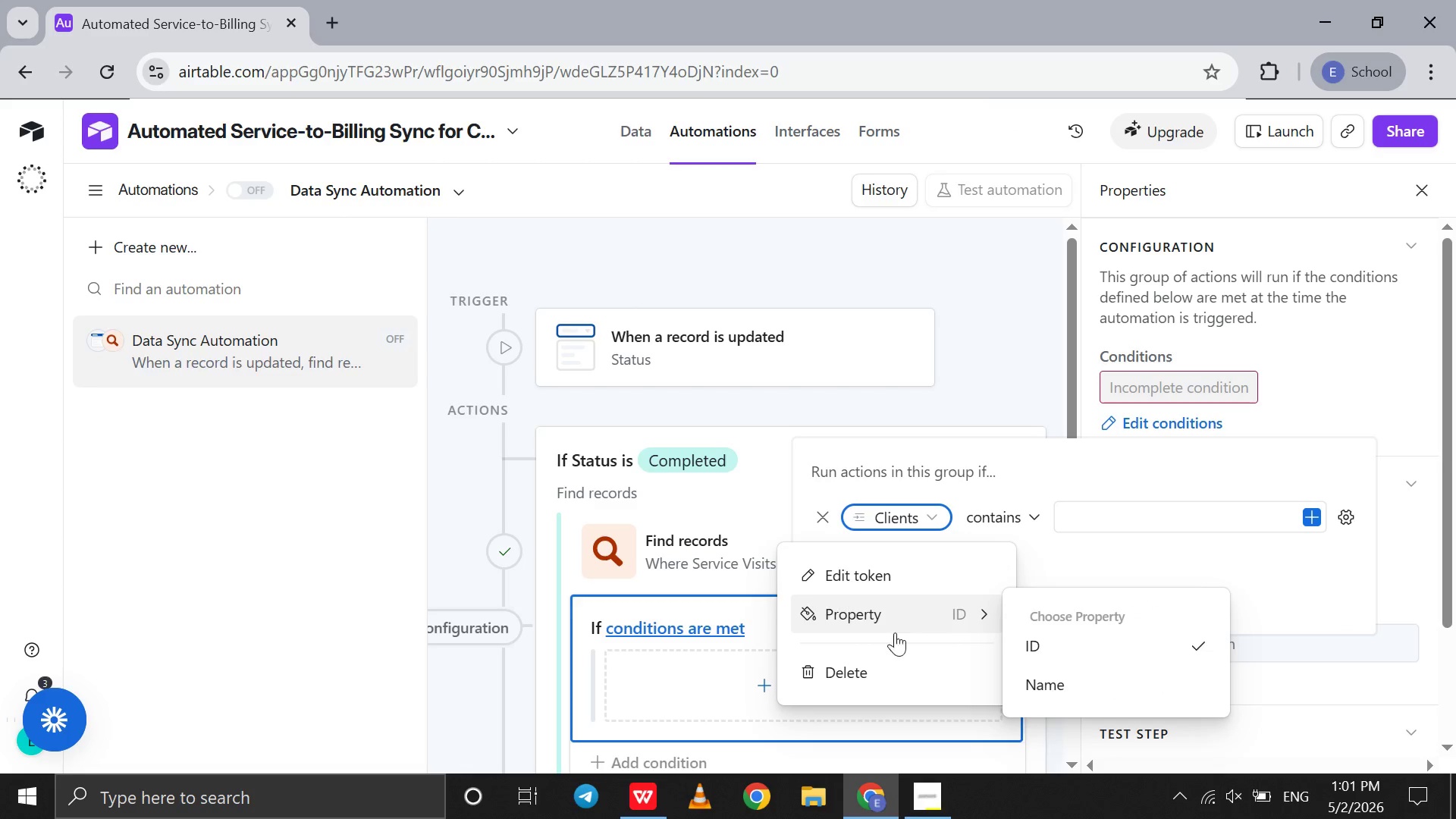 
left_click([889, 665])
 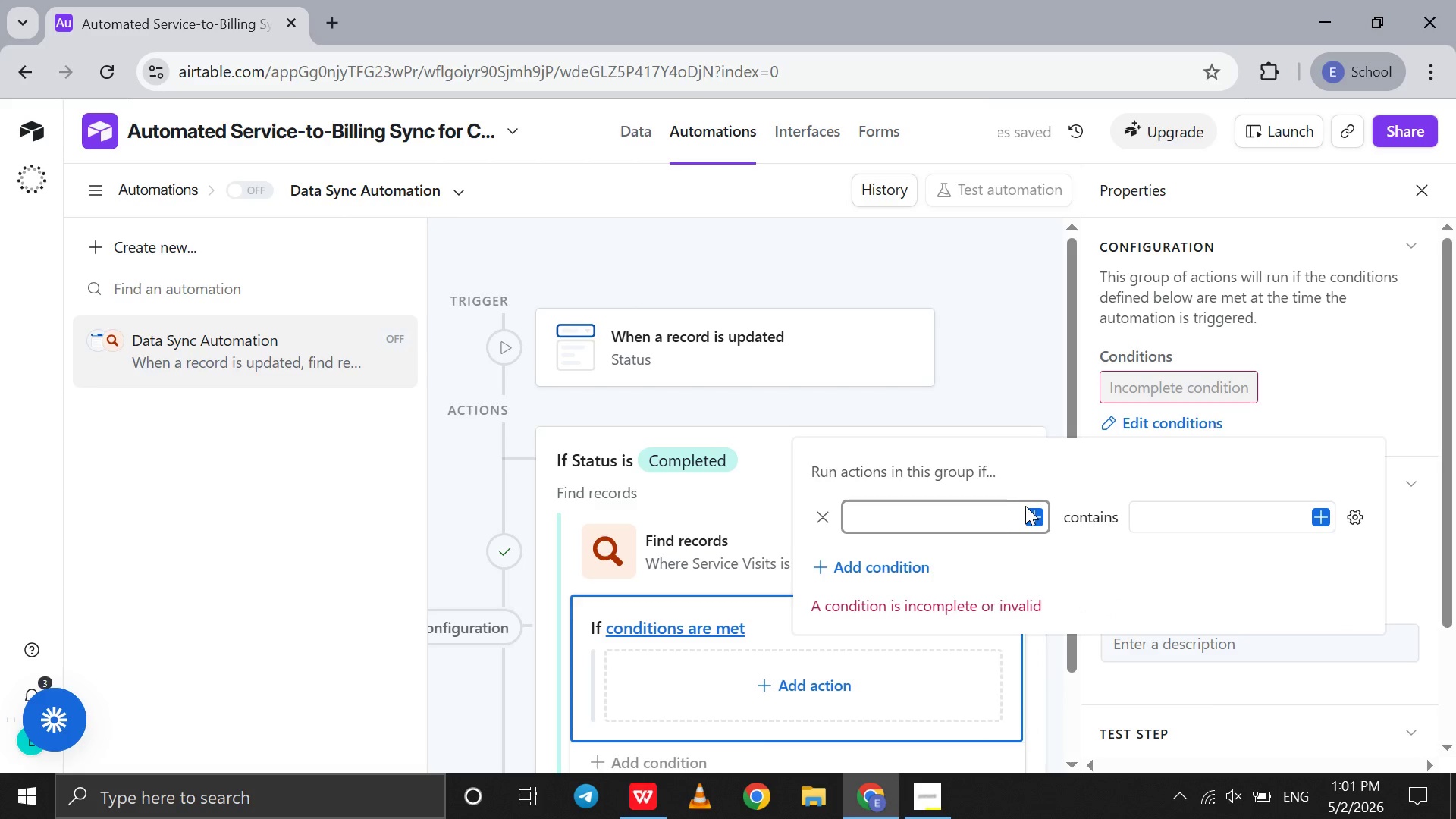 
left_click([1032, 512])
 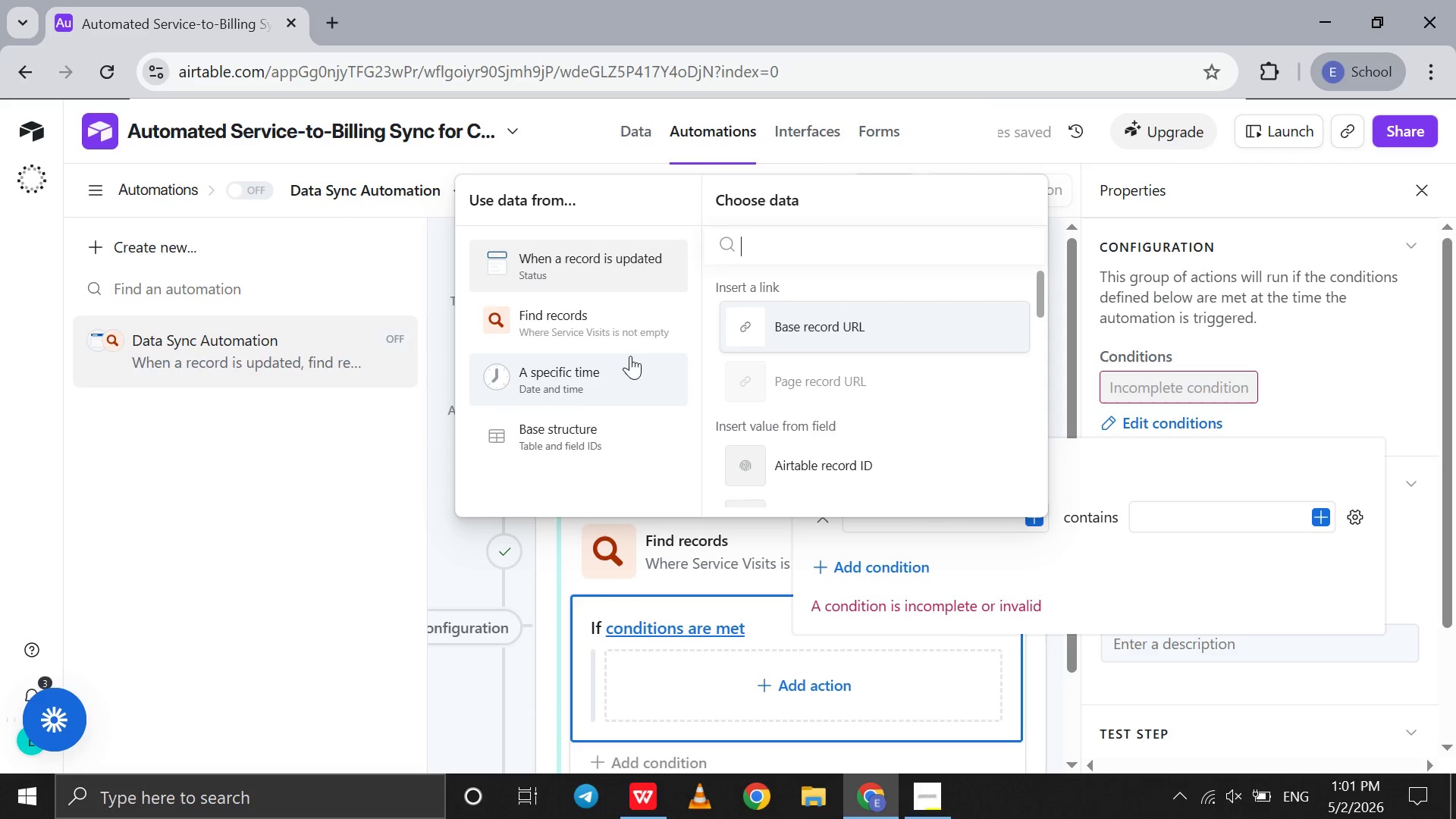 
left_click([629, 339])
 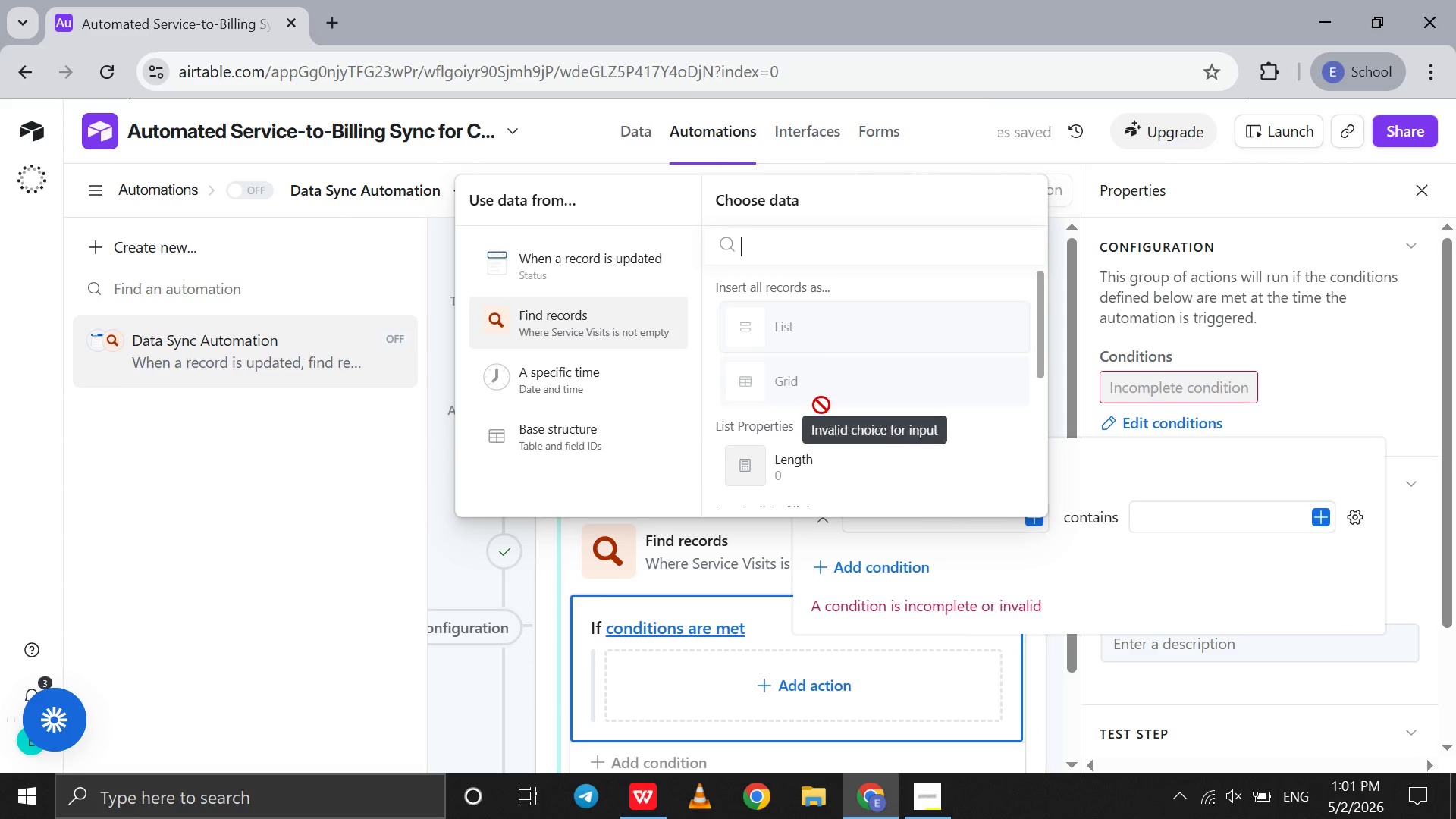 
scroll: coordinate [821, 405], scroll_direction: down, amount: 5.0
 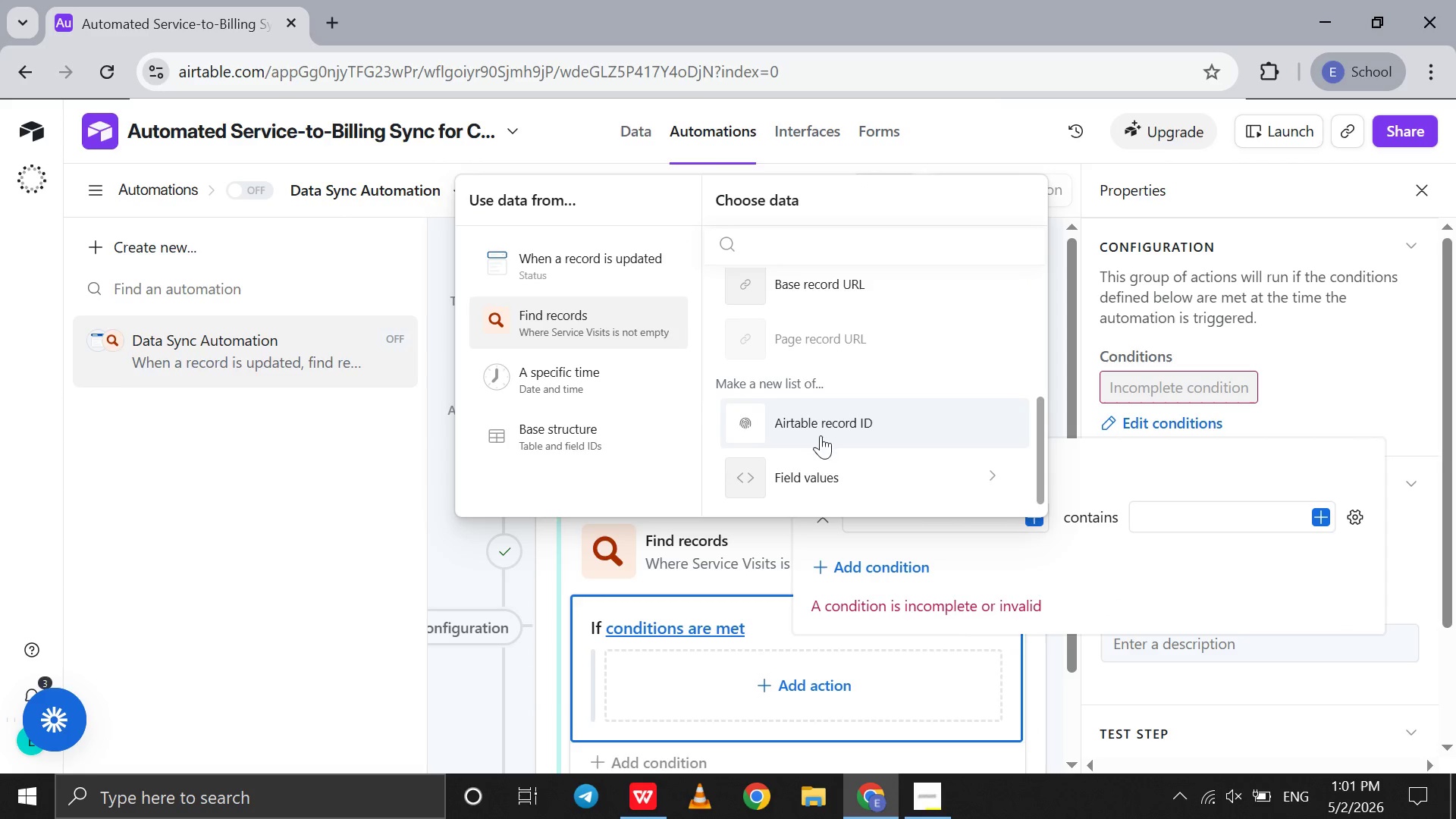 
left_click([821, 459])
 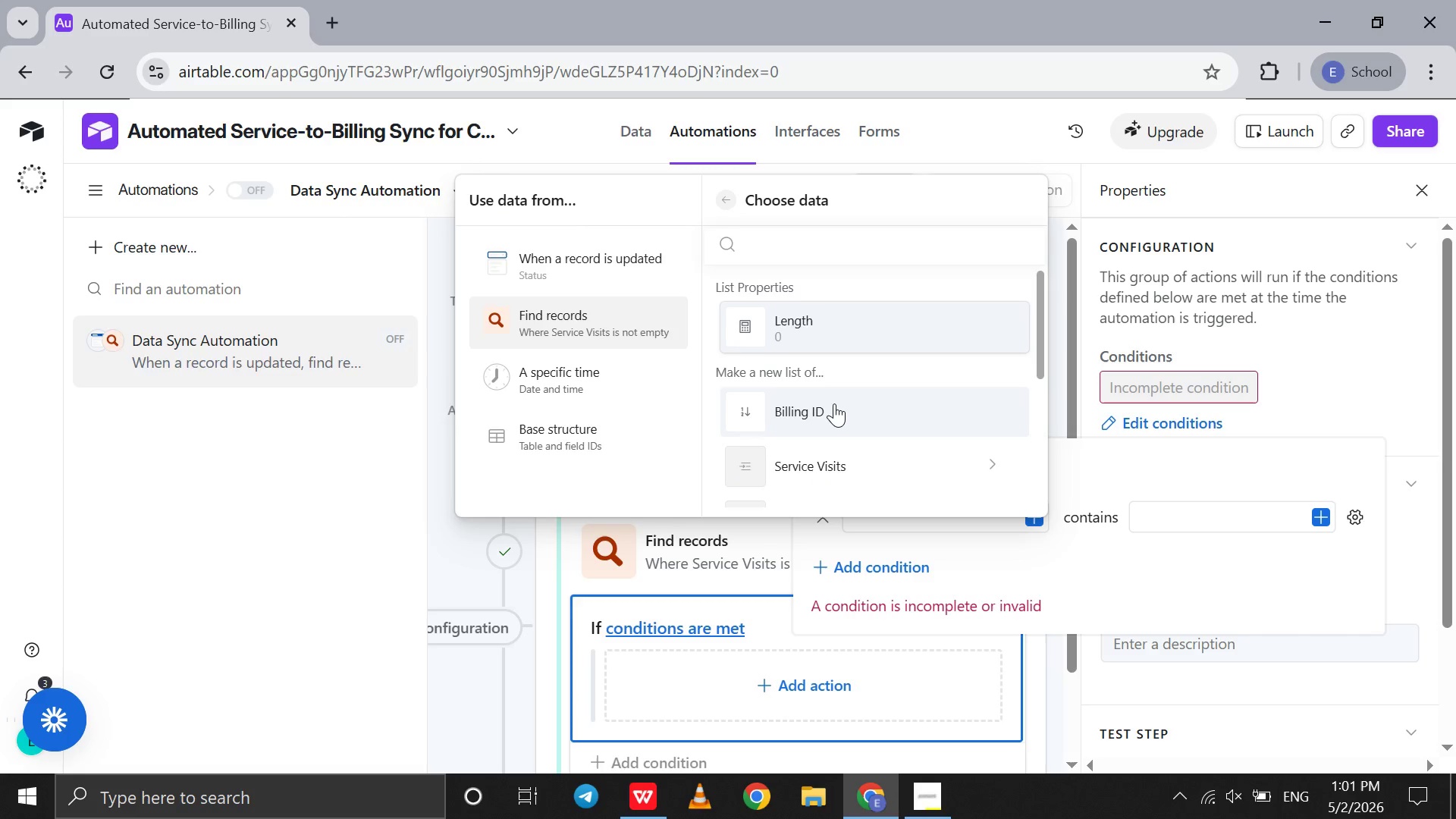 
scroll: coordinate [834, 403], scroll_direction: down, amount: 5.0
 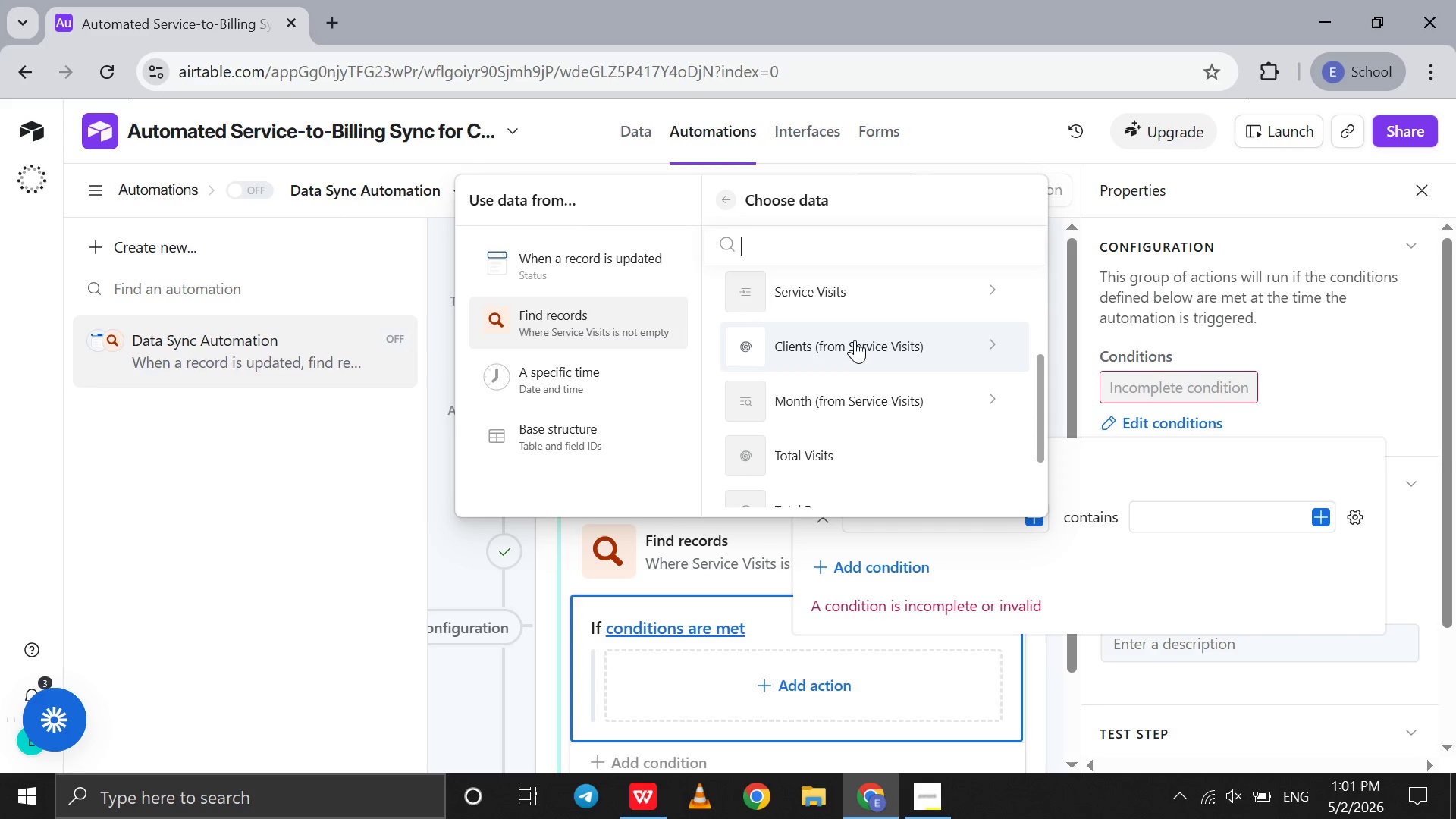 
left_click([855, 340])
 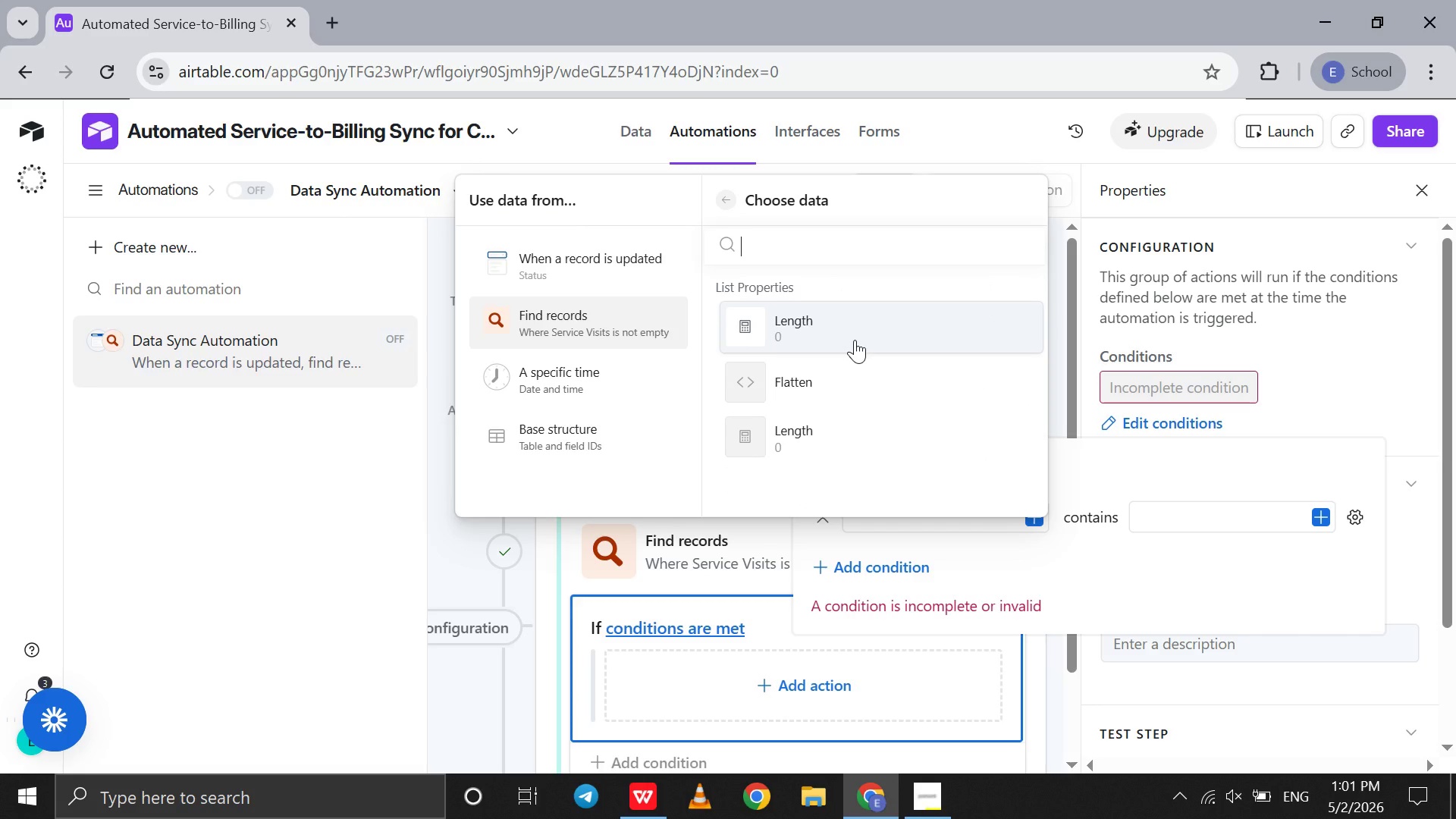 
left_click([844, 388])
 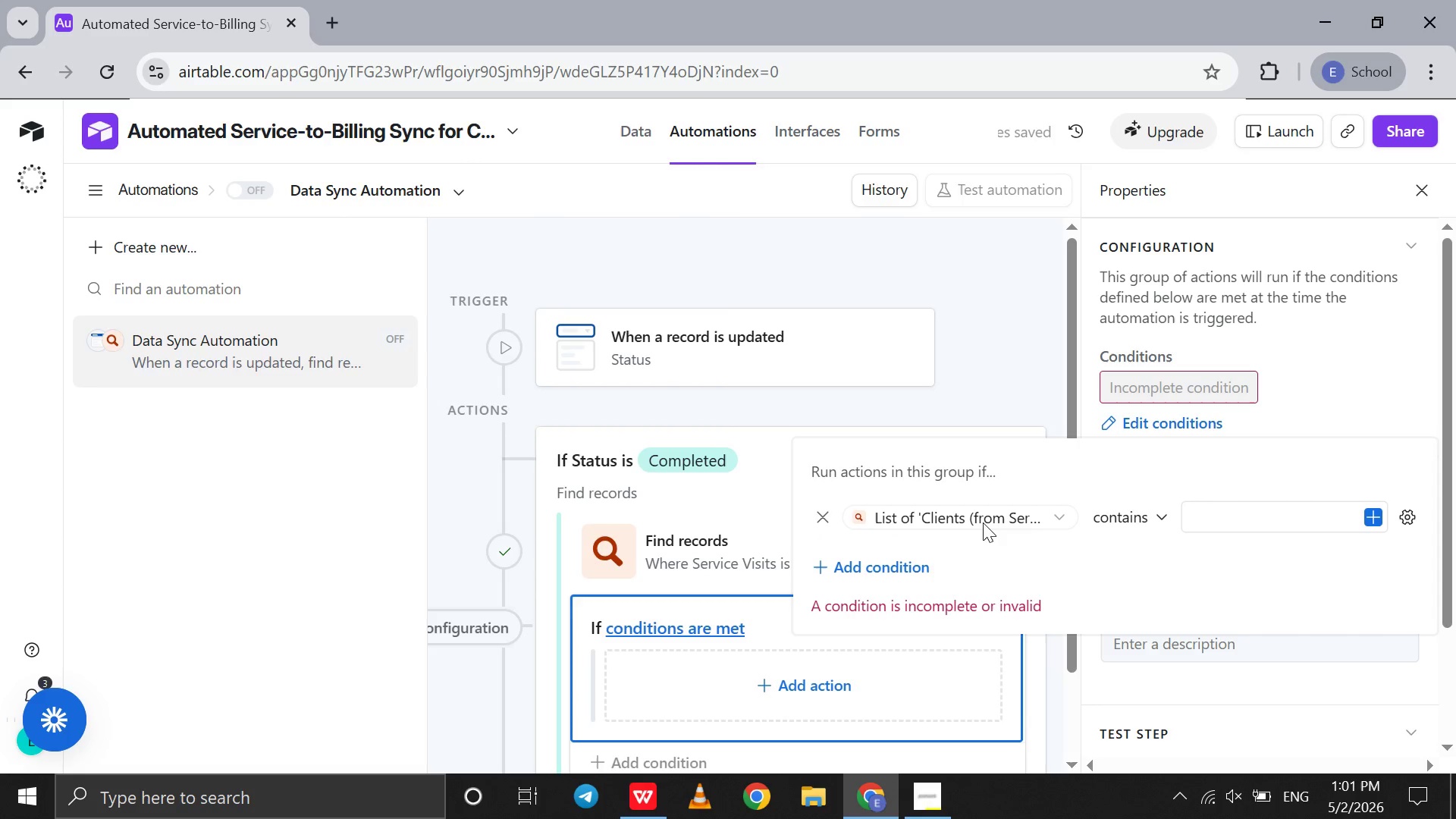 
scroll: coordinate [983, 522], scroll_direction: none, amount: 0.0
 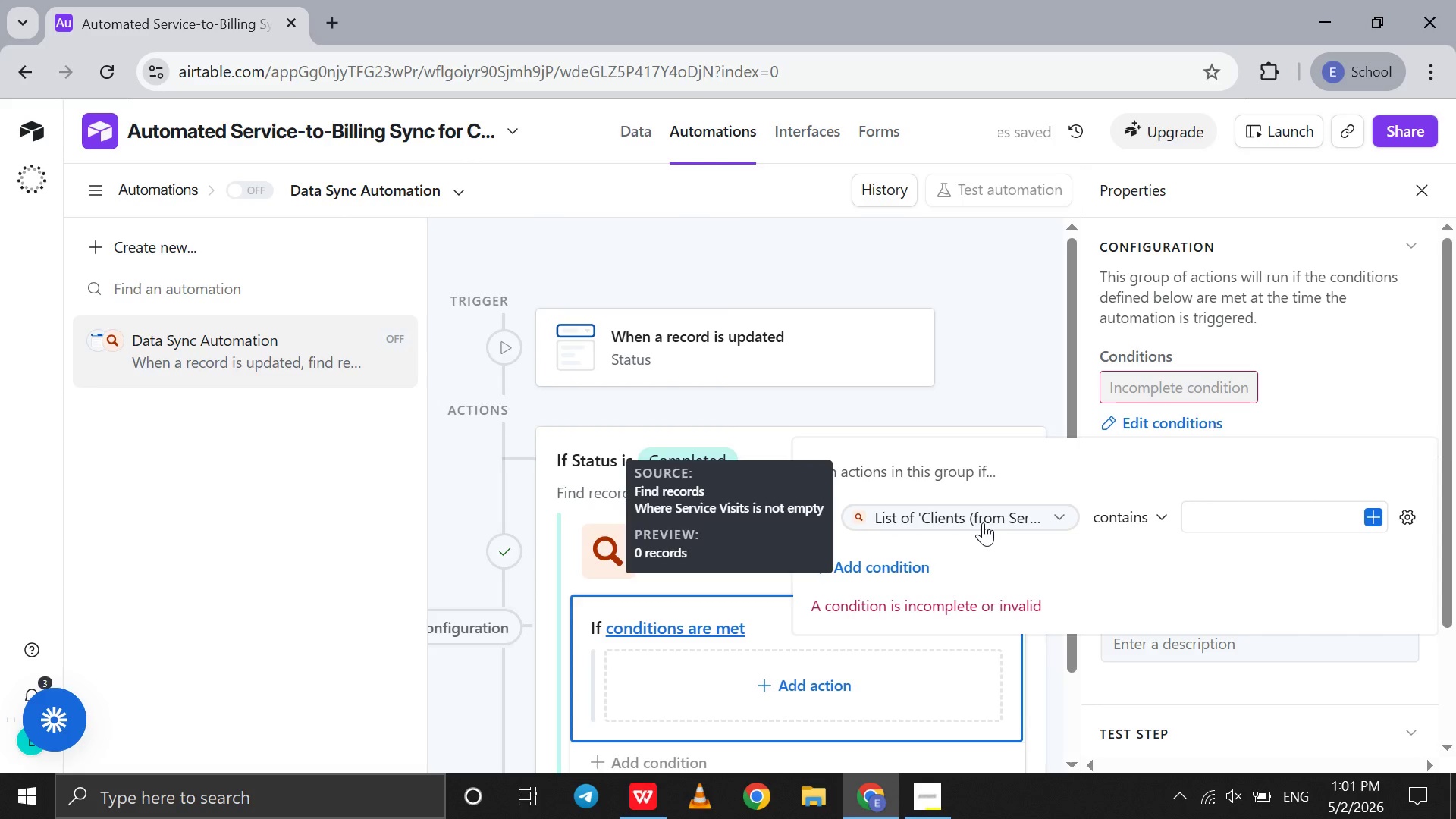 
left_click([983, 522])
 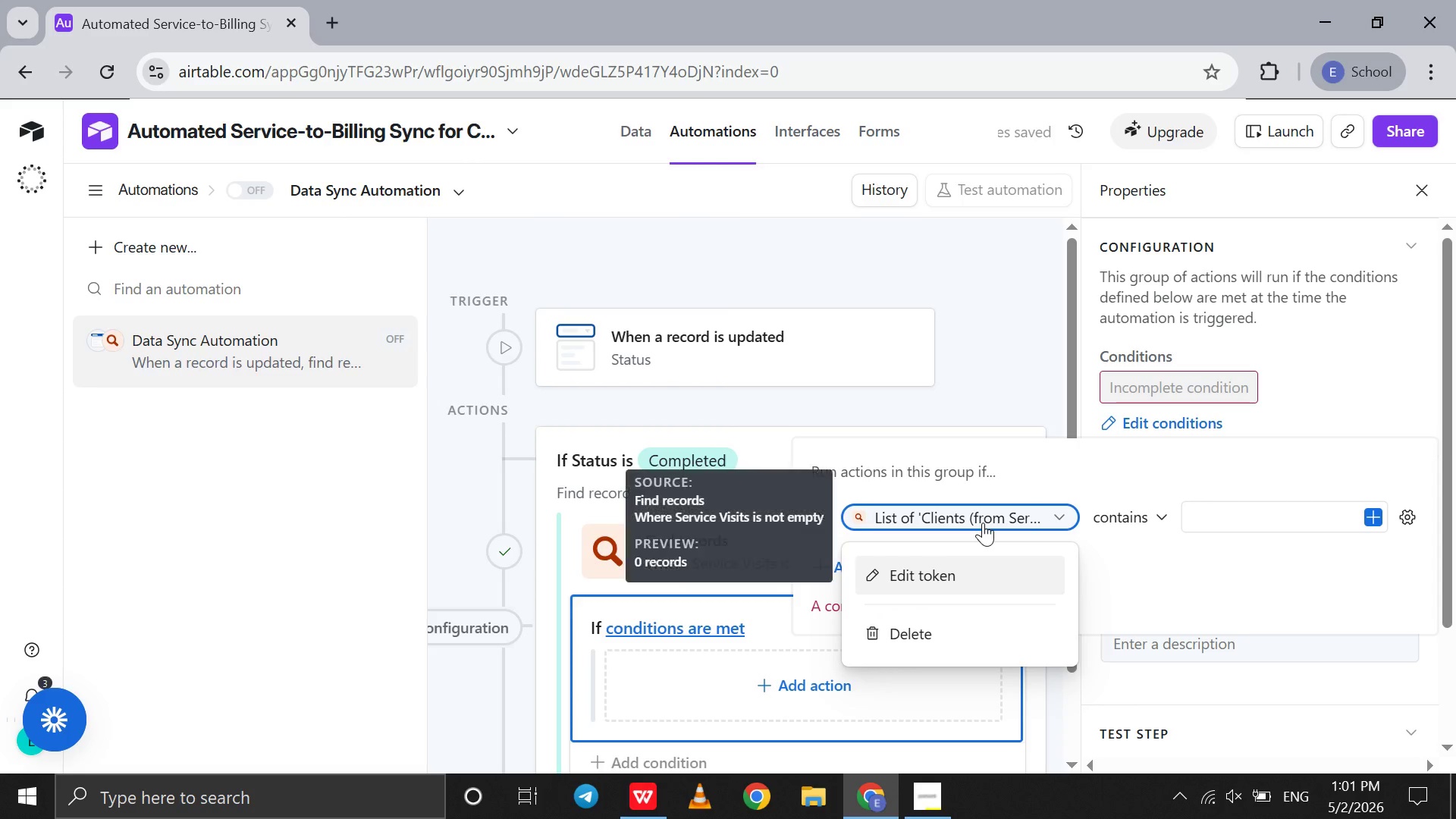 
left_click([983, 522])
 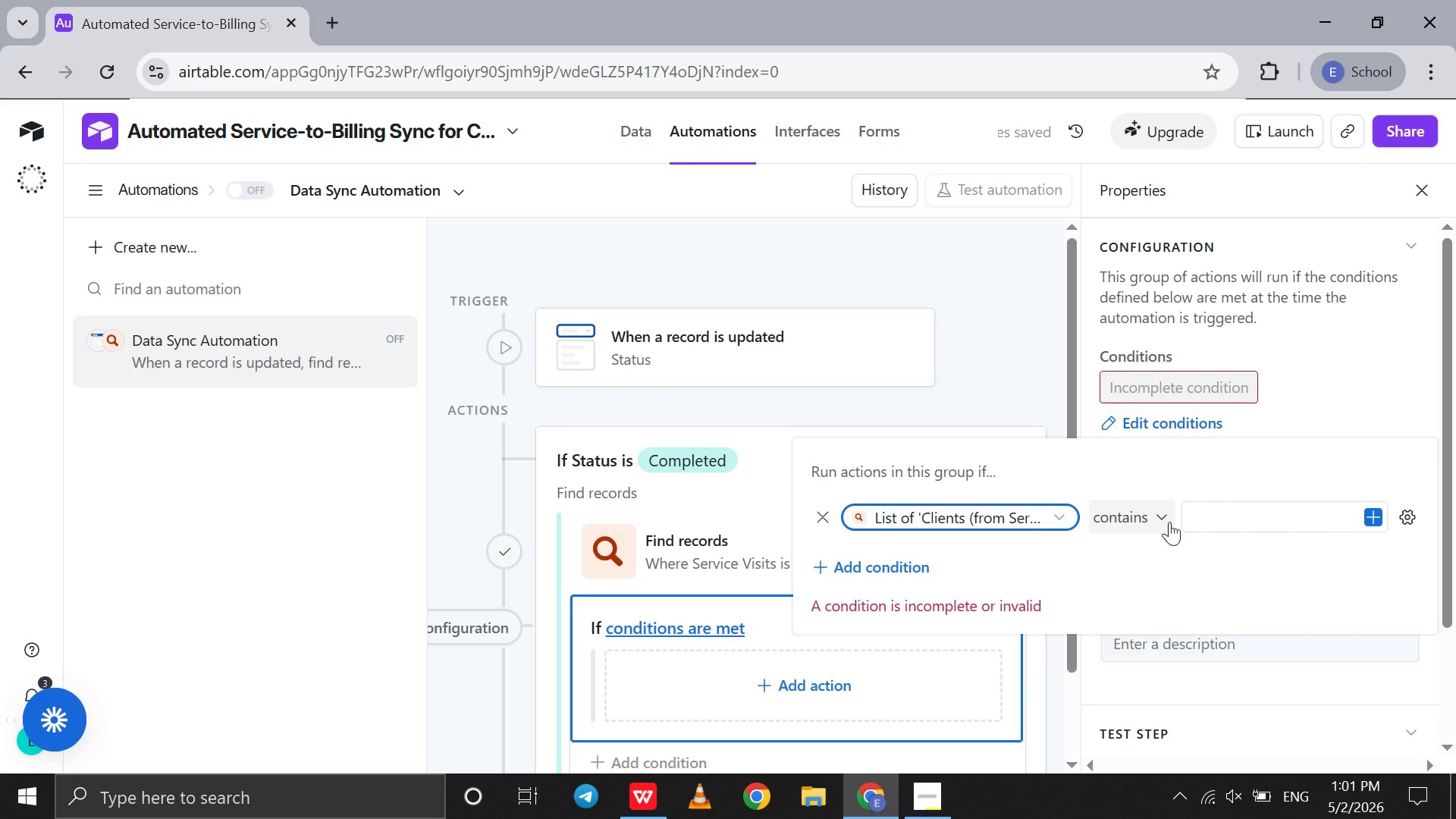 
left_click([1203, 522])
 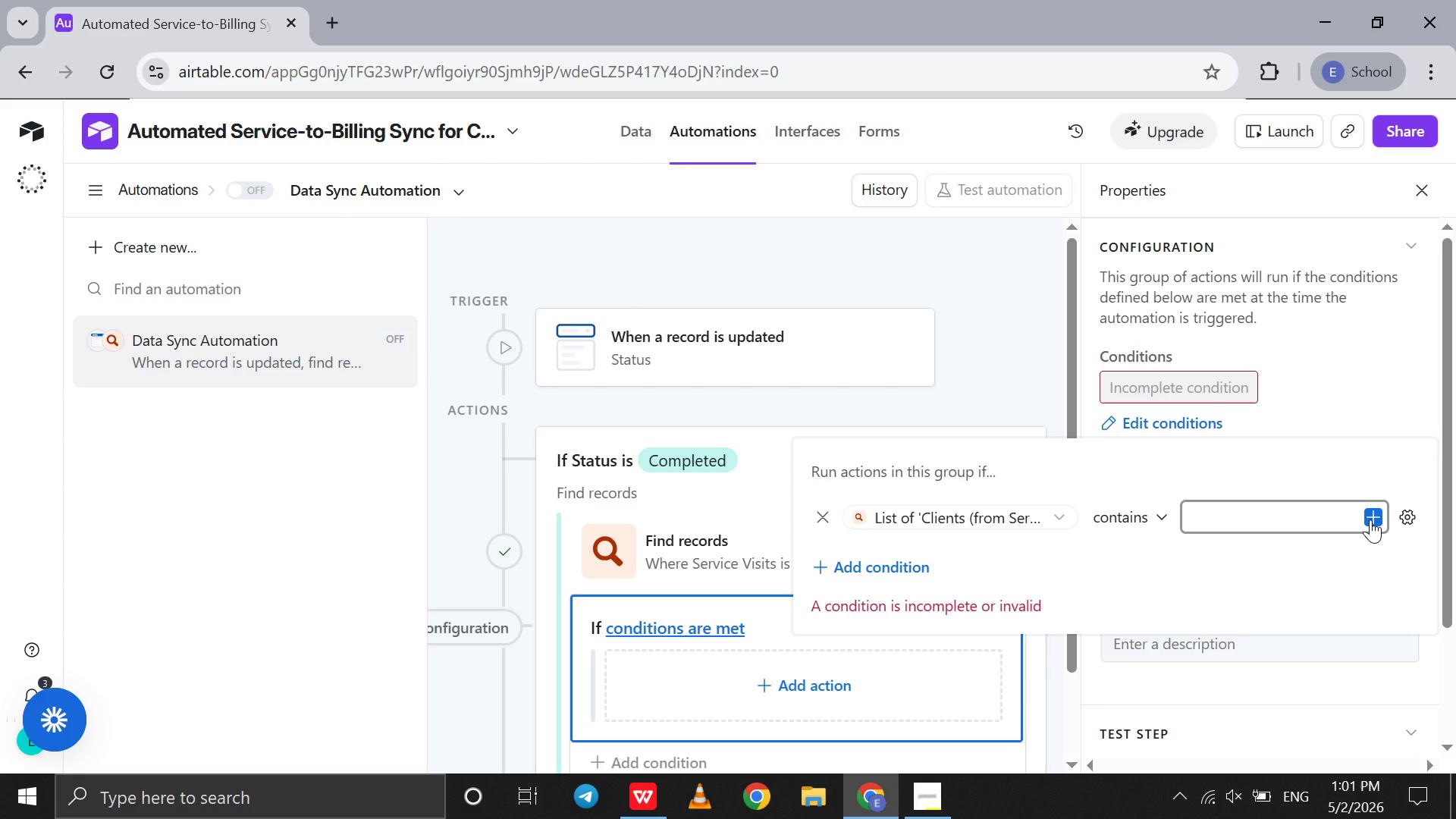 
left_click([1370, 519])
 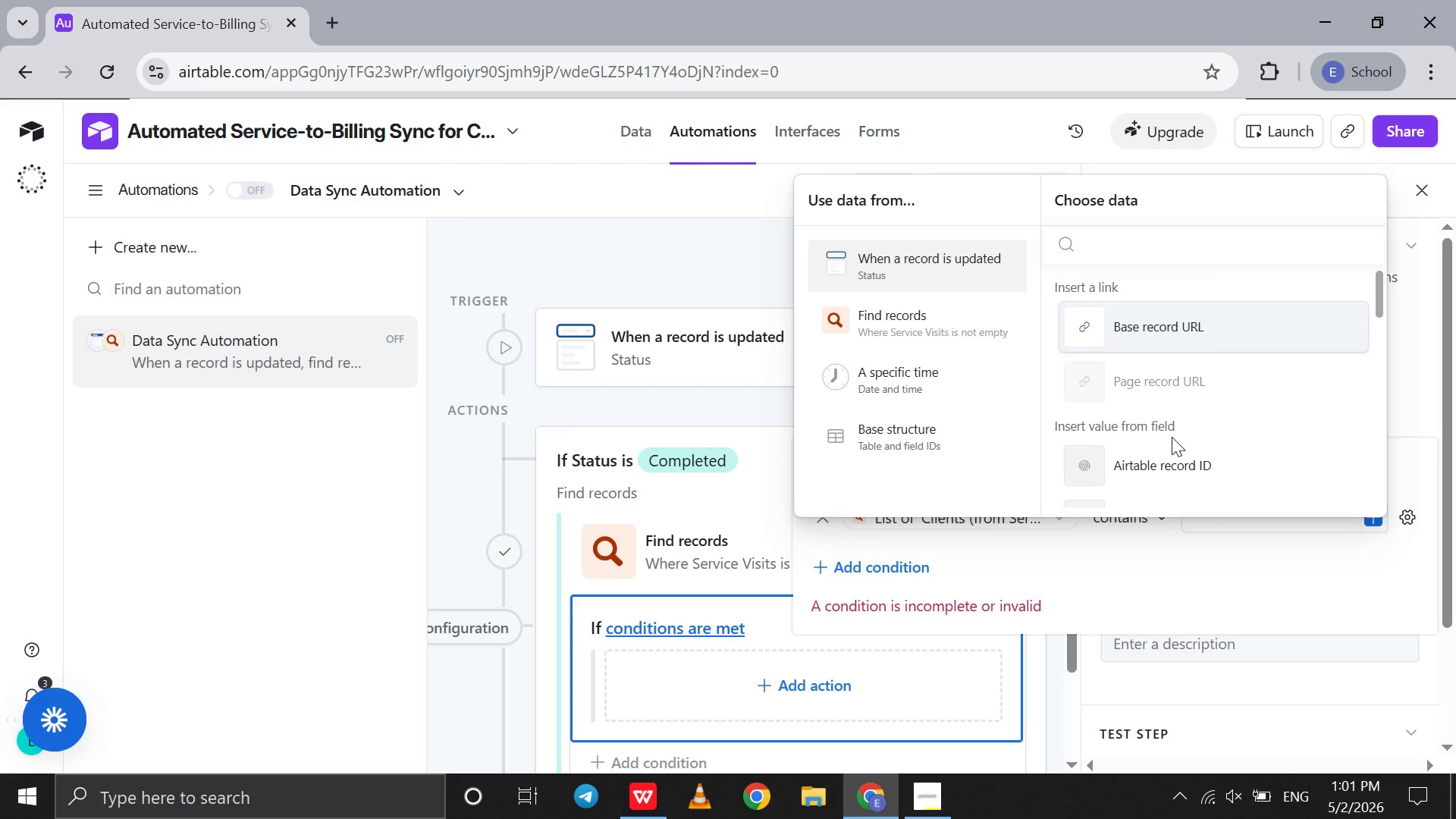 
scroll: coordinate [1172, 437], scroll_direction: down, amount: 5.0
 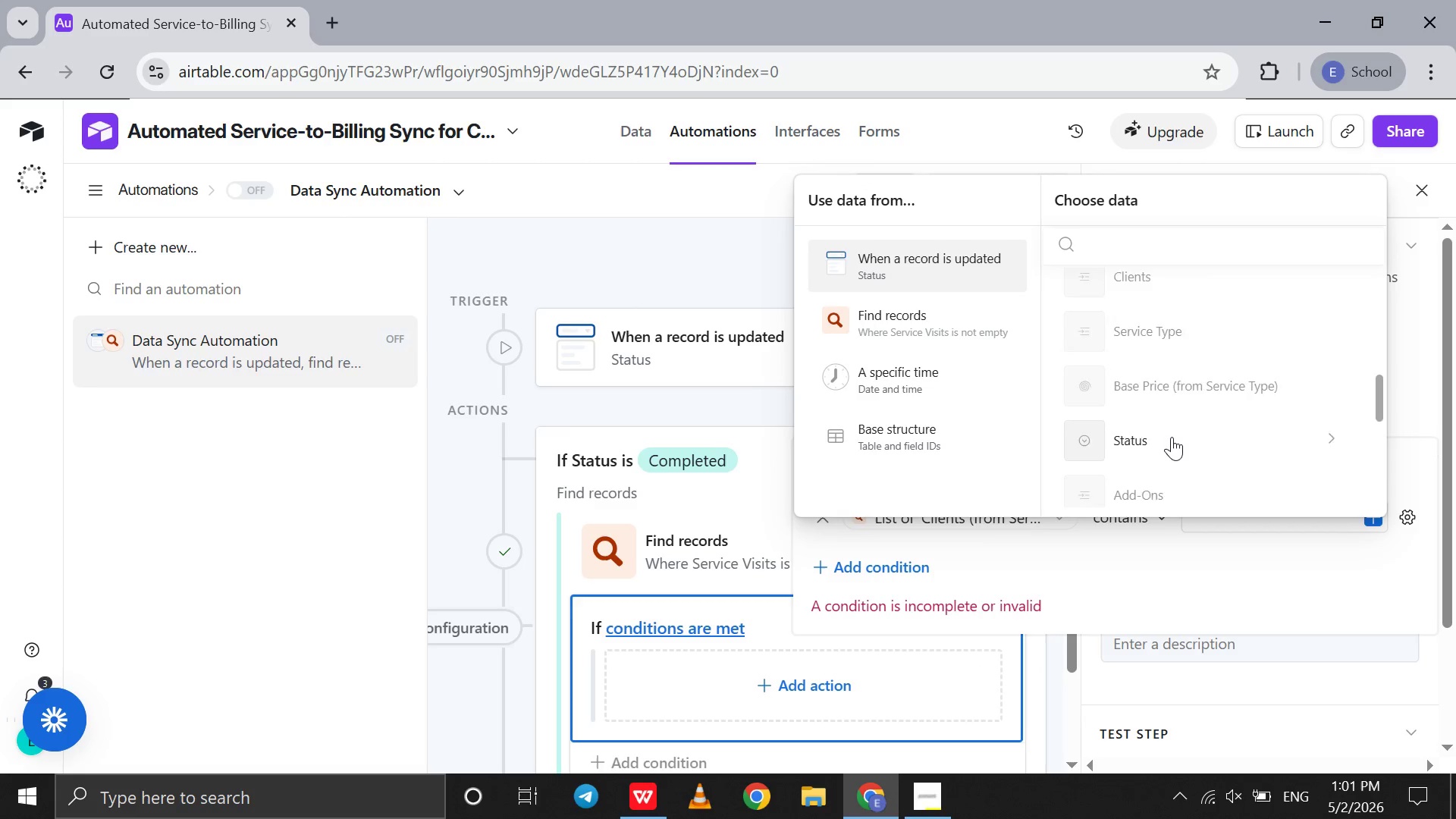 
left_click([1113, 417])
 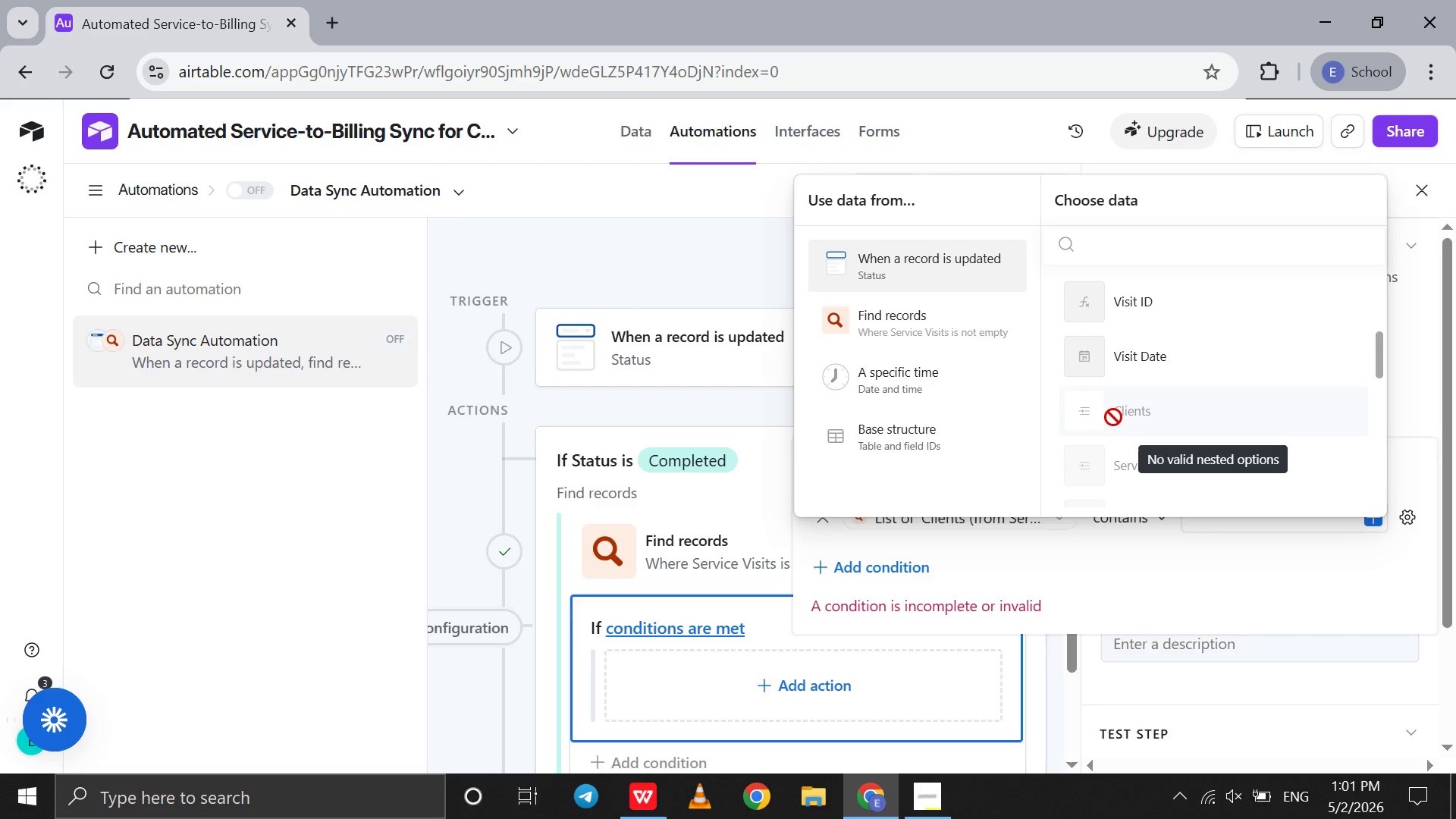 
left_click([1113, 417])
 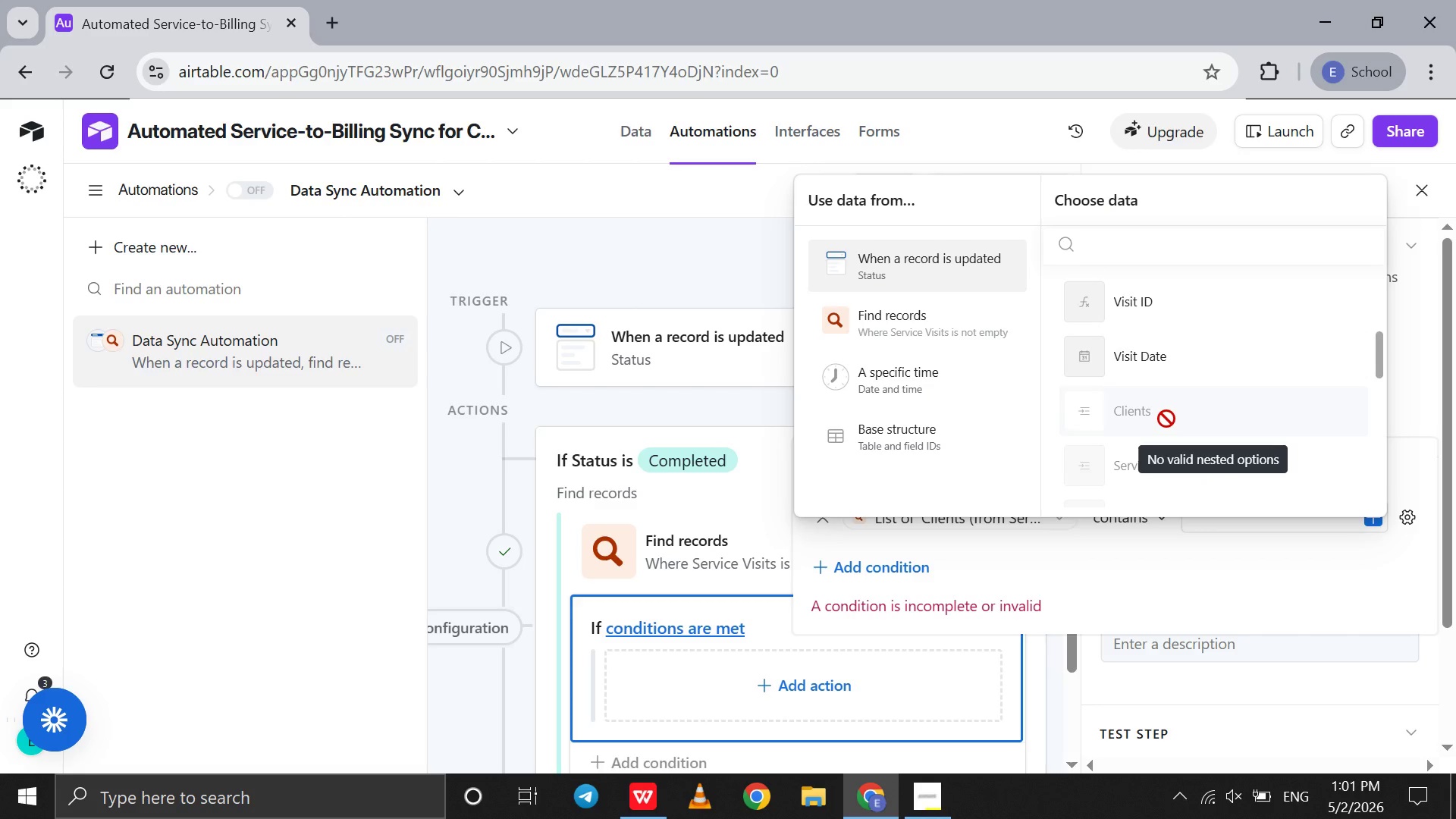 
left_click([1166, 419])
 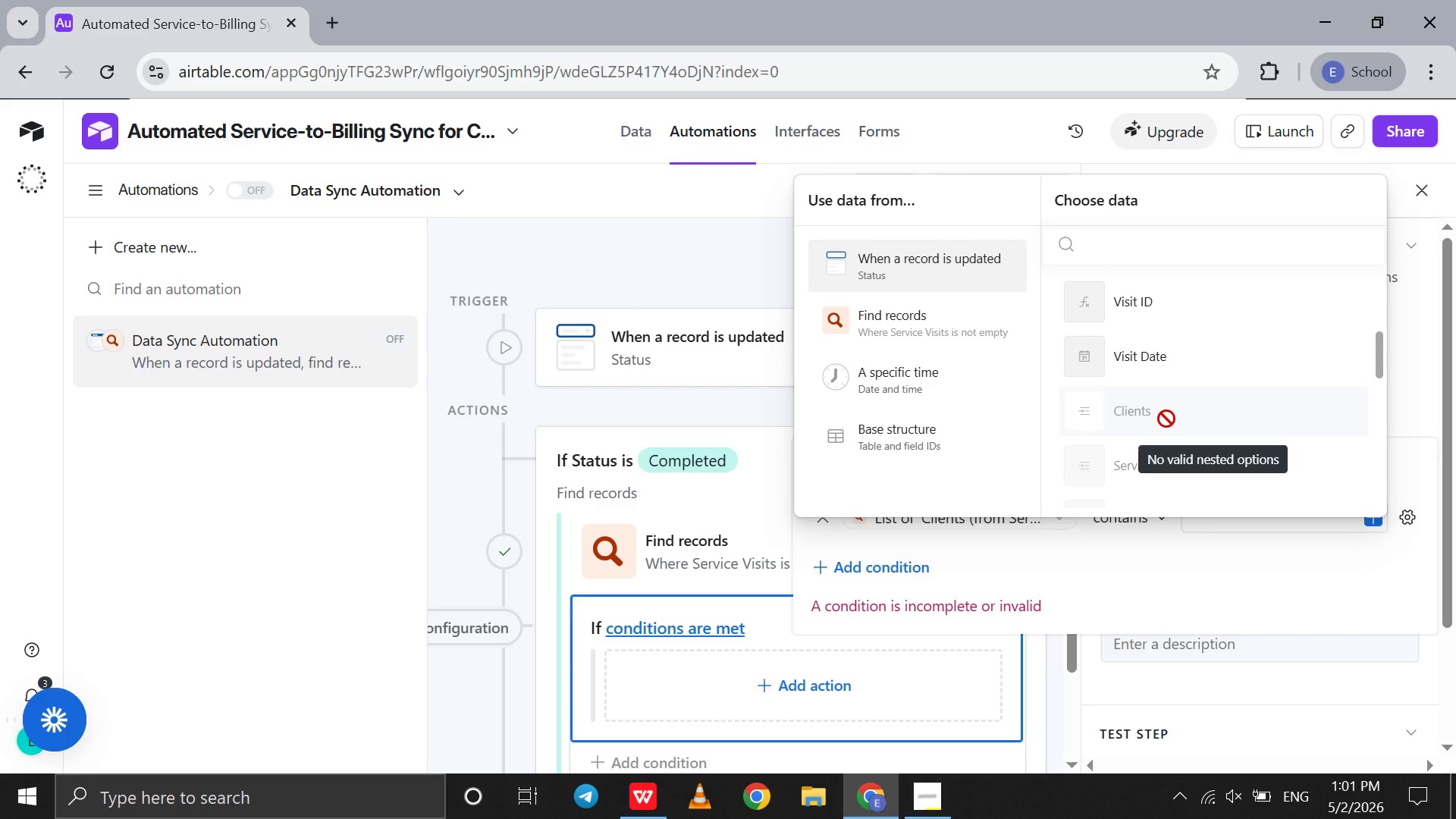 
scroll: coordinate [1166, 419], scroll_direction: up, amount: 11.0
 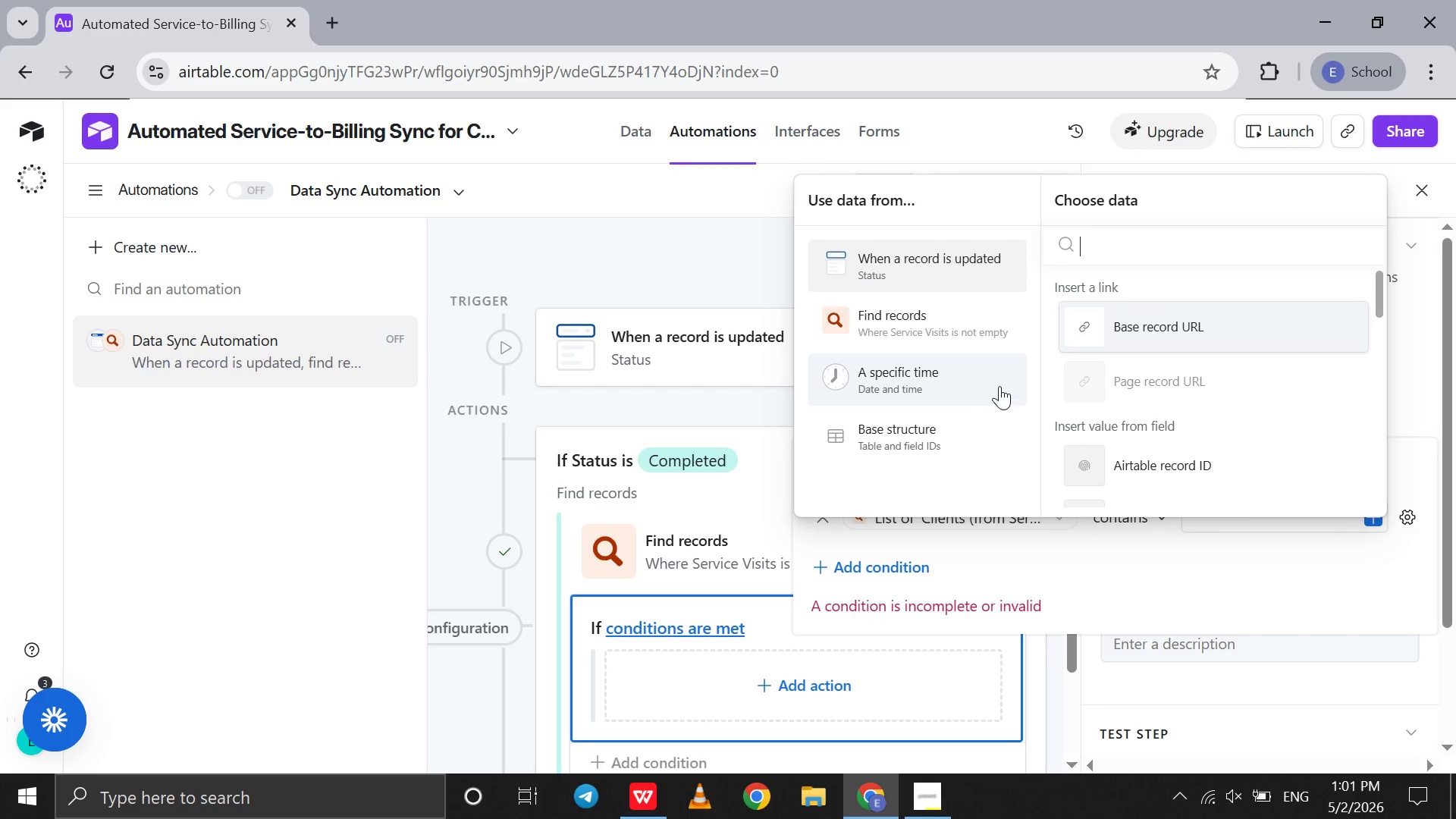 
left_click([1001, 338])
 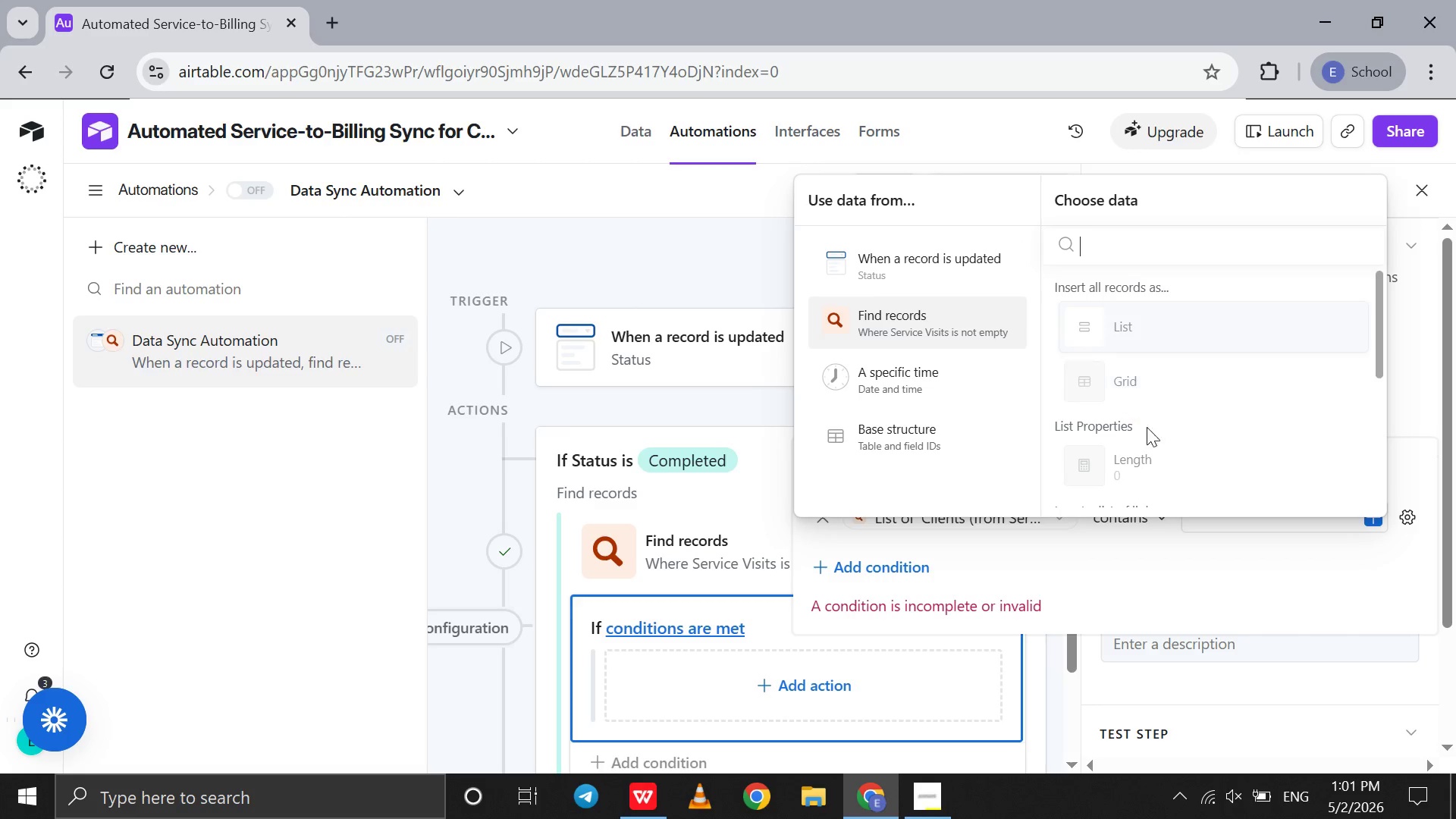 
scroll: coordinate [1150, 435], scroll_direction: down, amount: 5.0
 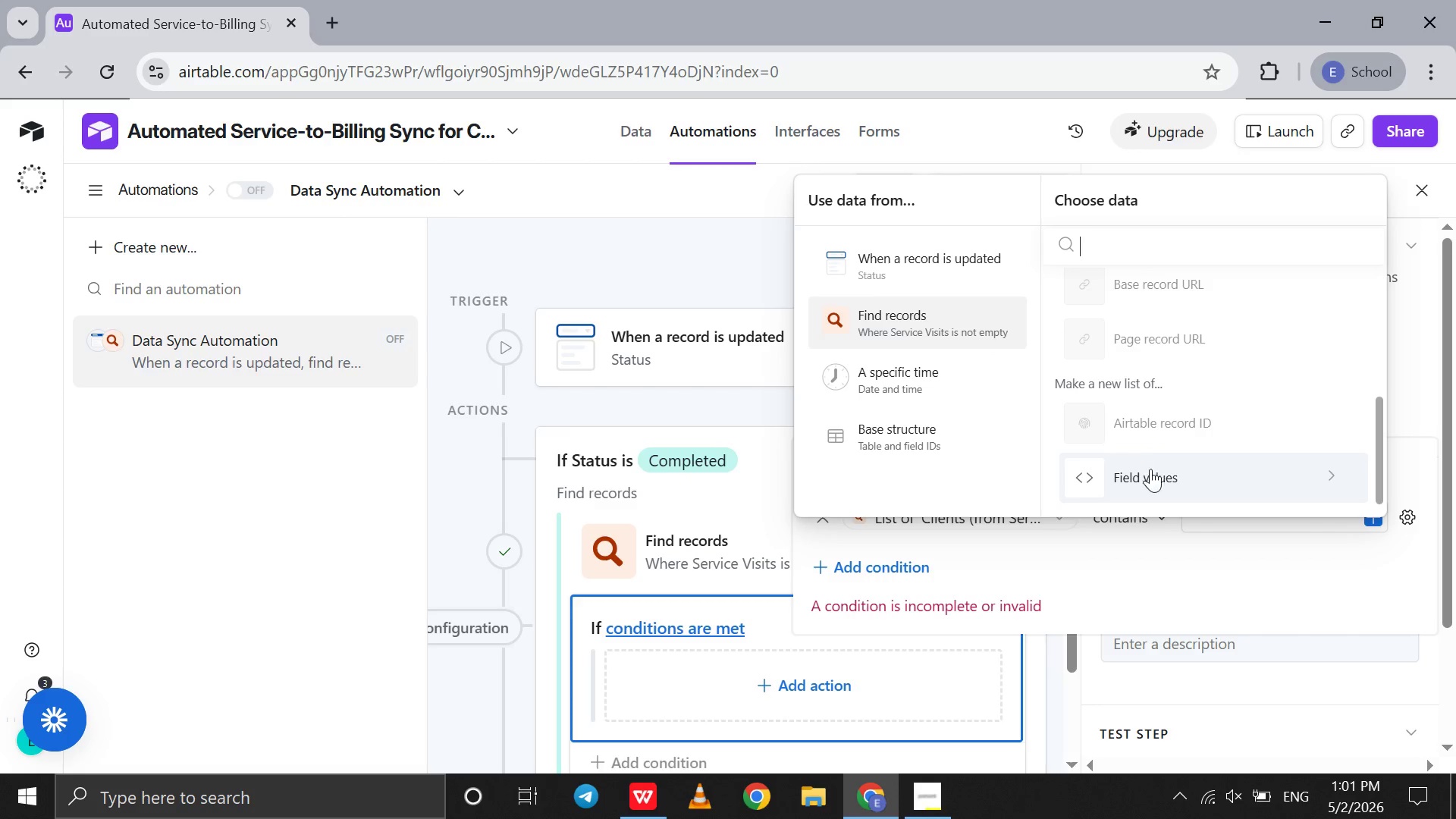 
left_click([1152, 482])
 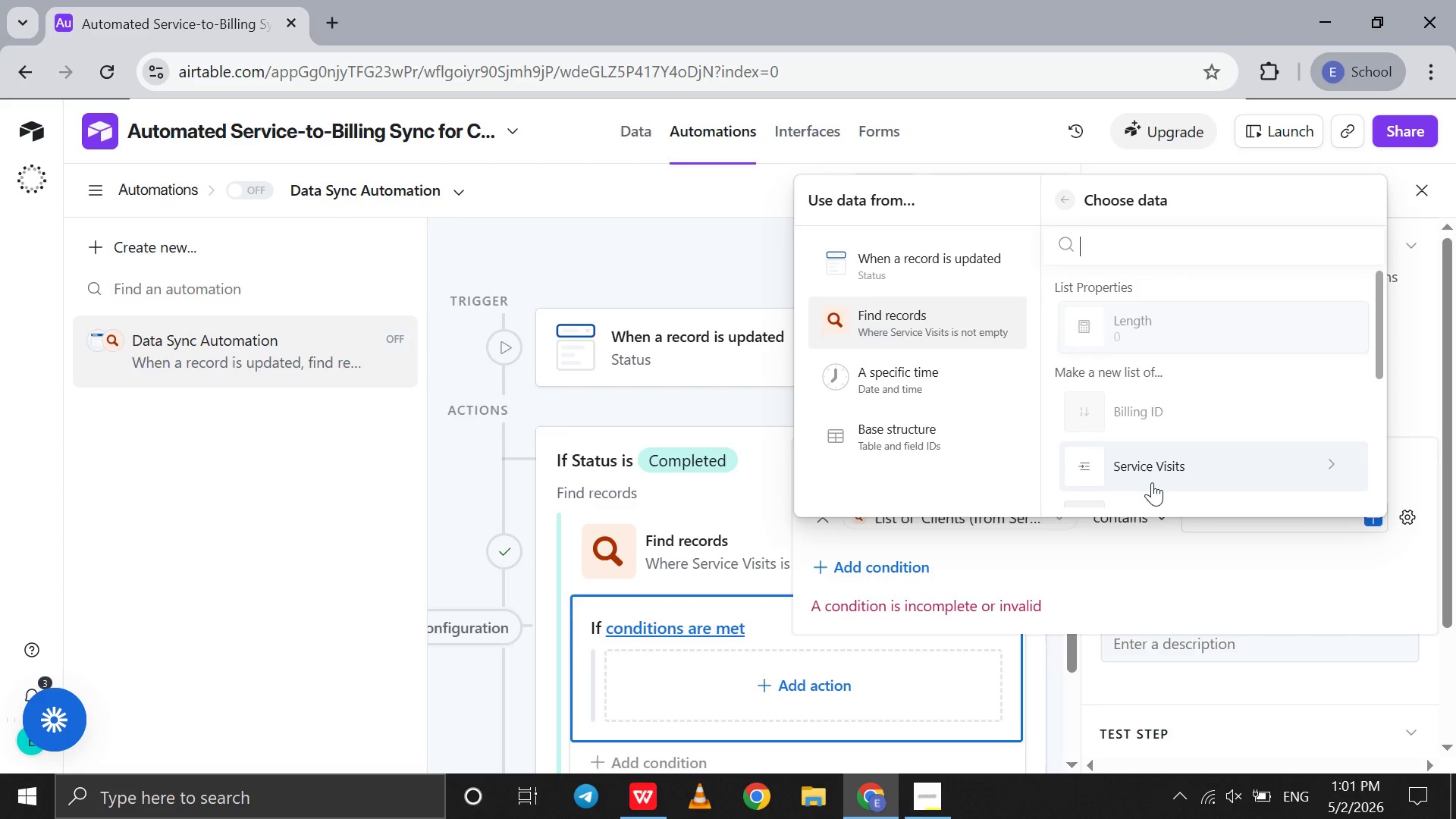 
scroll: coordinate [1152, 482], scroll_direction: down, amount: 5.0
 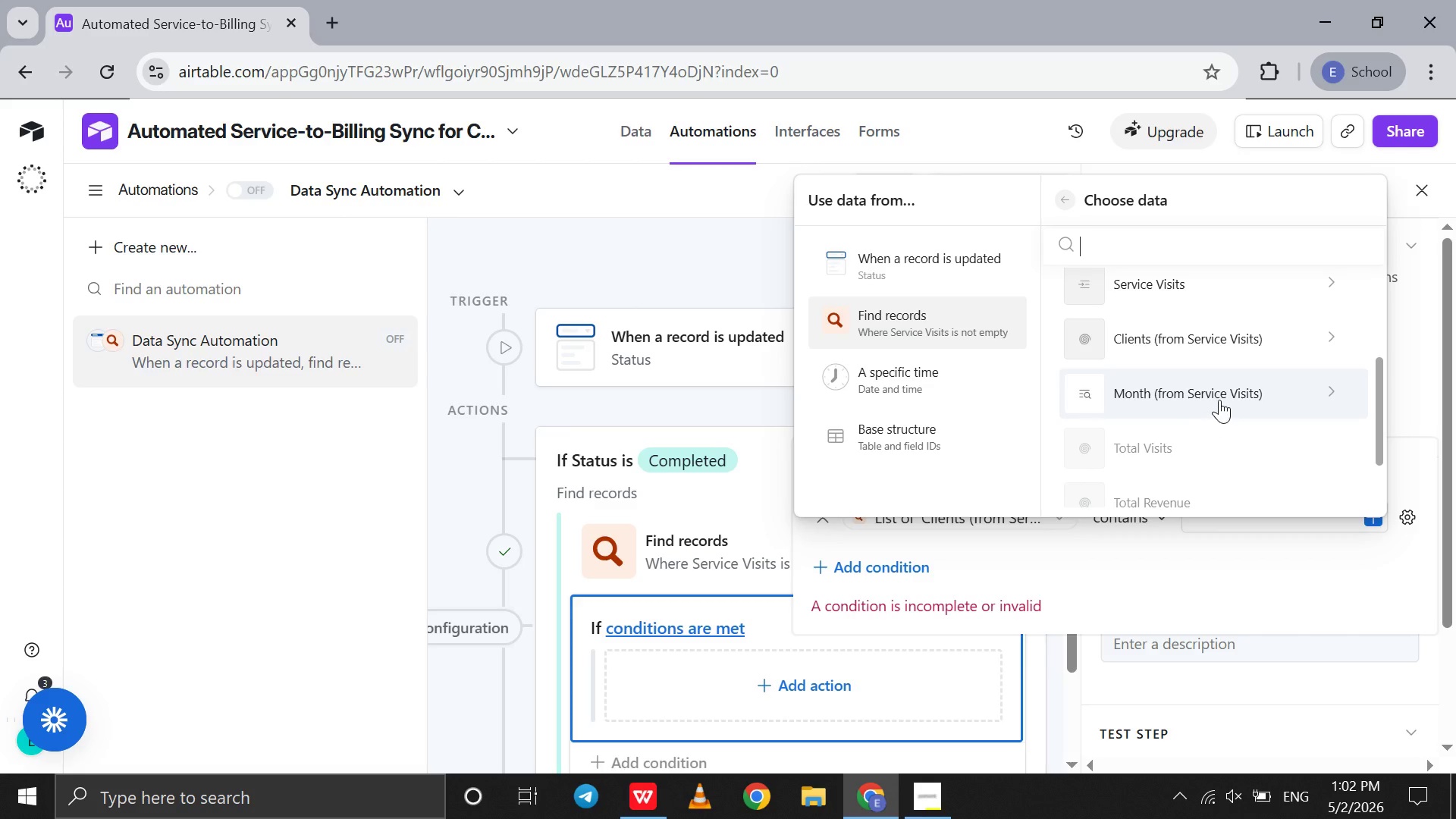 
left_click([1229, 348])
 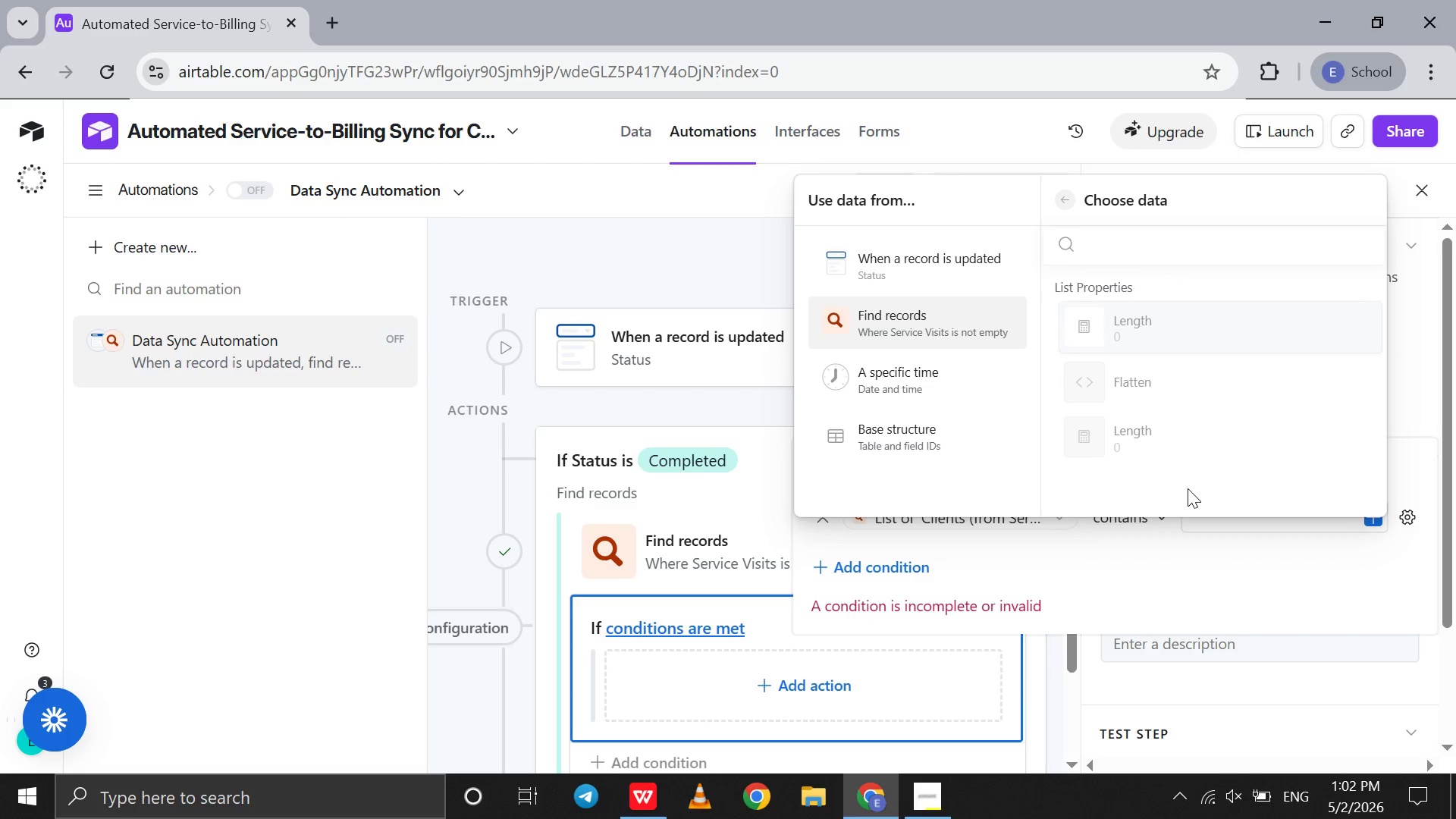 
left_click([1160, 555])
 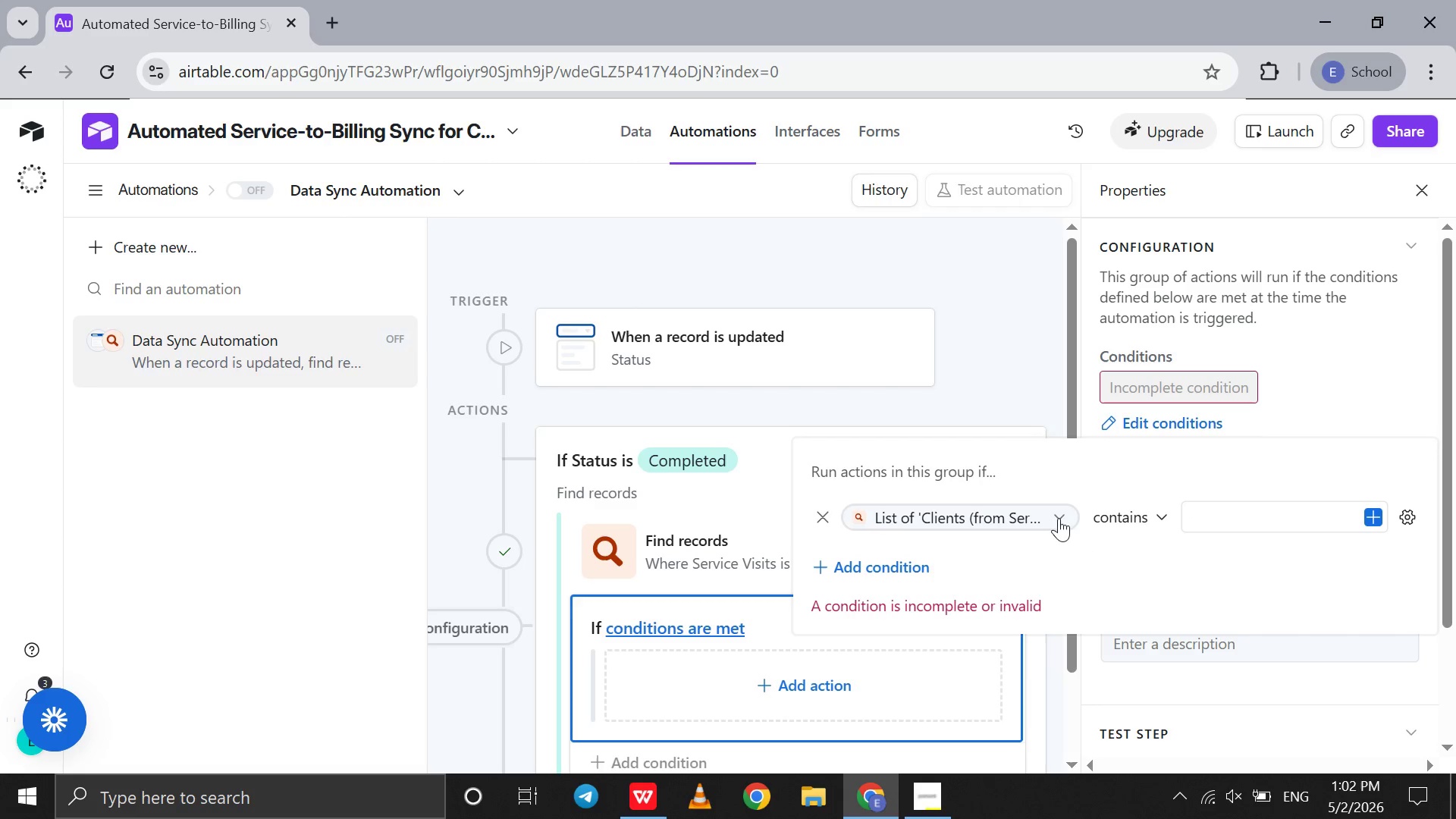 
left_click([1057, 516])
 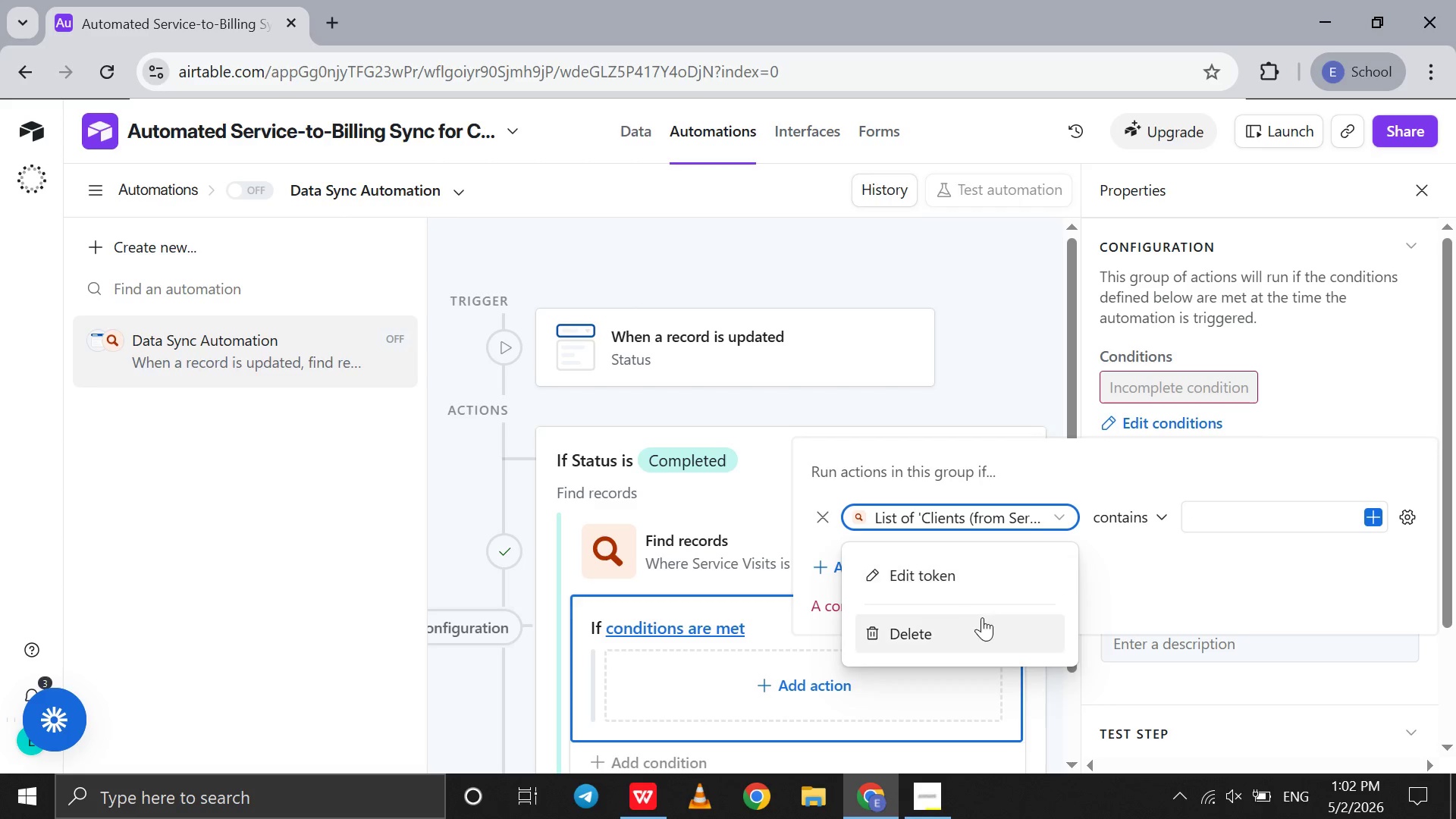 
left_click([982, 618])
 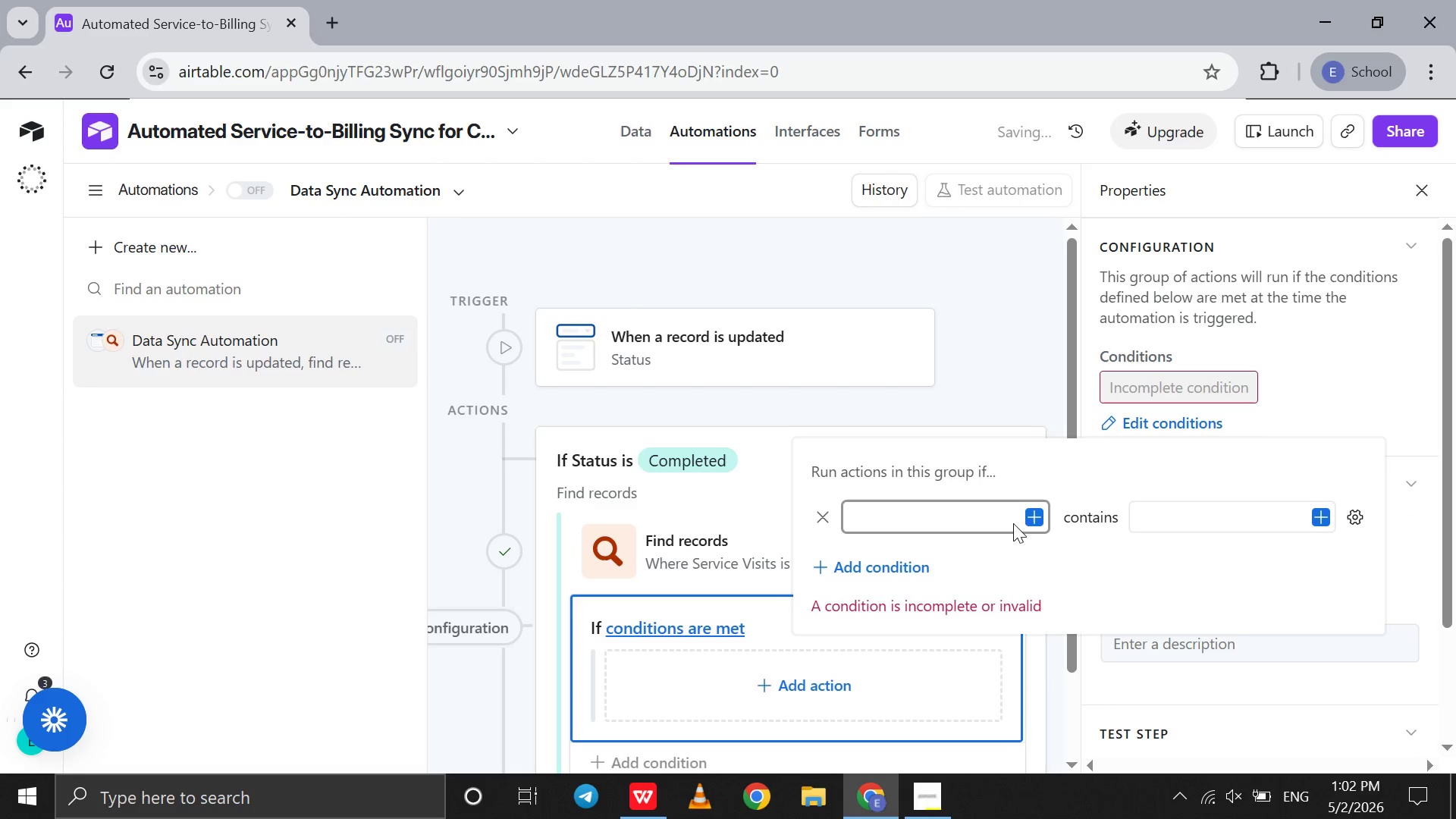 
left_click([1037, 522])
 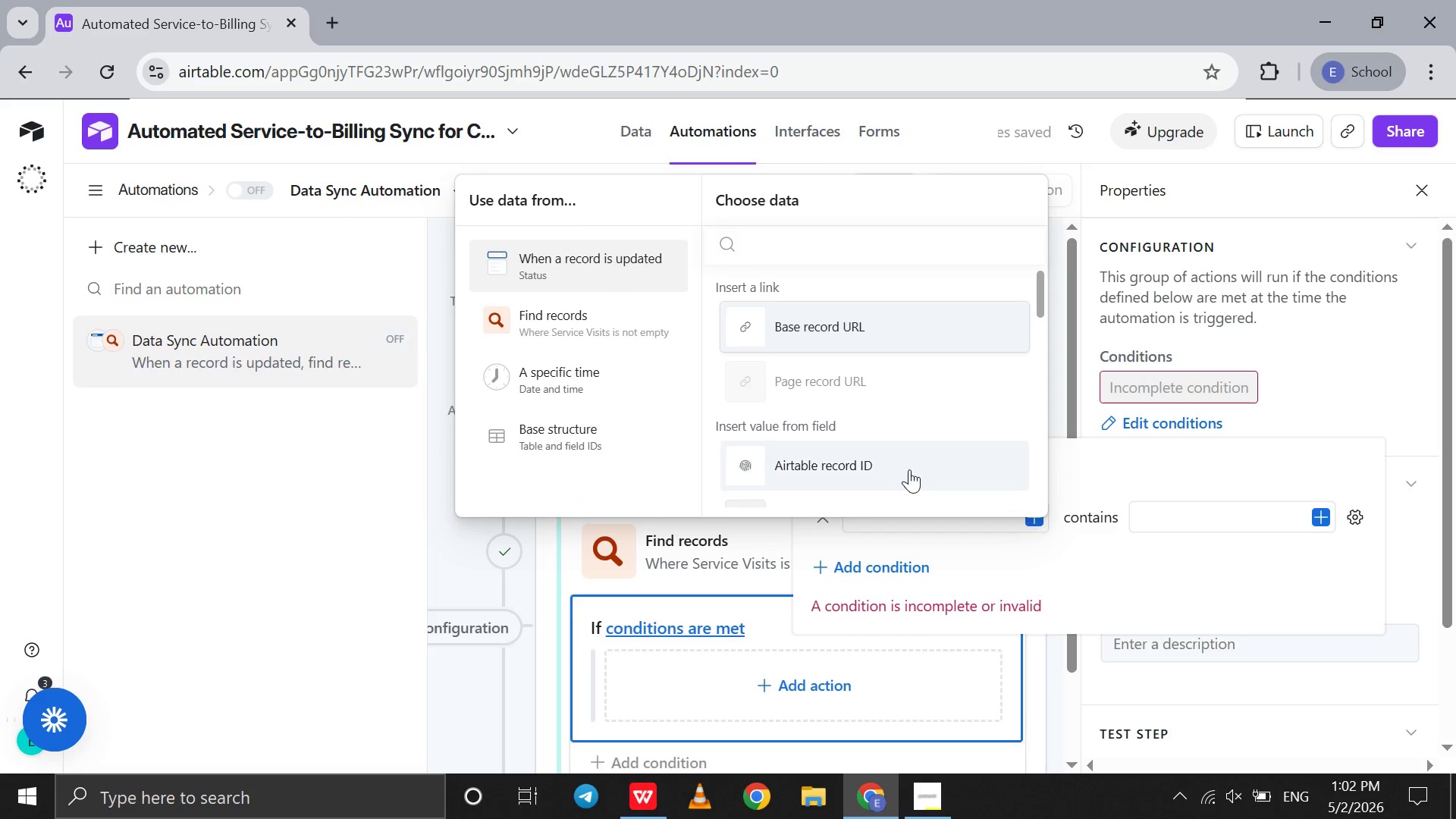 
scroll: coordinate [914, 448], scroll_direction: down, amount: 7.0
 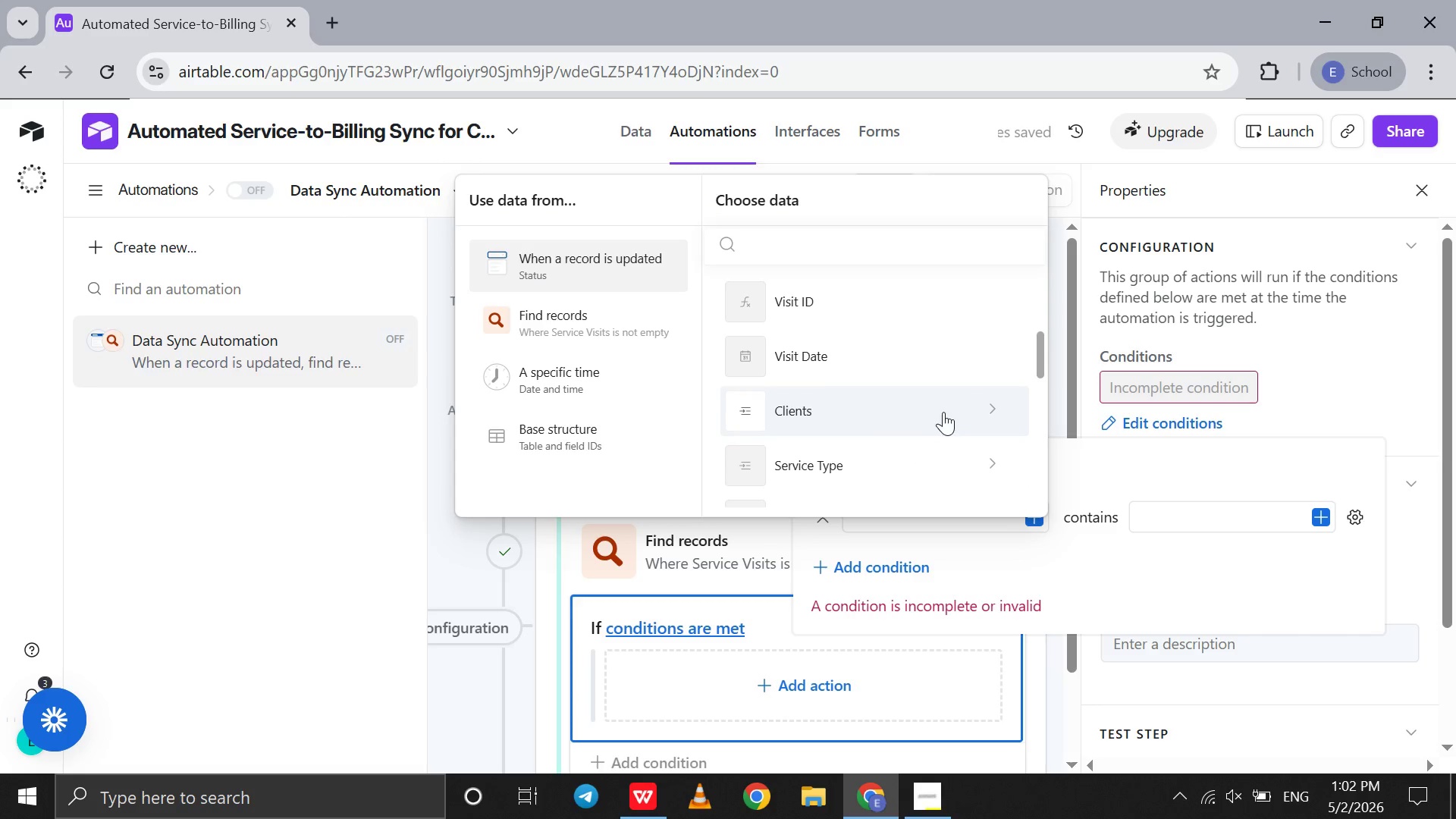 
left_click([944, 410])
 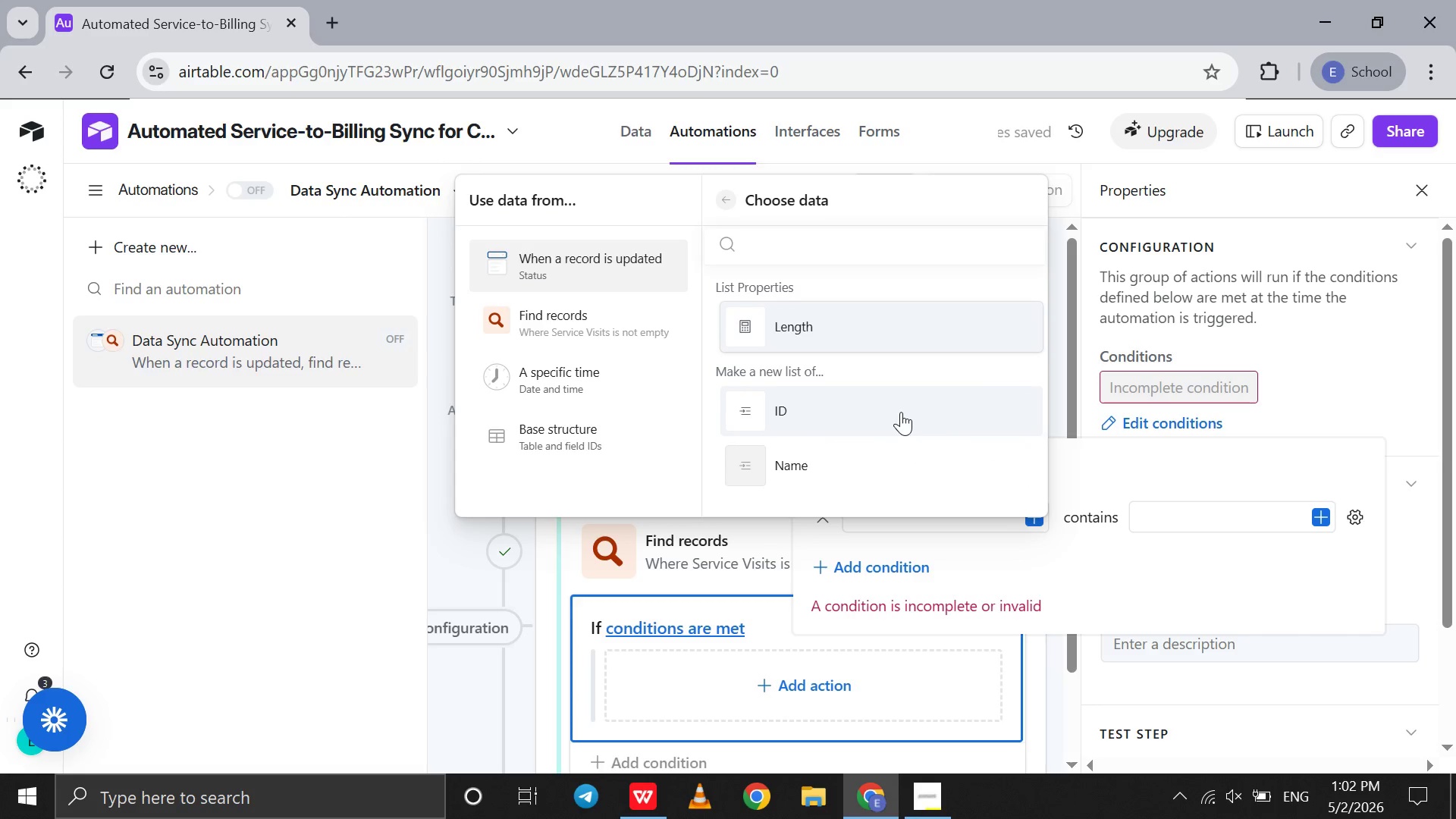 
left_click([899, 413])
 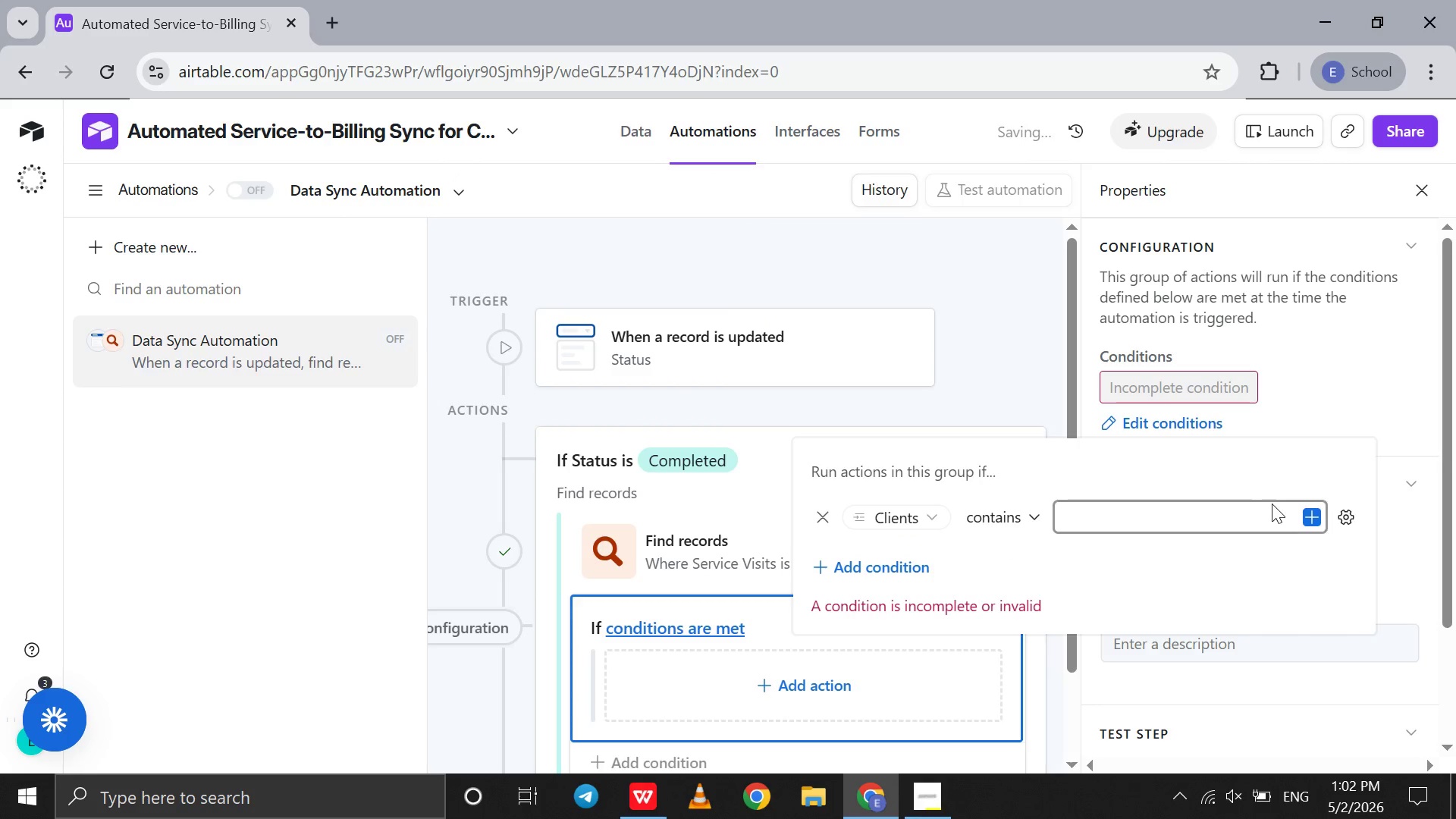 
left_click([1273, 504])
 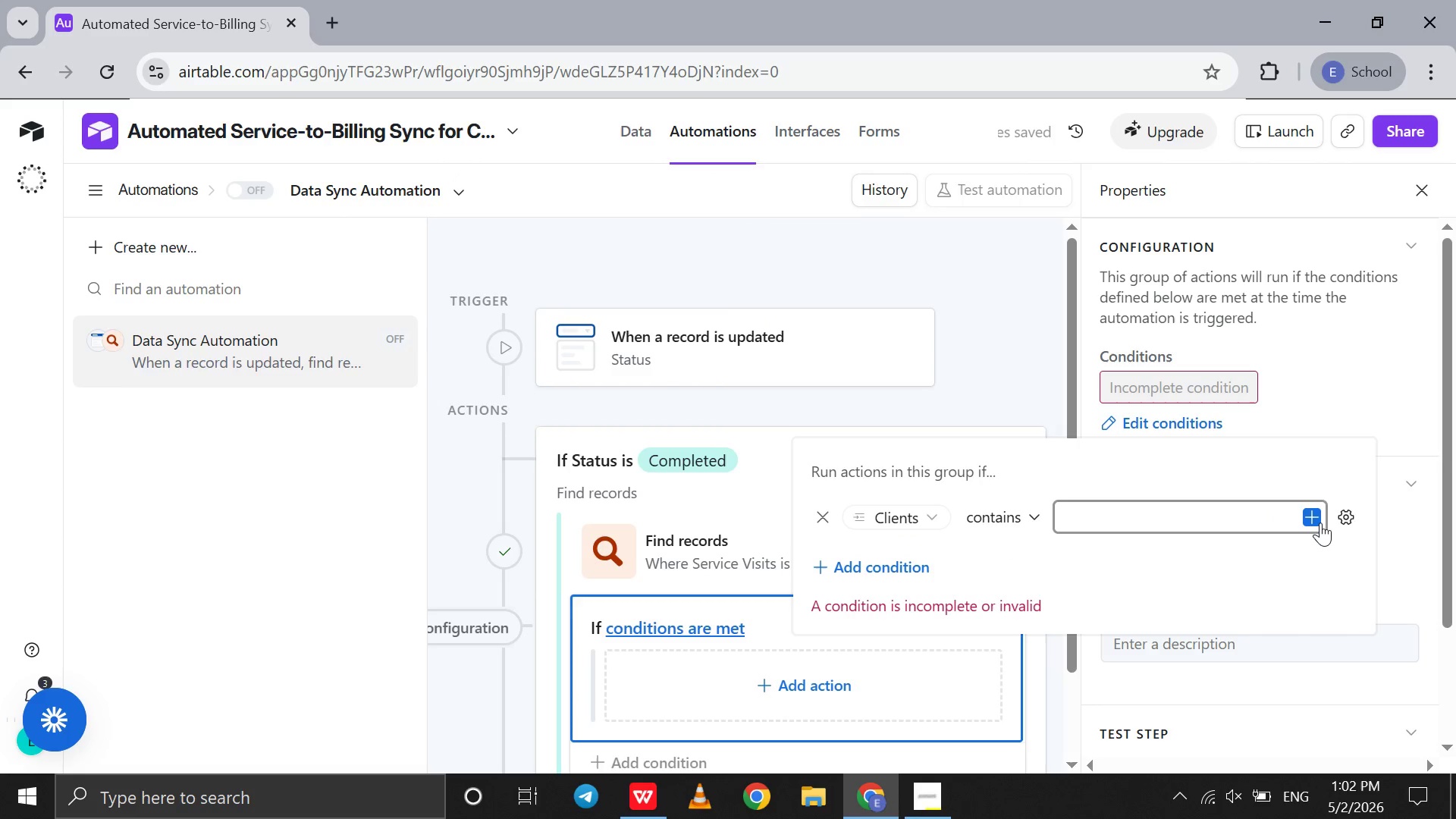 
left_click([1320, 522])
 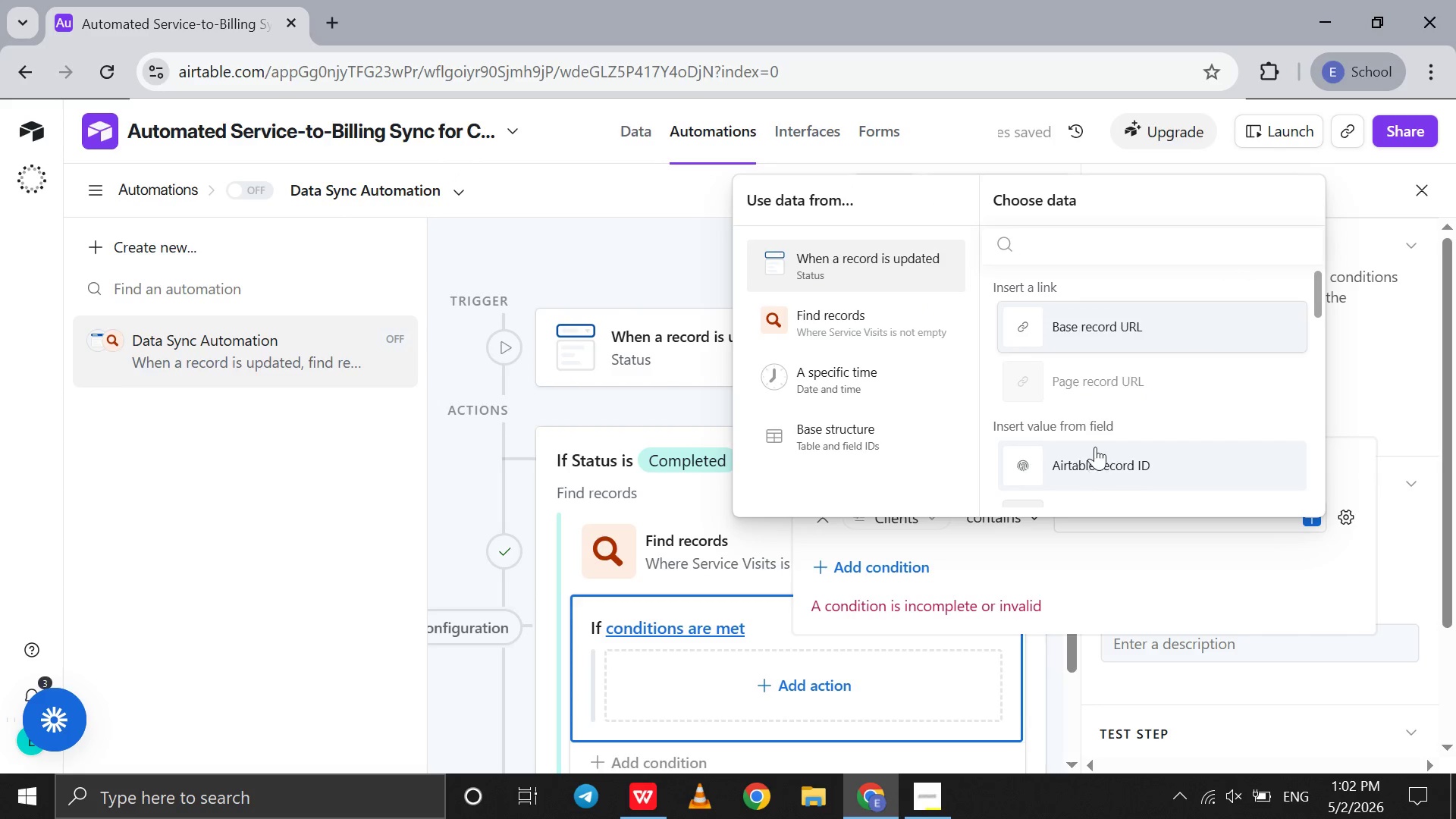 
scroll: coordinate [1088, 444], scroll_direction: down, amount: 8.0
 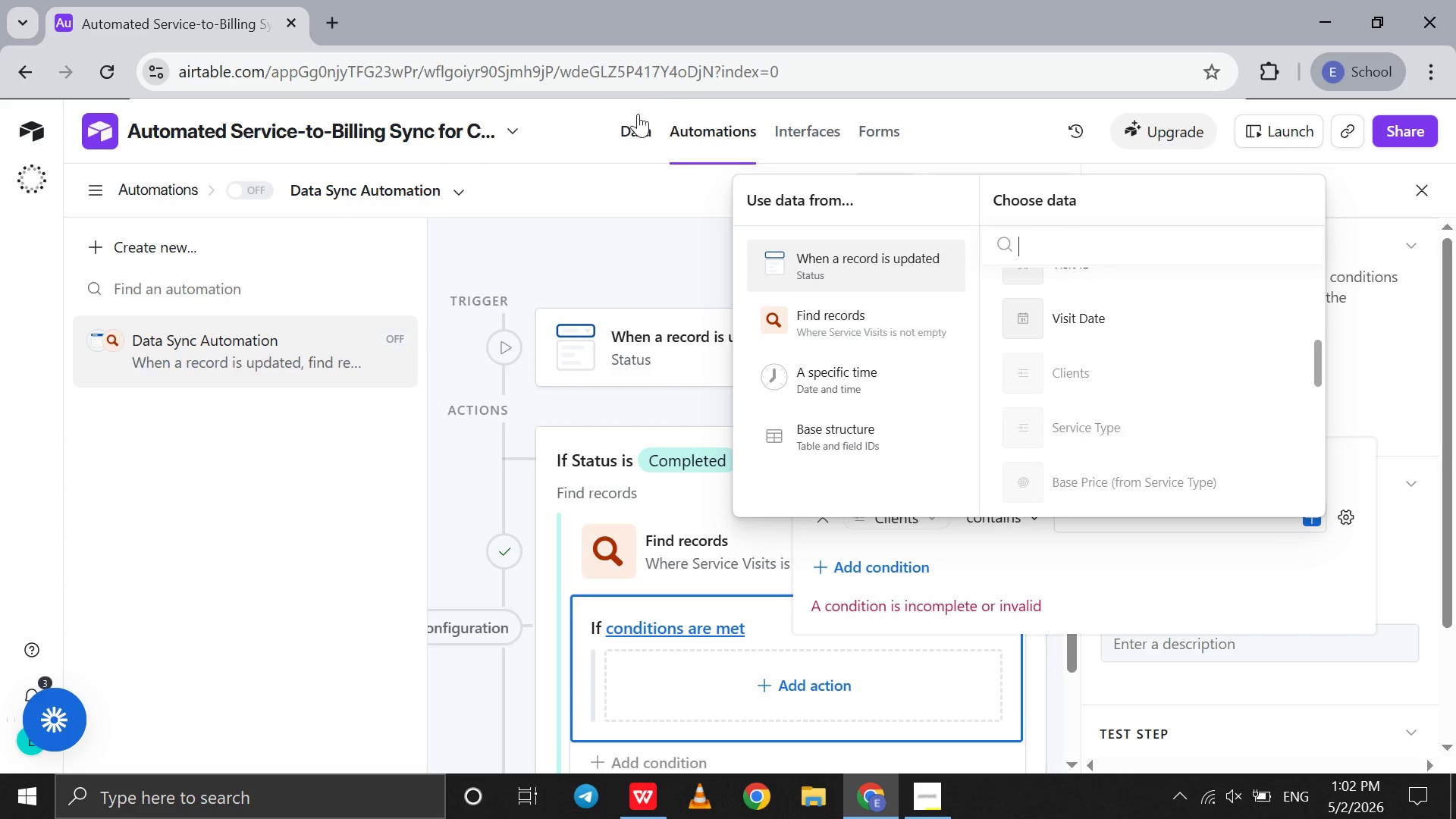 
left_click([632, 124])
 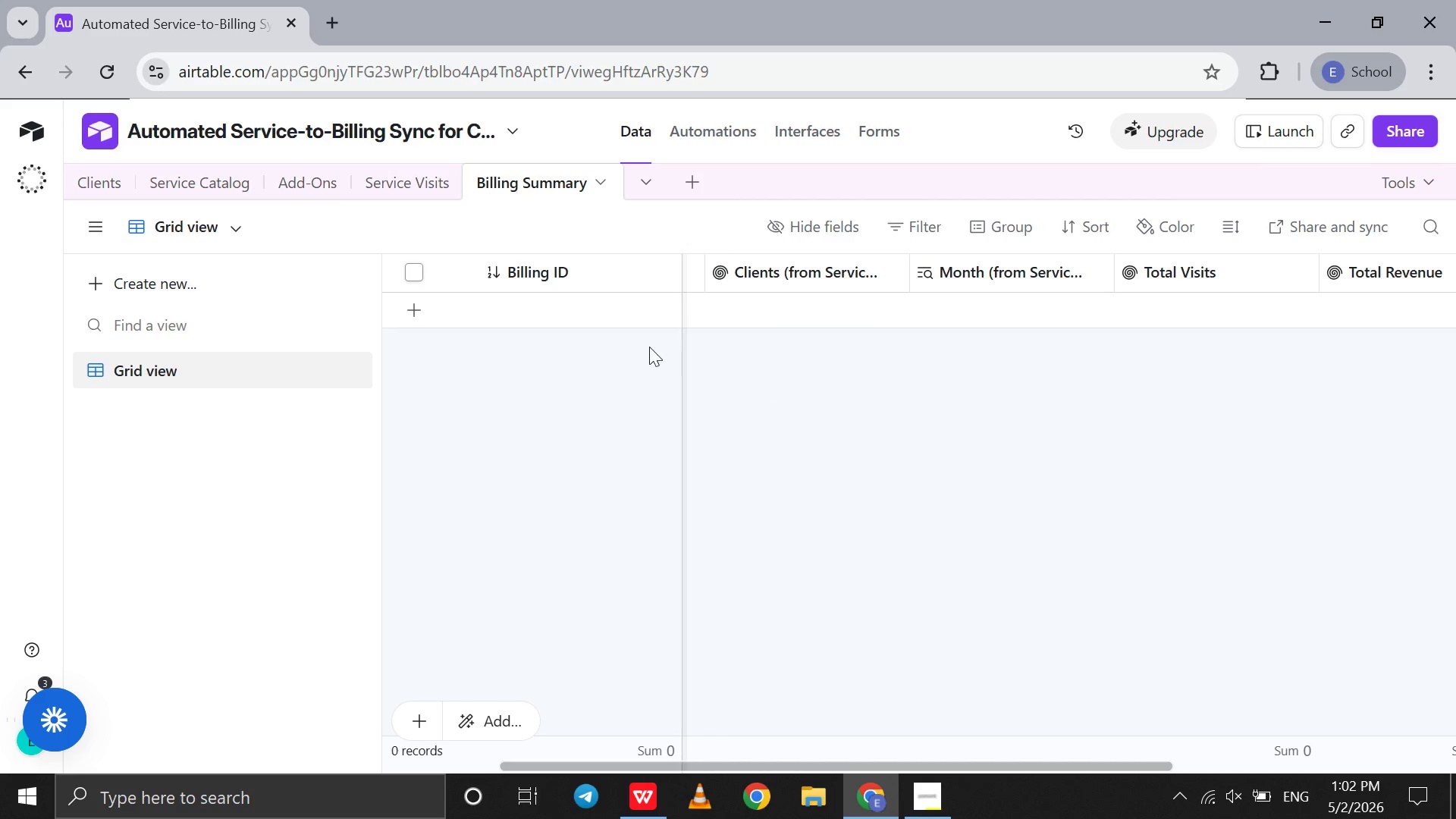 
scroll: coordinate [852, 381], scroll_direction: up, amount: 38.0
 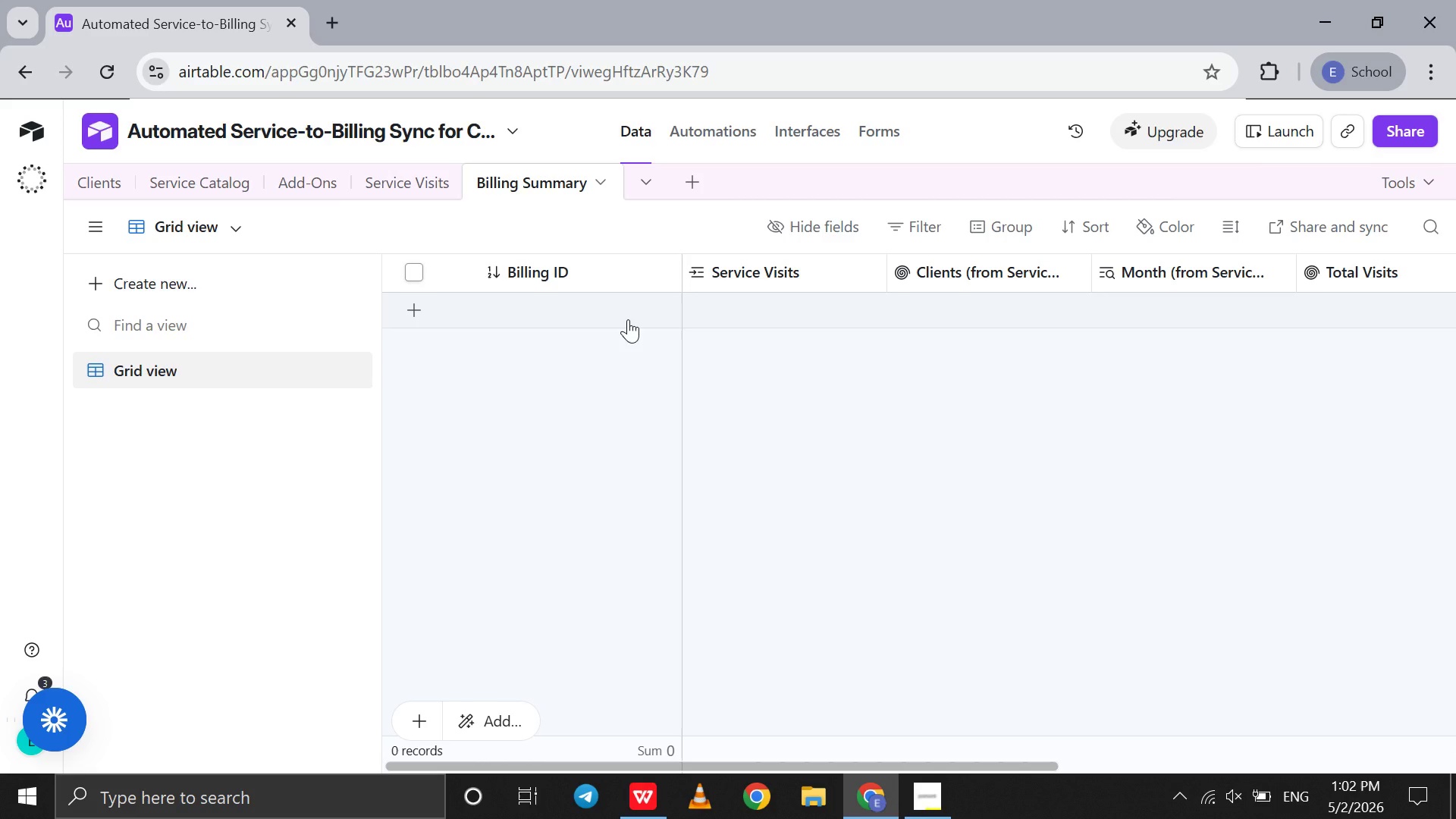 
left_click([628, 319])
 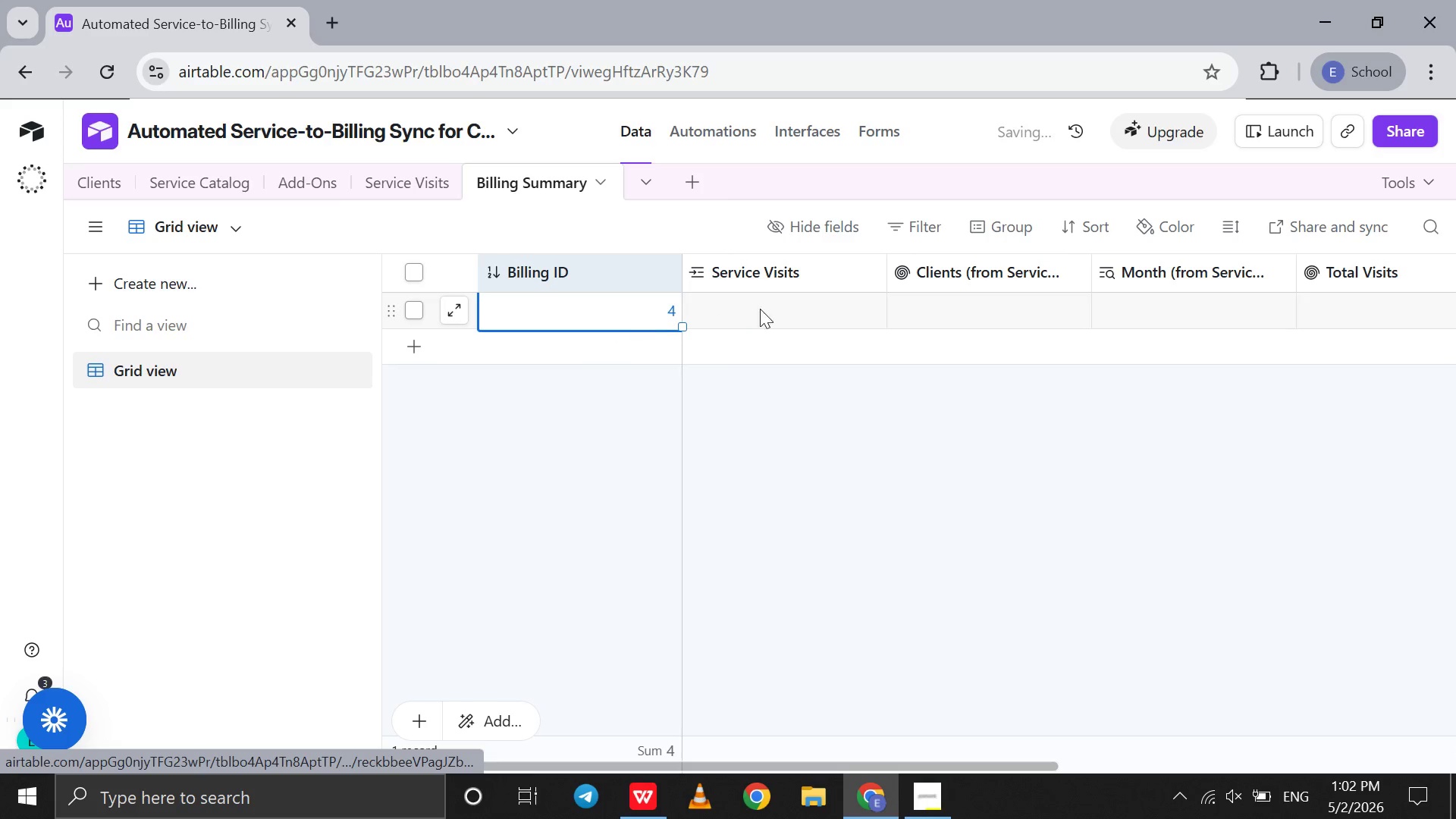 
left_click([773, 309])
 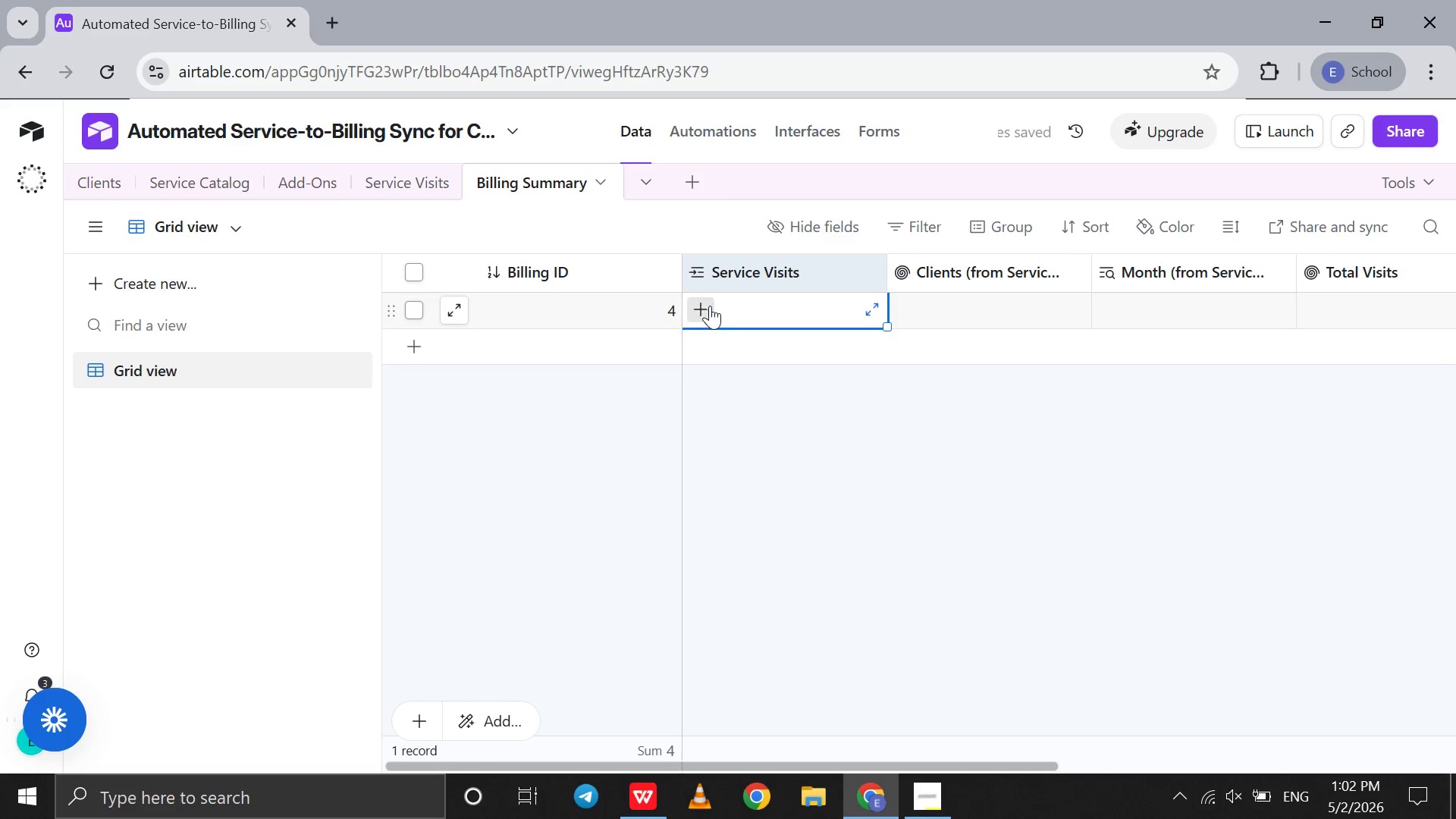 
left_click([708, 306])
 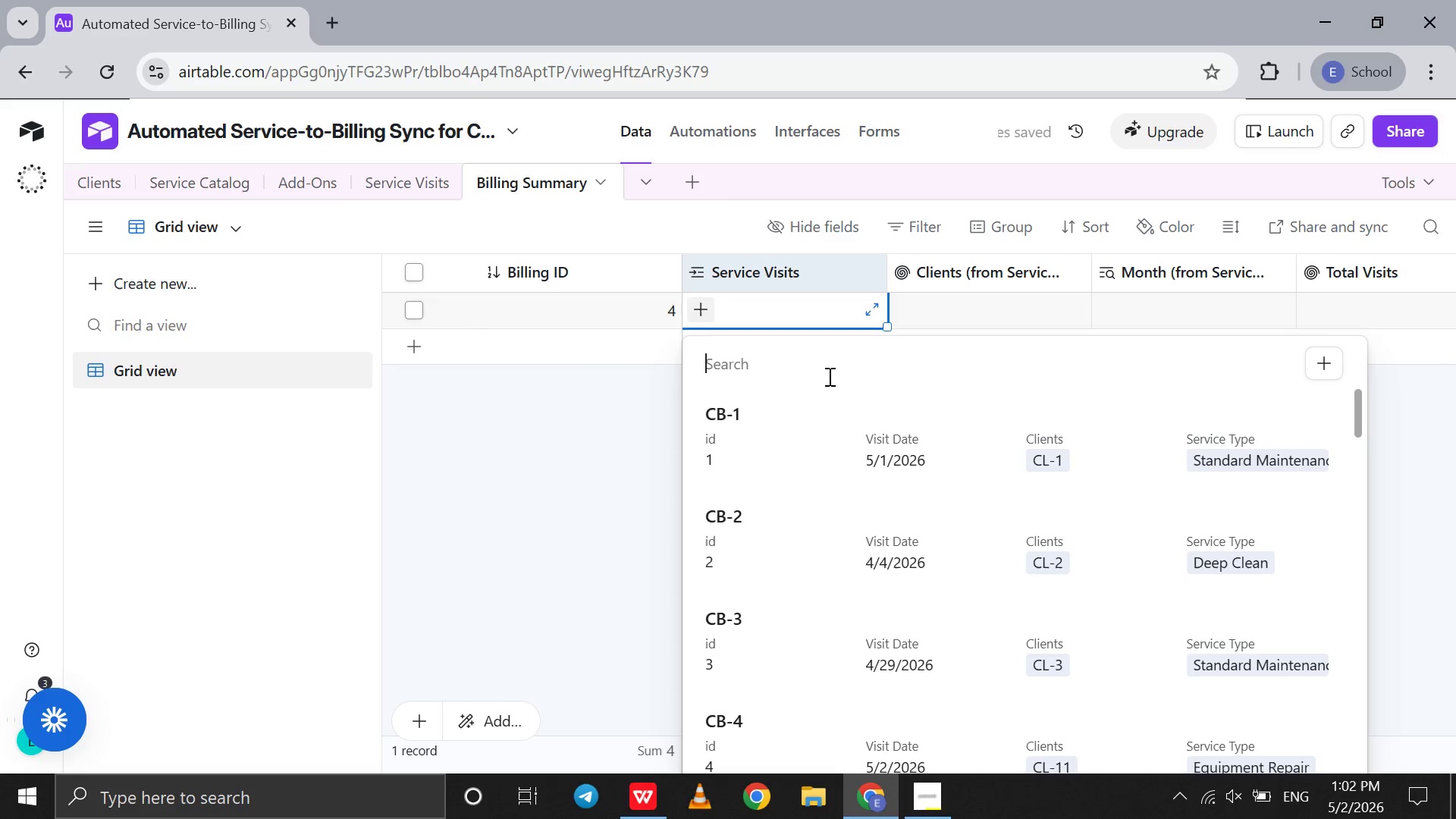 
left_click([883, 410])
 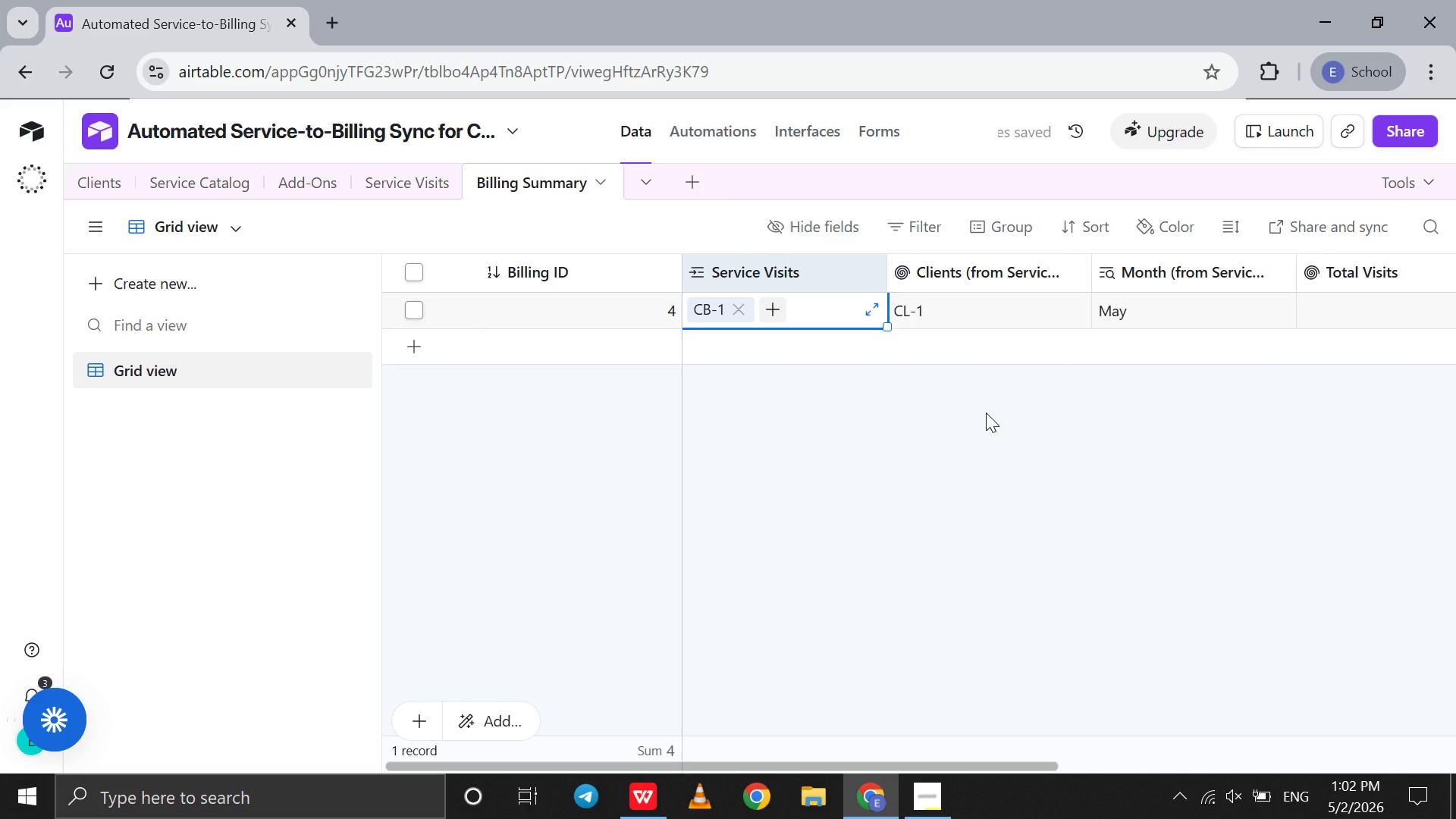 
scroll: coordinate [986, 413], scroll_direction: down, amount: 1.0
 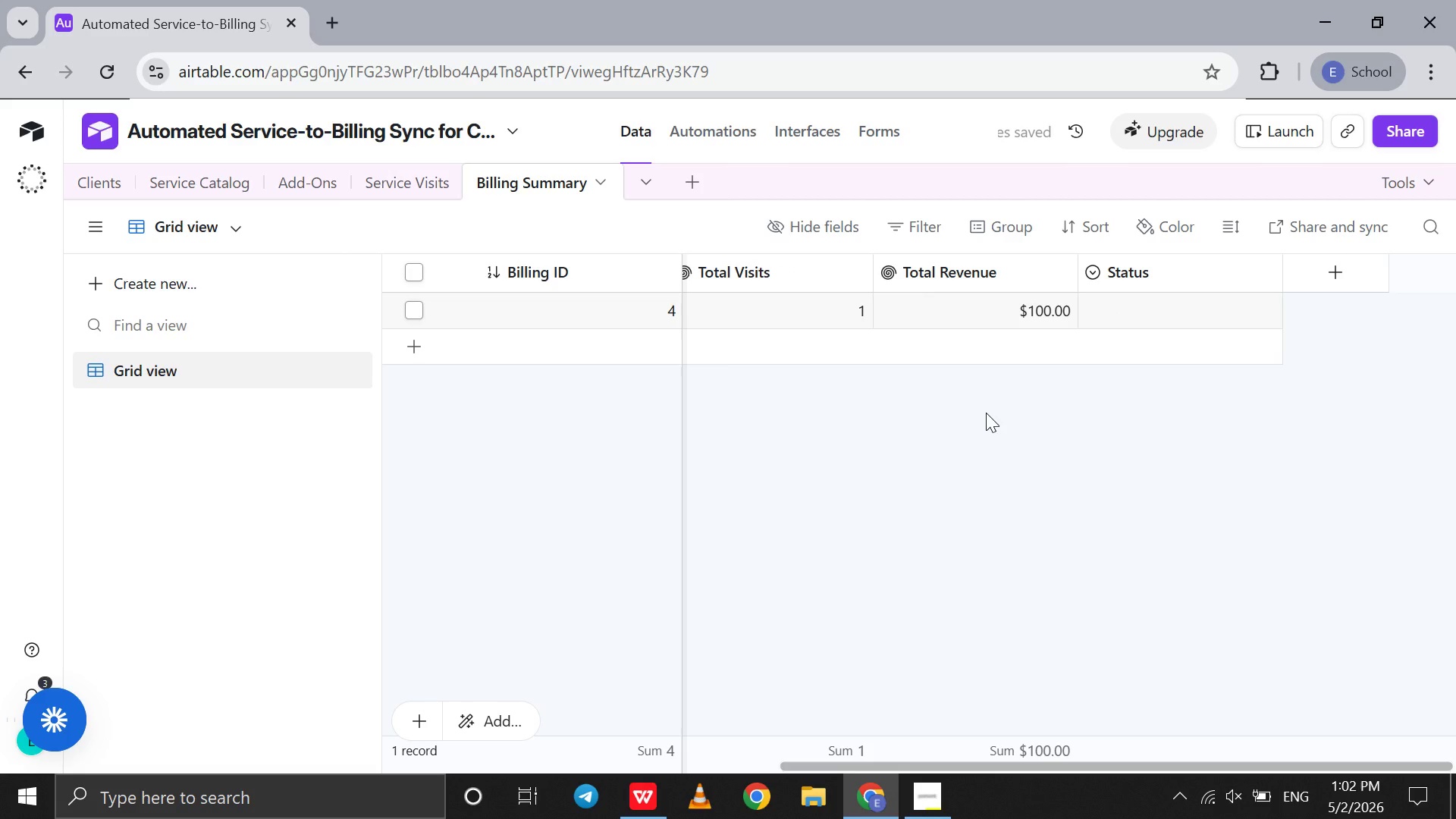 
scroll: coordinate [986, 413], scroll_direction: none, amount: 0.0
 